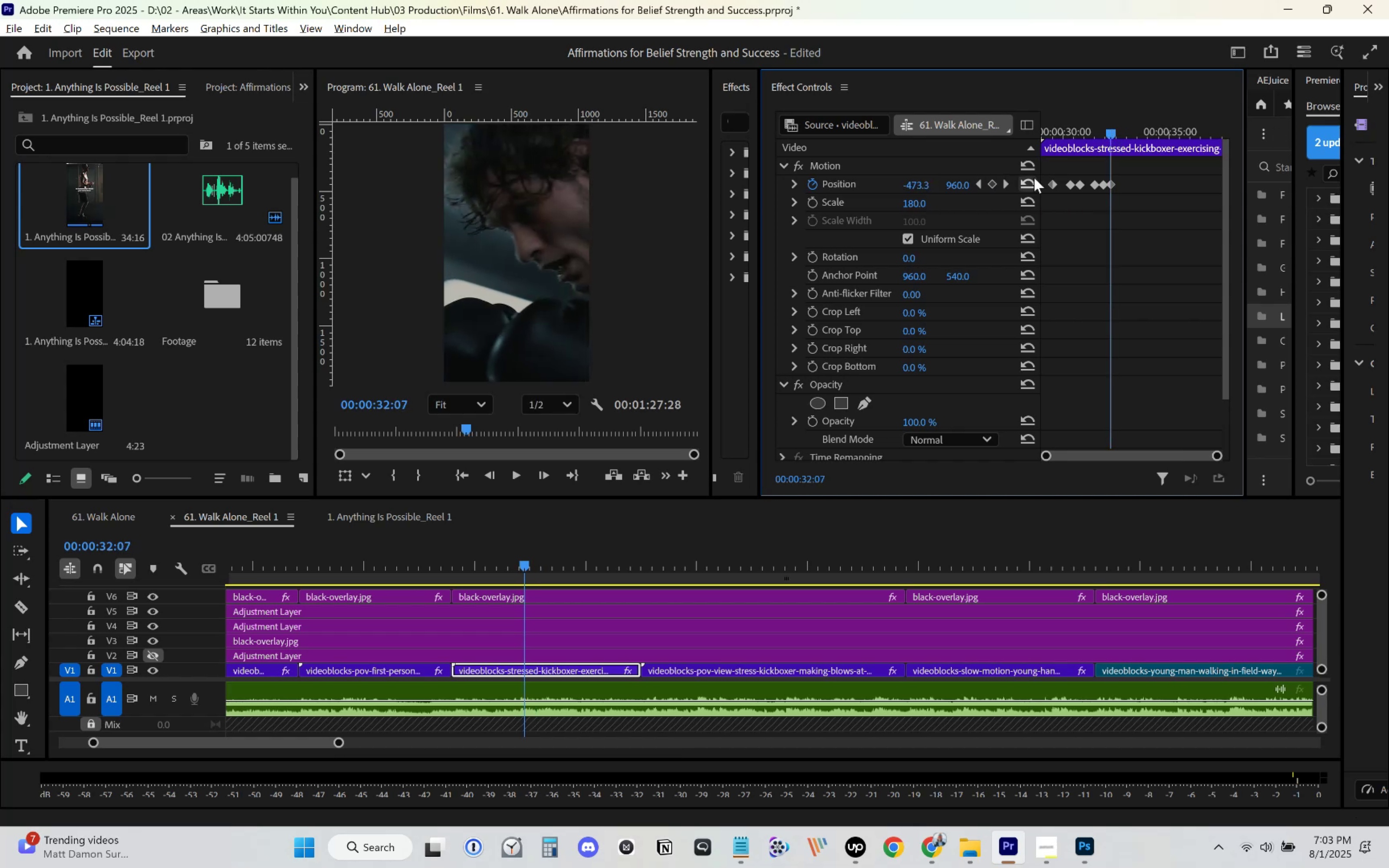 
key(Space)
 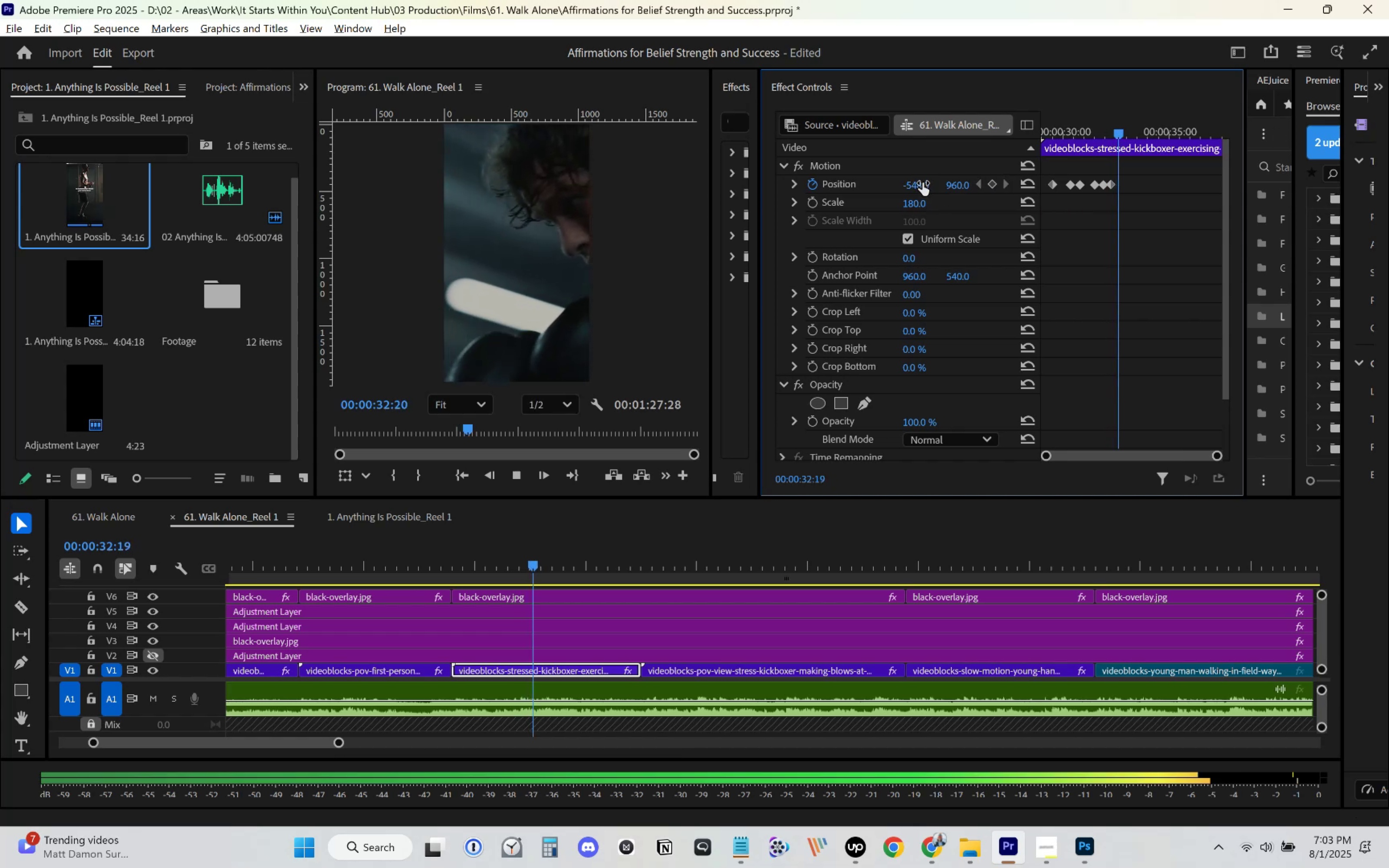 
key(Space)
 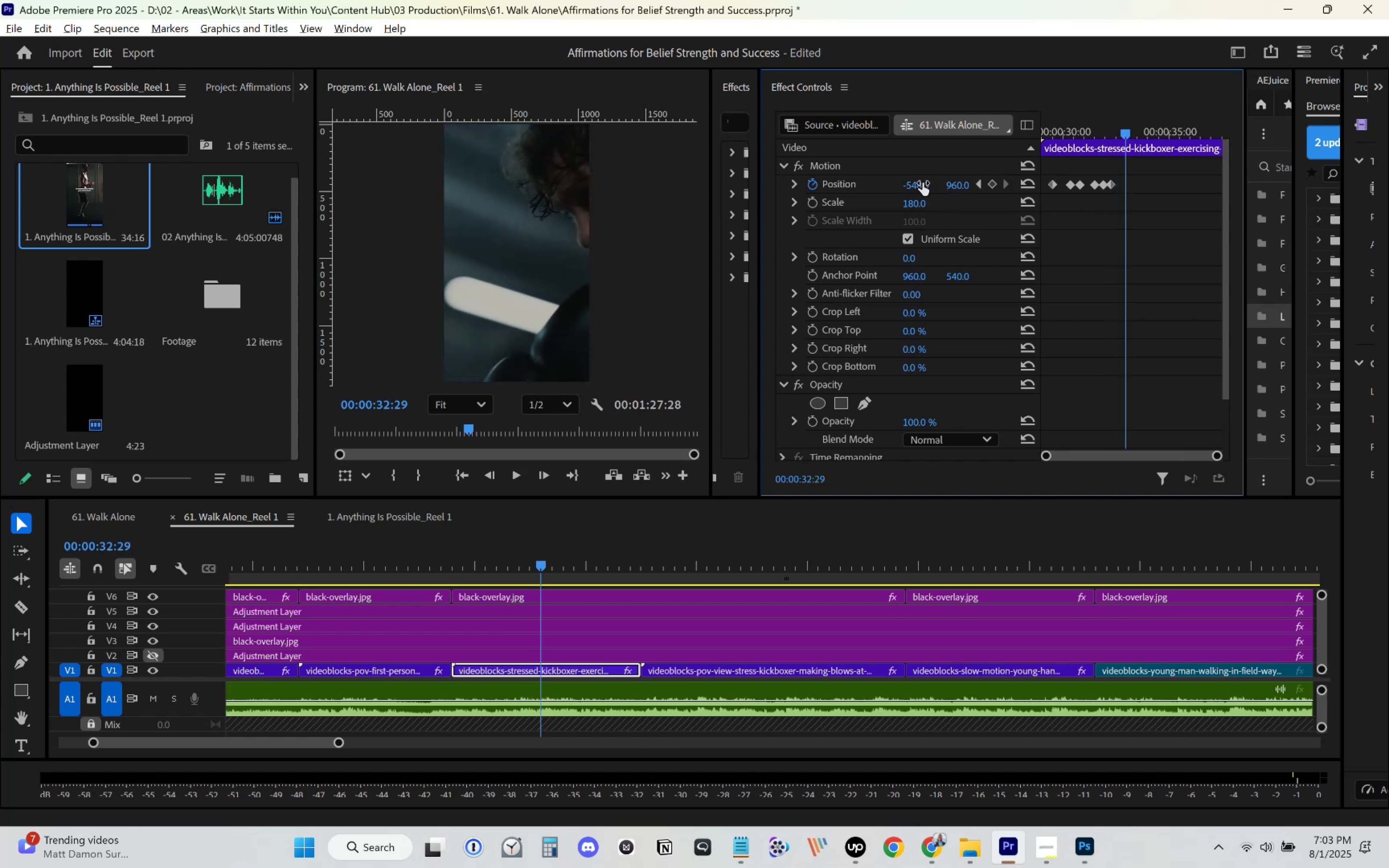 
left_click_drag(start_coordinate=[922, 183], to_coordinate=[871, 179])
 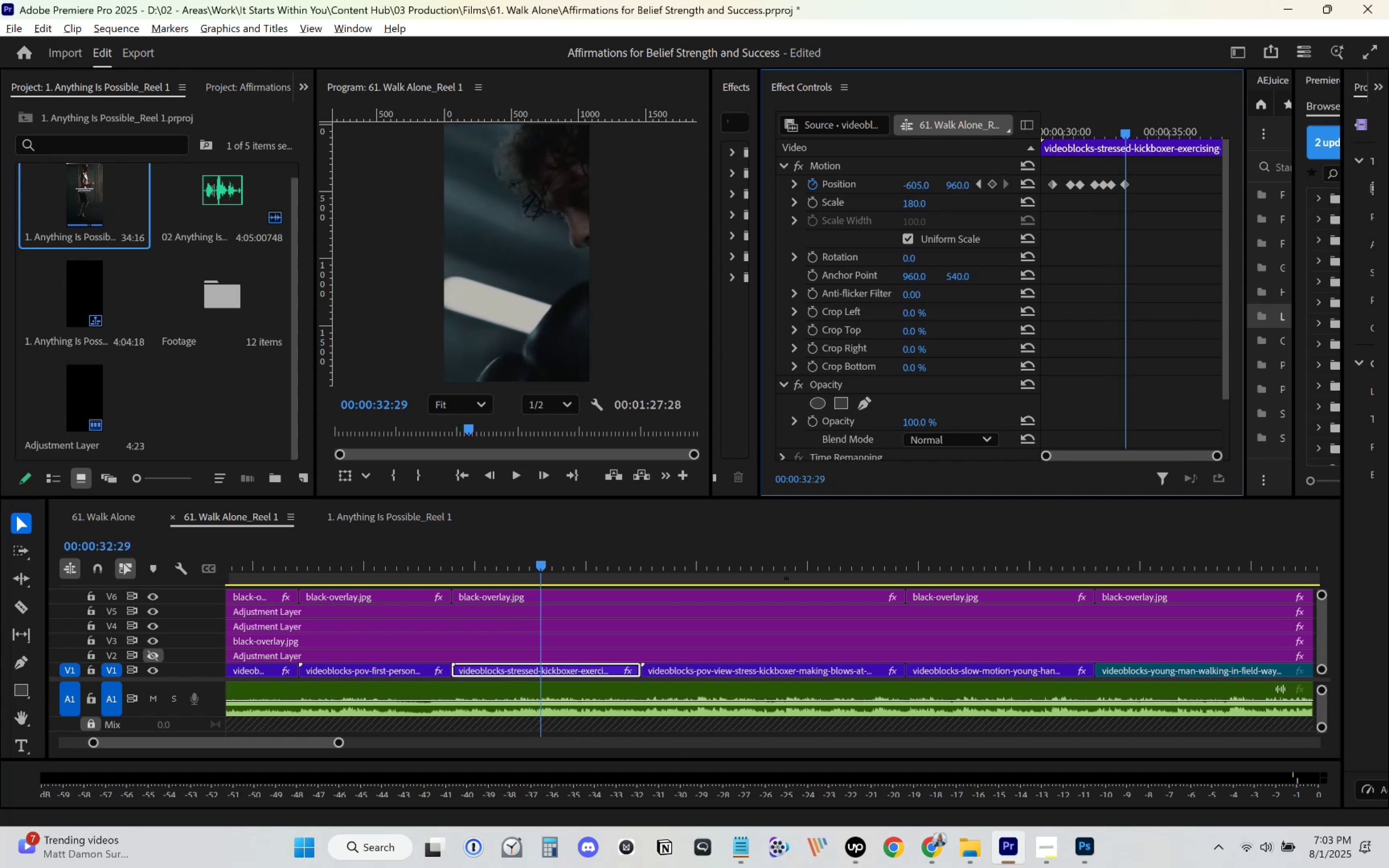 
key(Space)
 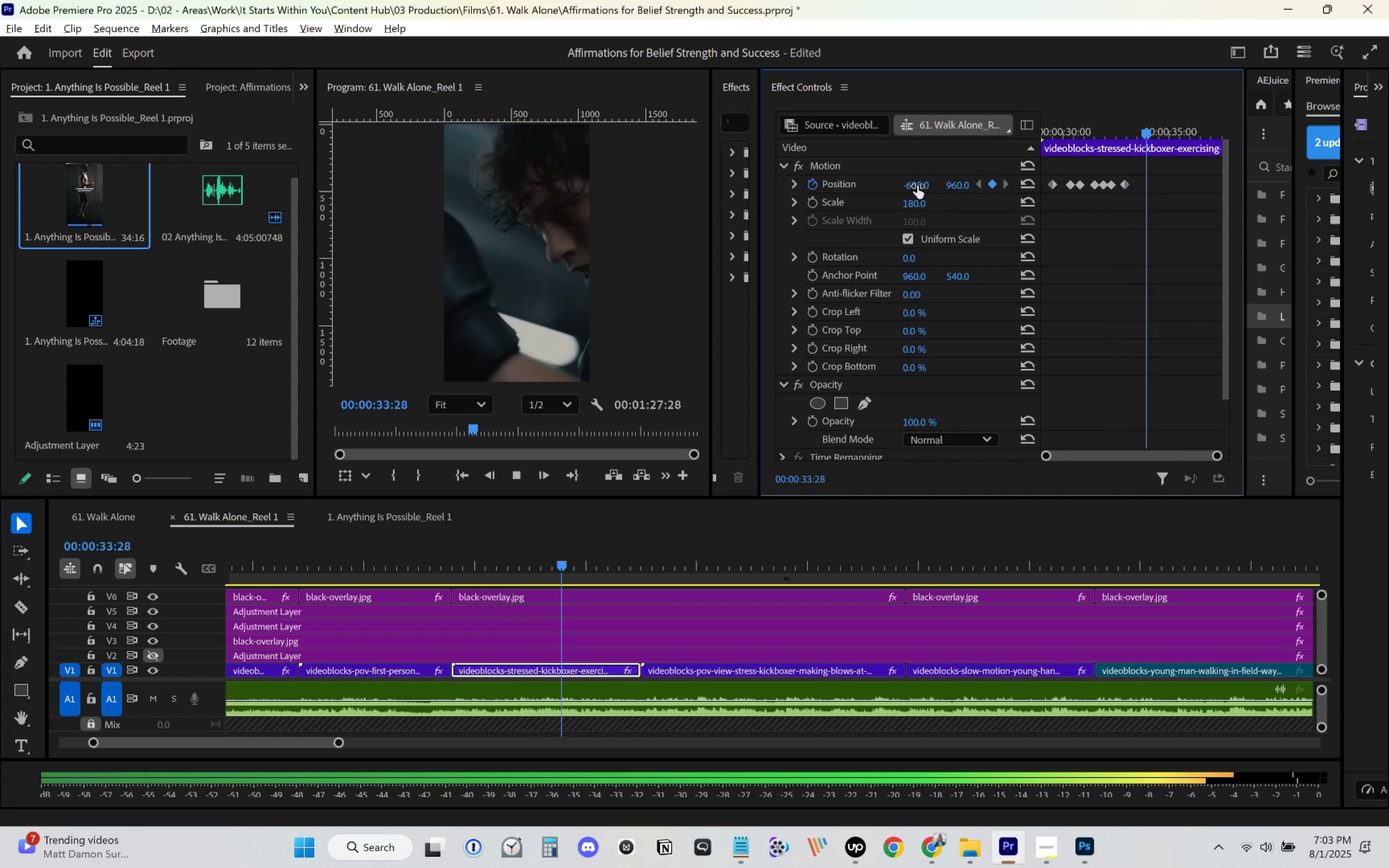 
key(Space)
 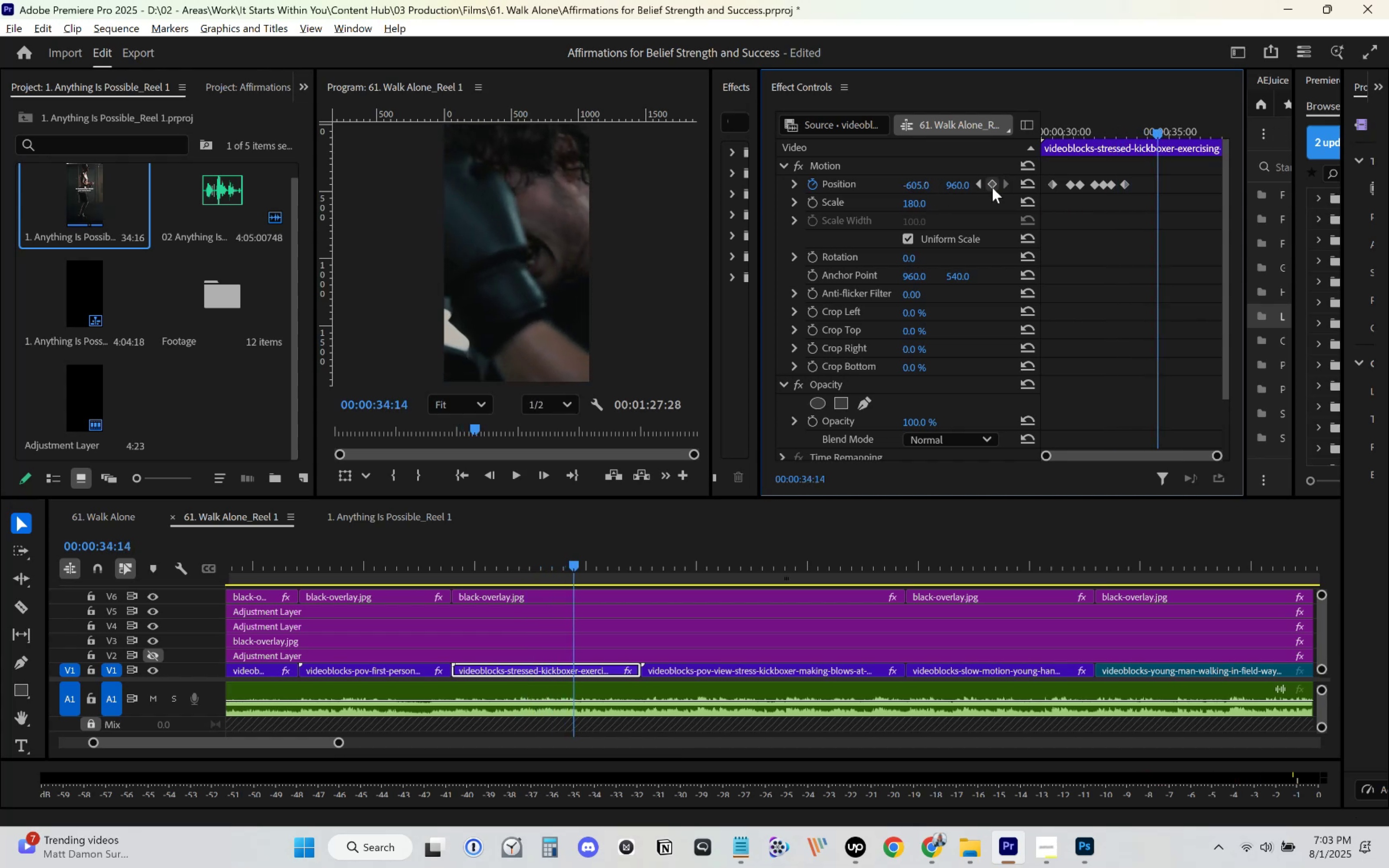 
left_click([994, 185])
 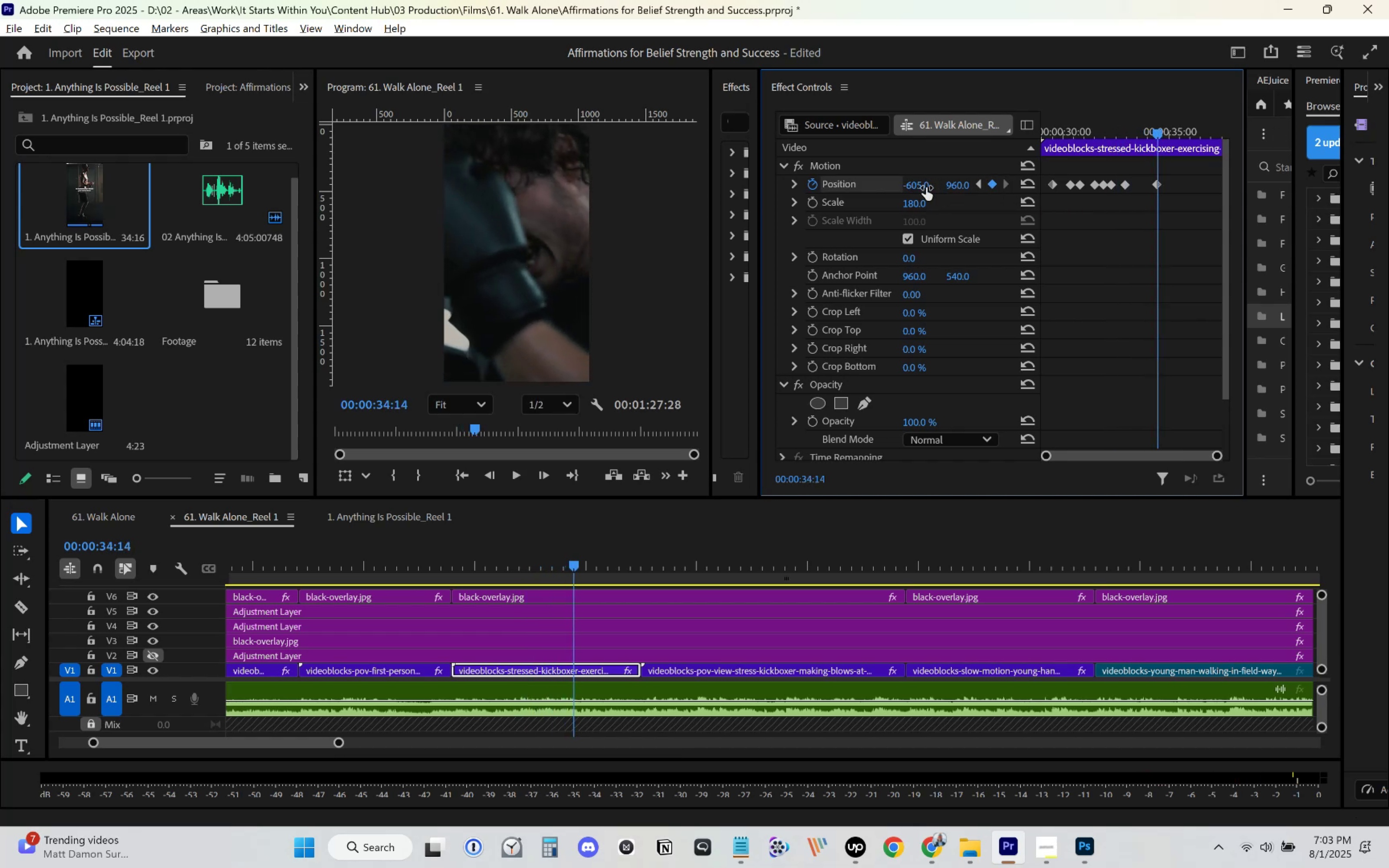 
key(Space)
 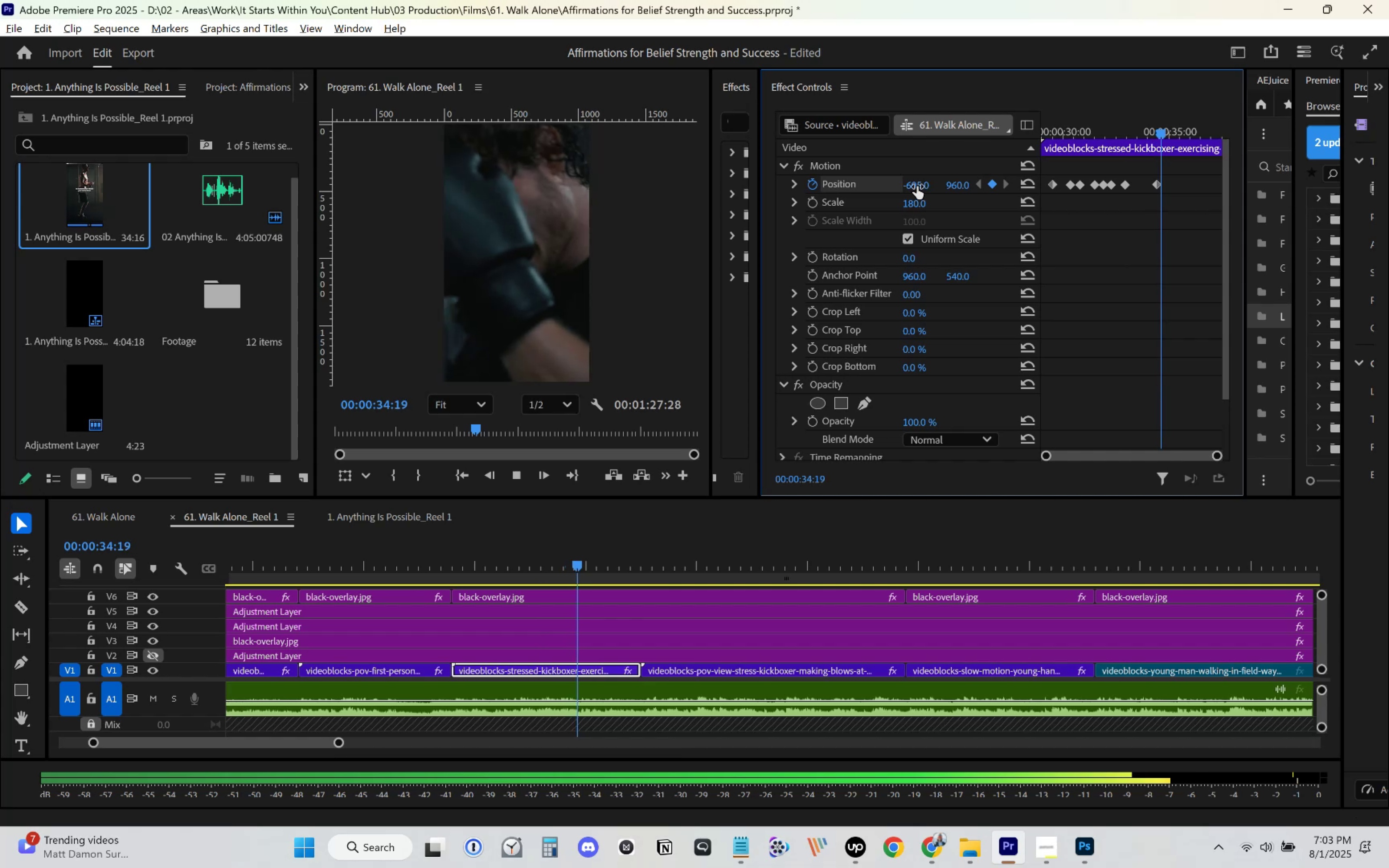 
left_click_drag(start_coordinate=[917, 186], to_coordinate=[1306, 193])
 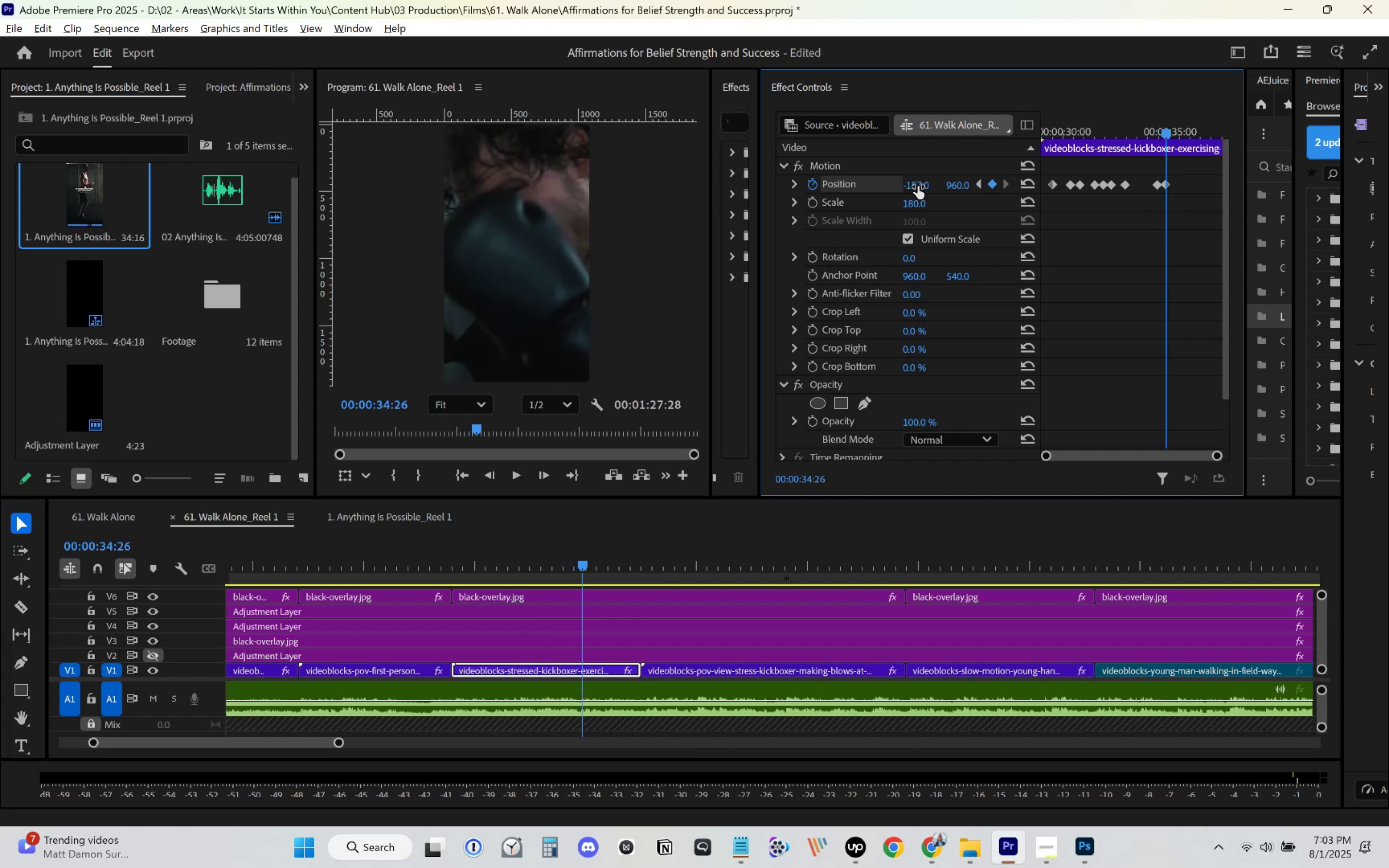 
key(Space)
 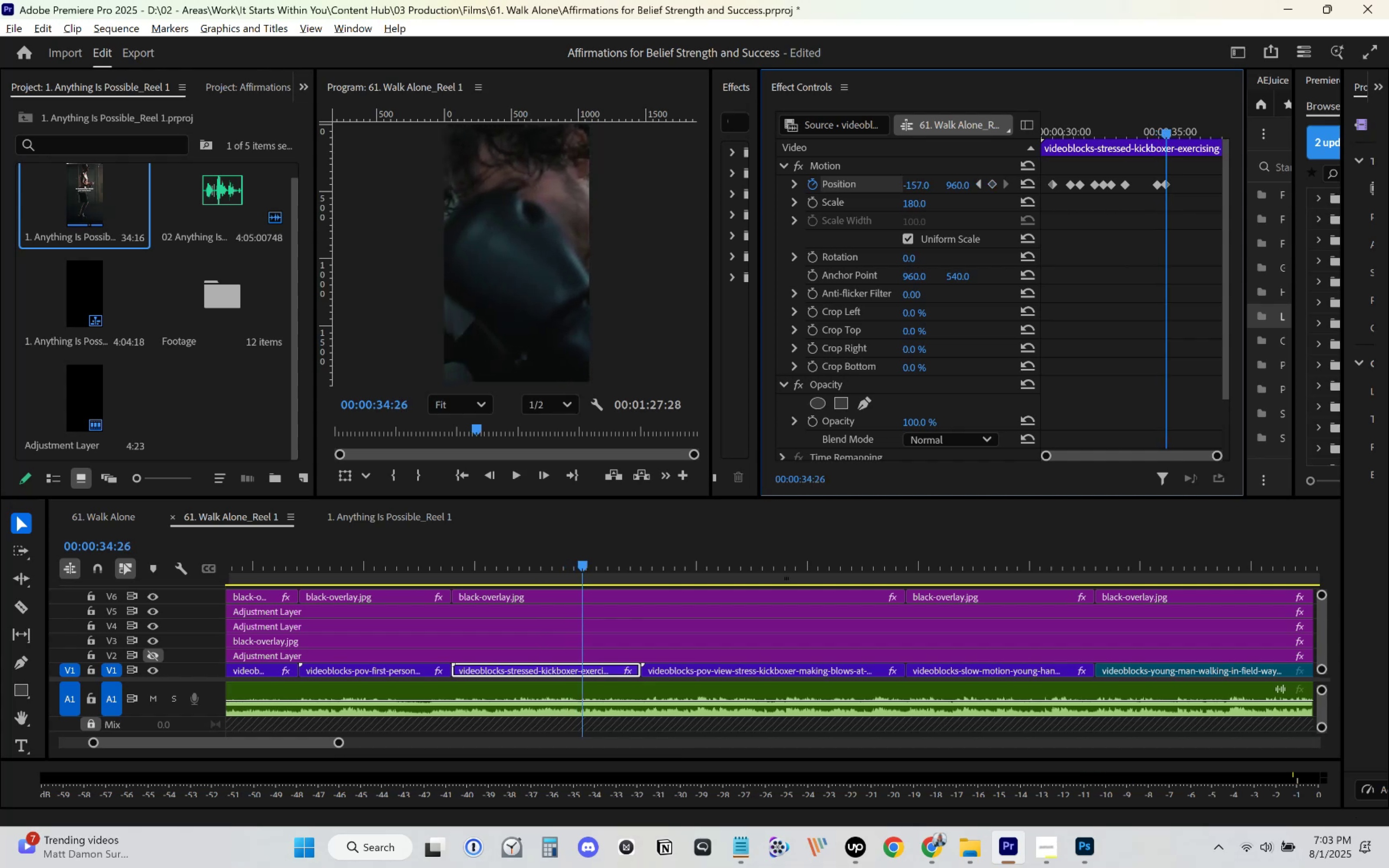 
key(Space)
 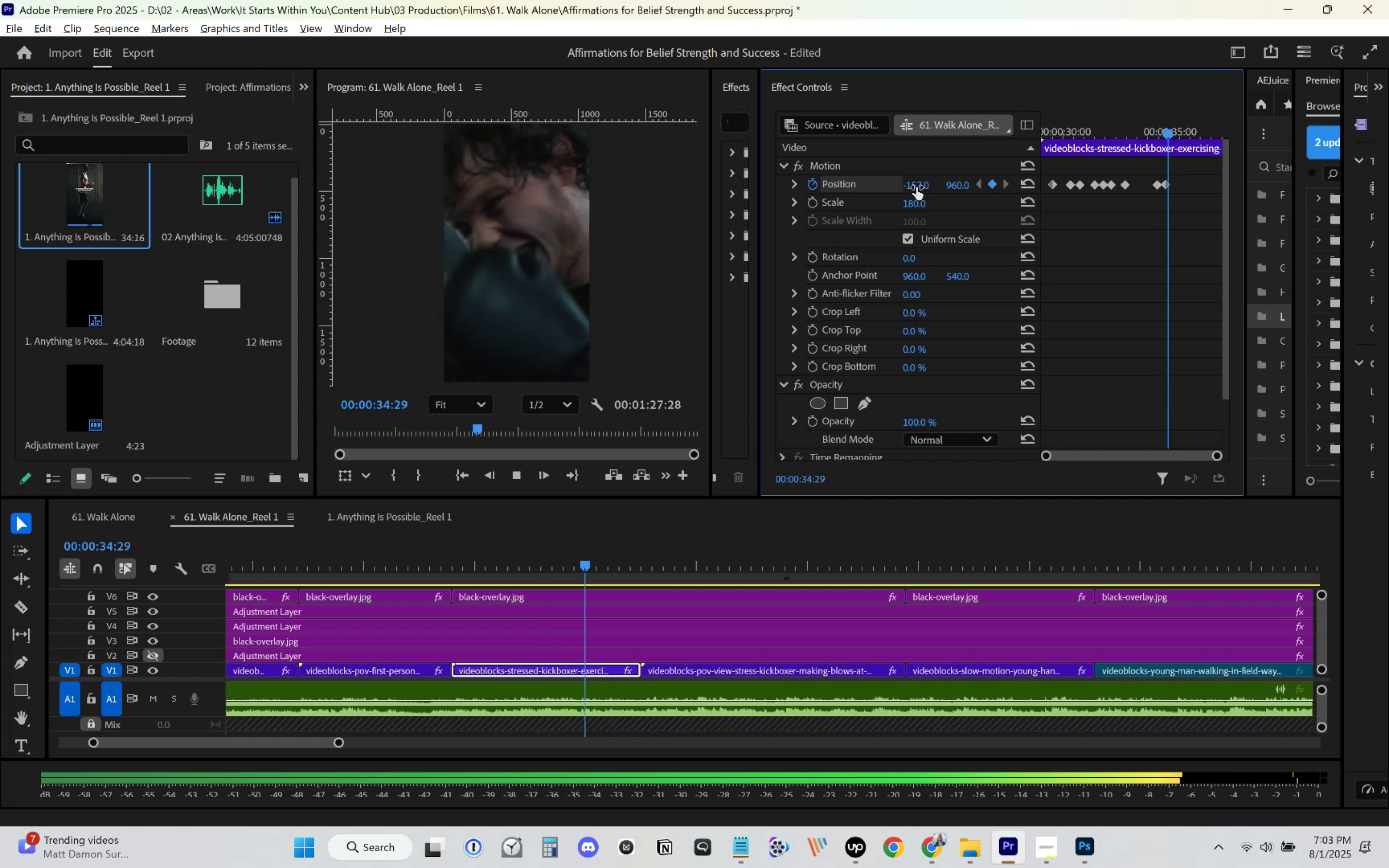 
key(Space)
 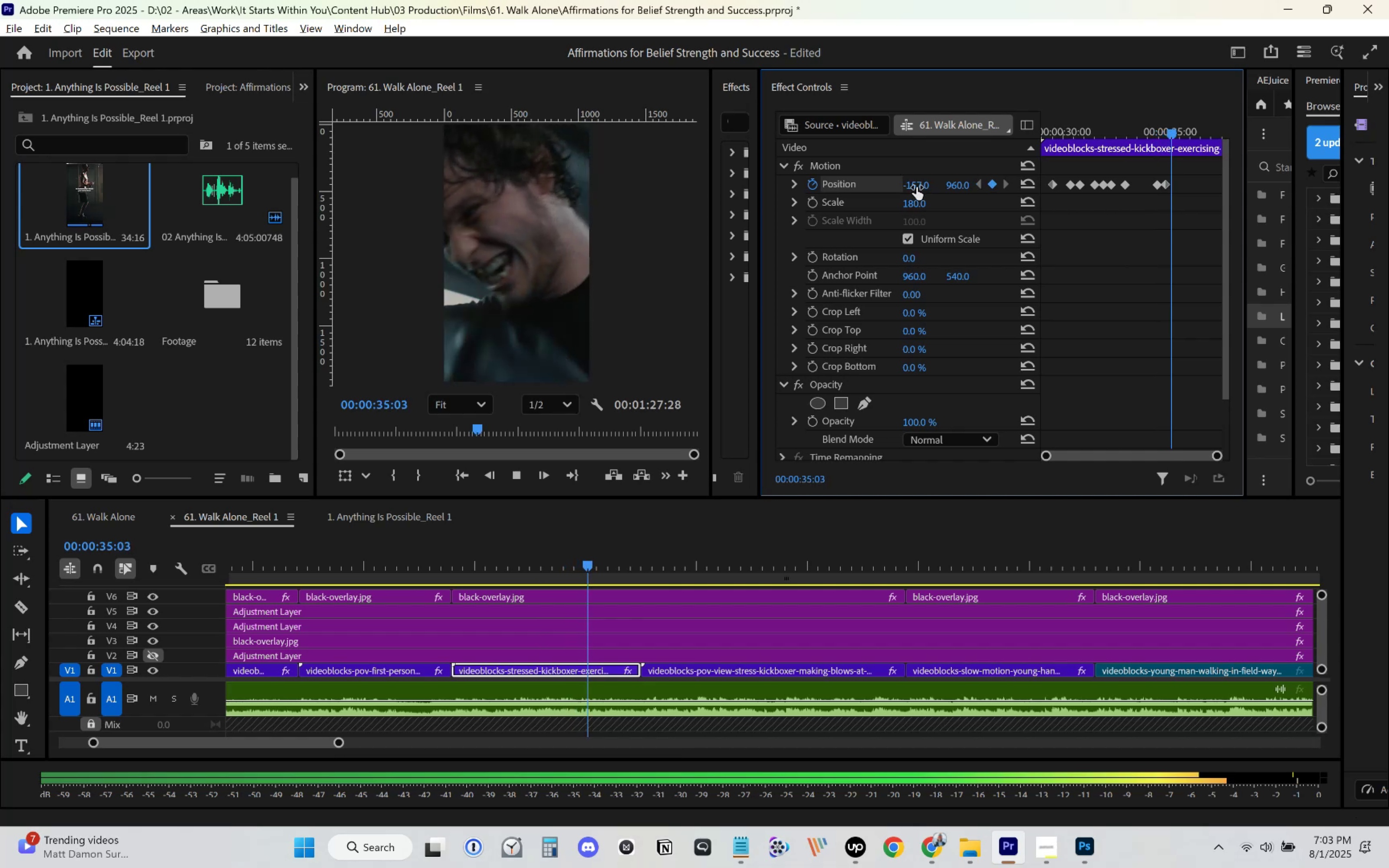 
left_click_drag(start_coordinate=[916, 187], to_coordinate=[1292, 193])
 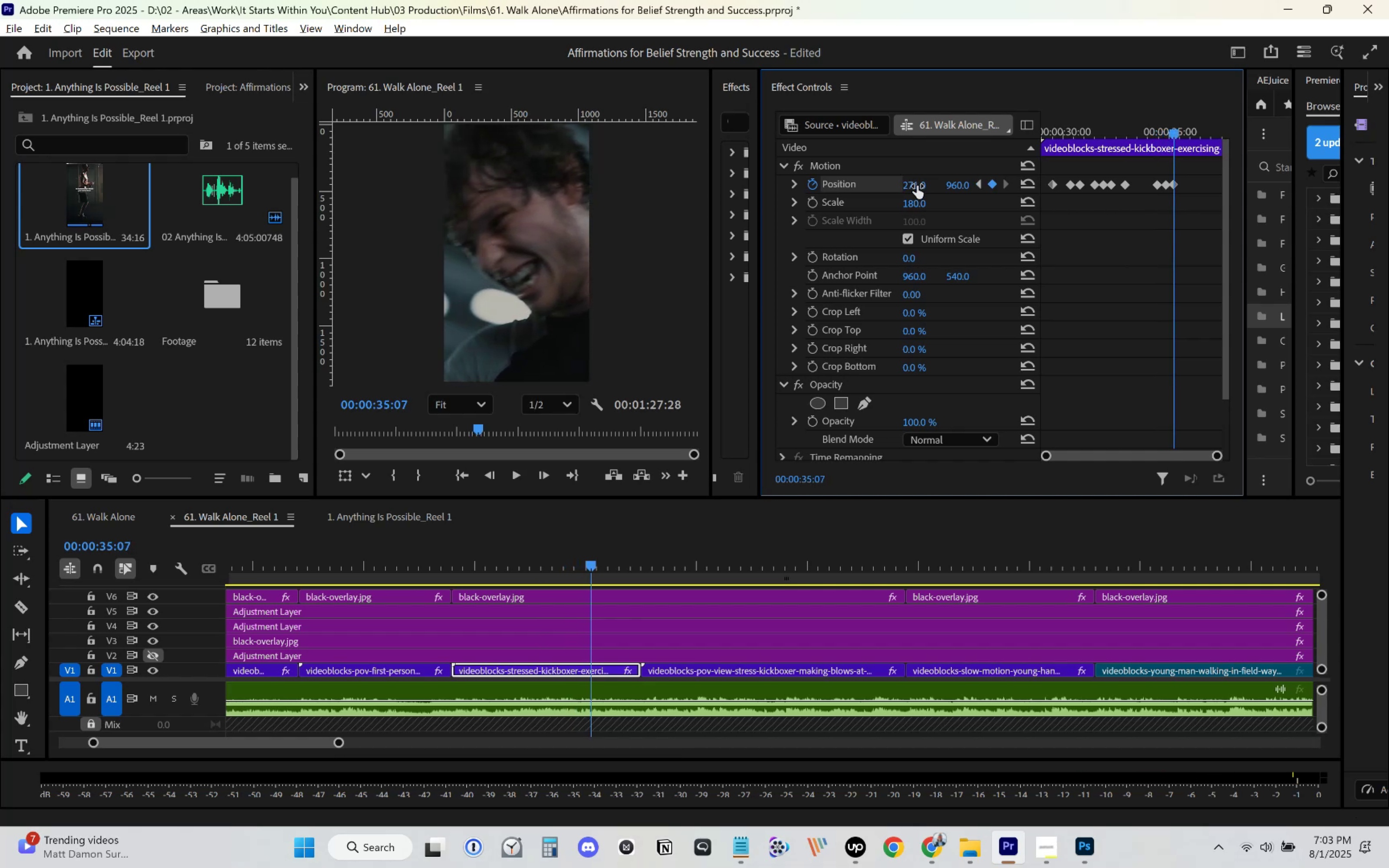 
key(Space)
 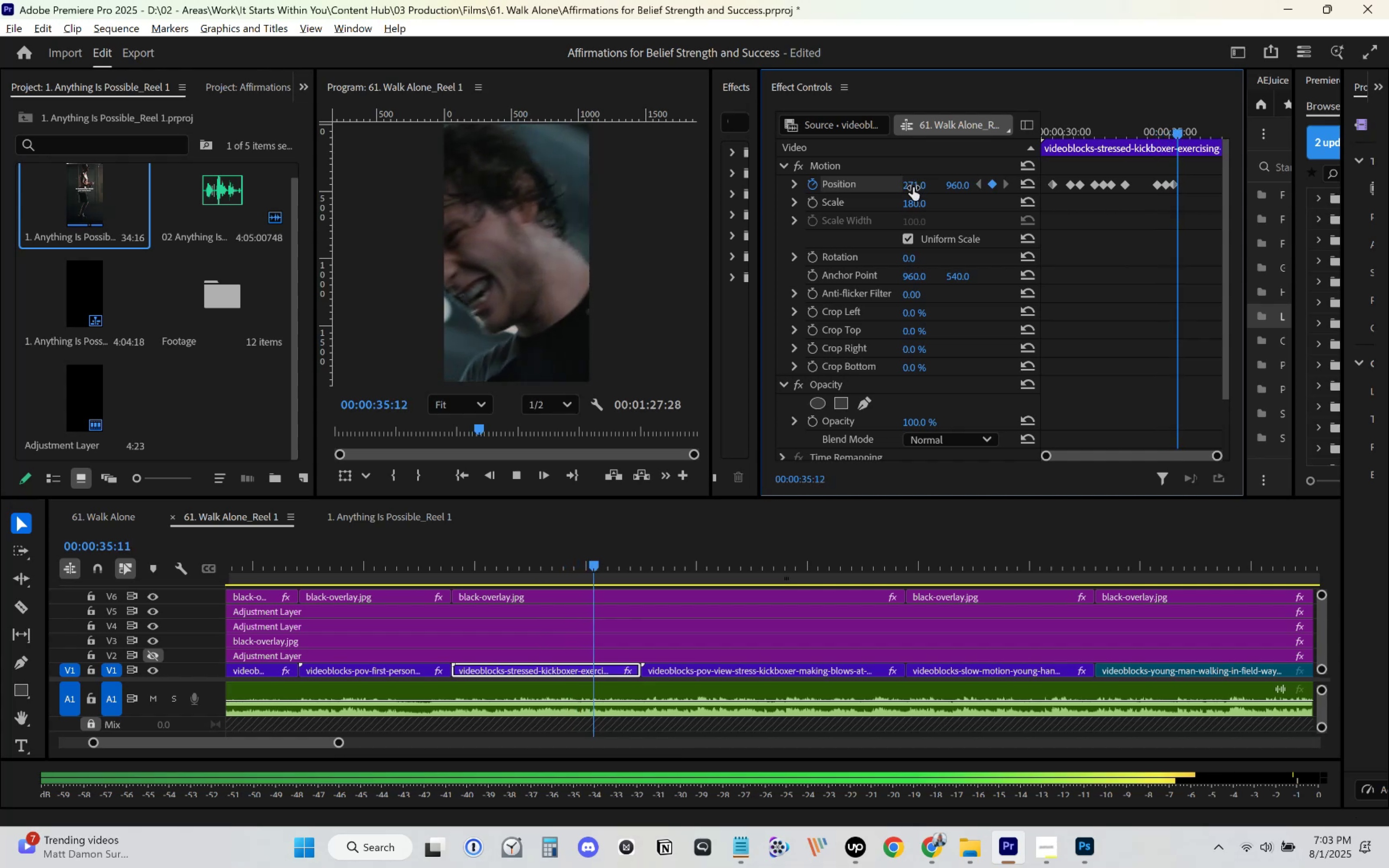 
left_click_drag(start_coordinate=[913, 187], to_coordinate=[1048, 205])
 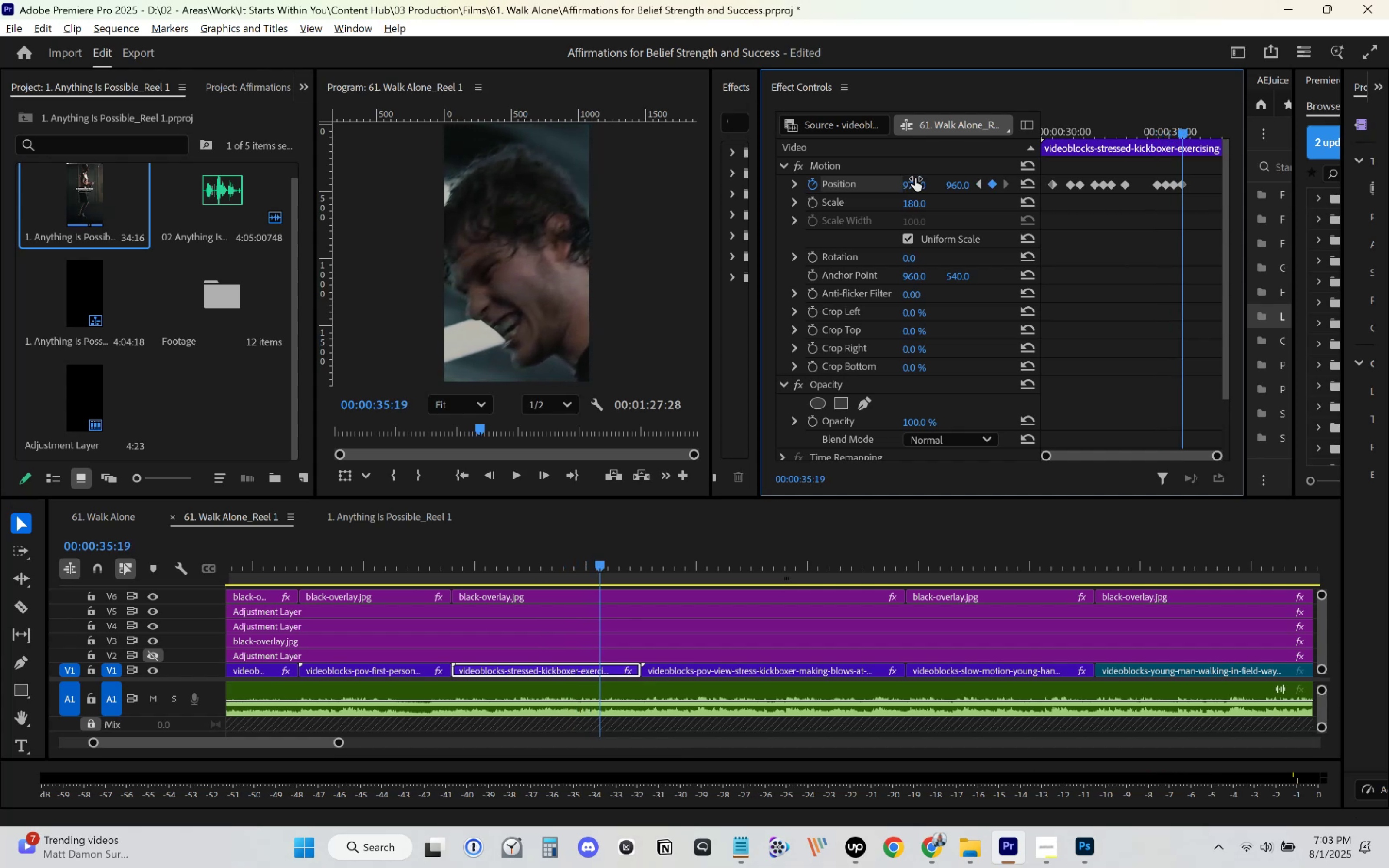 
key(Space)
 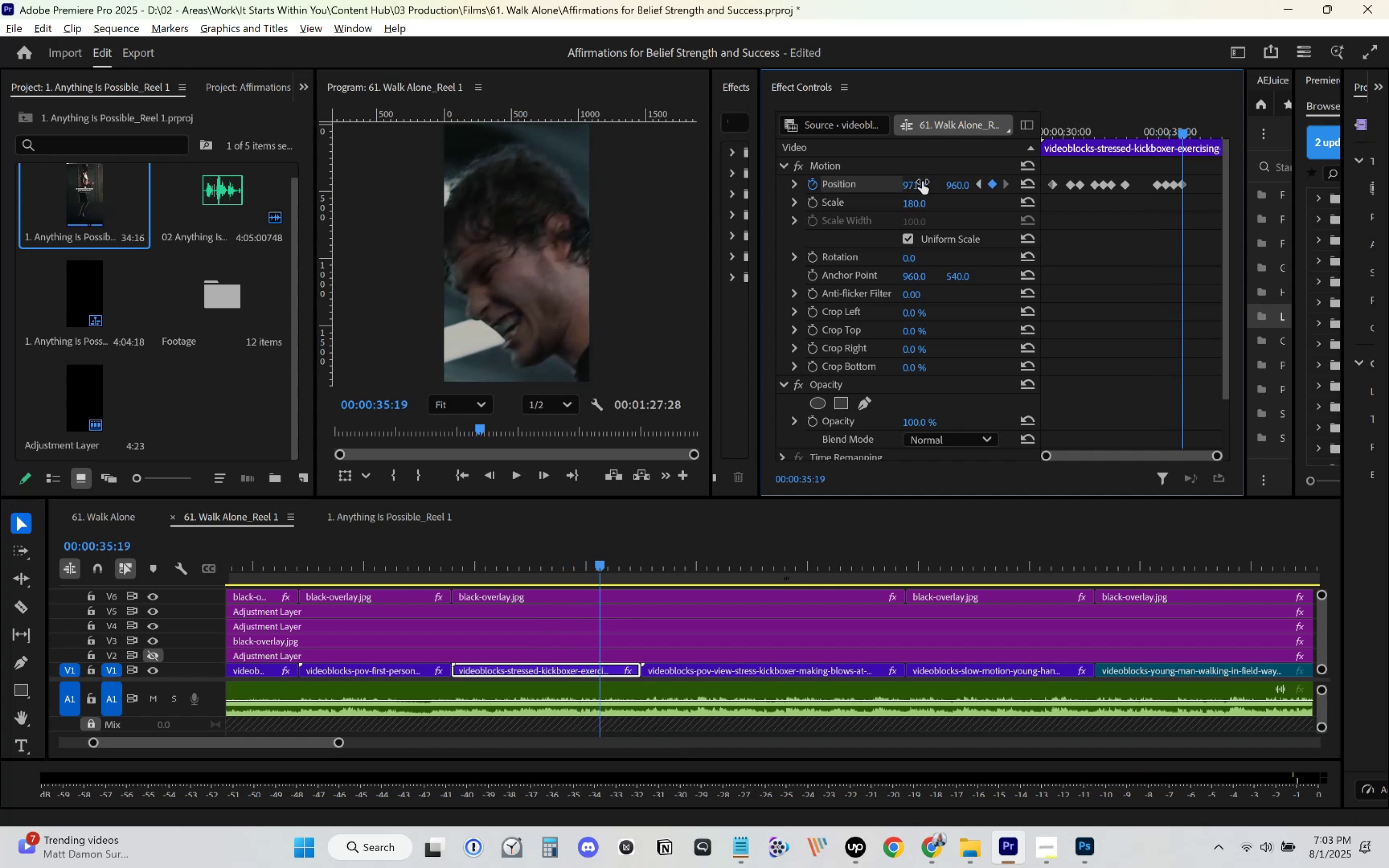 
key(Space)
 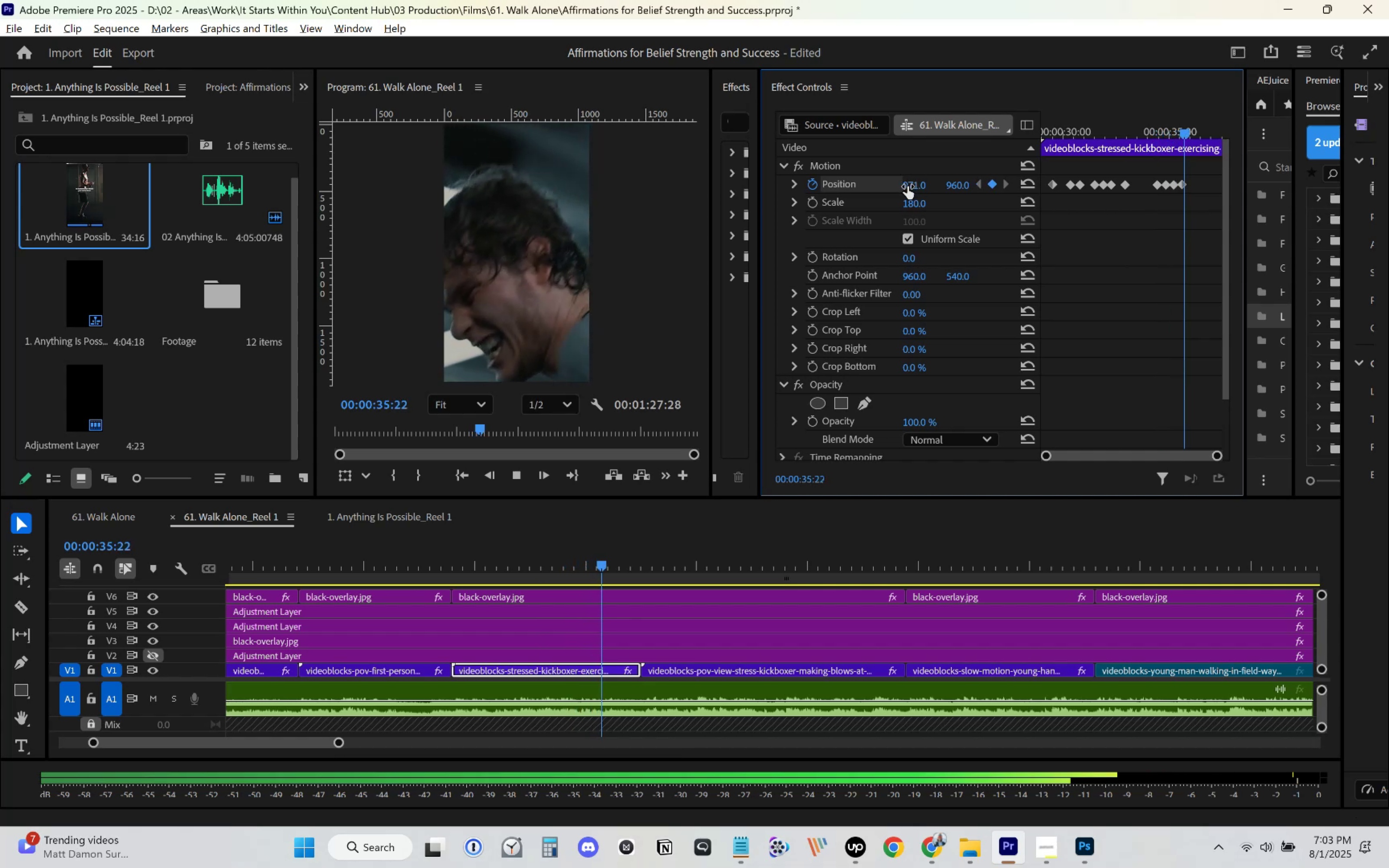 
left_click_drag(start_coordinate=[905, 188], to_coordinate=[1006, 188])
 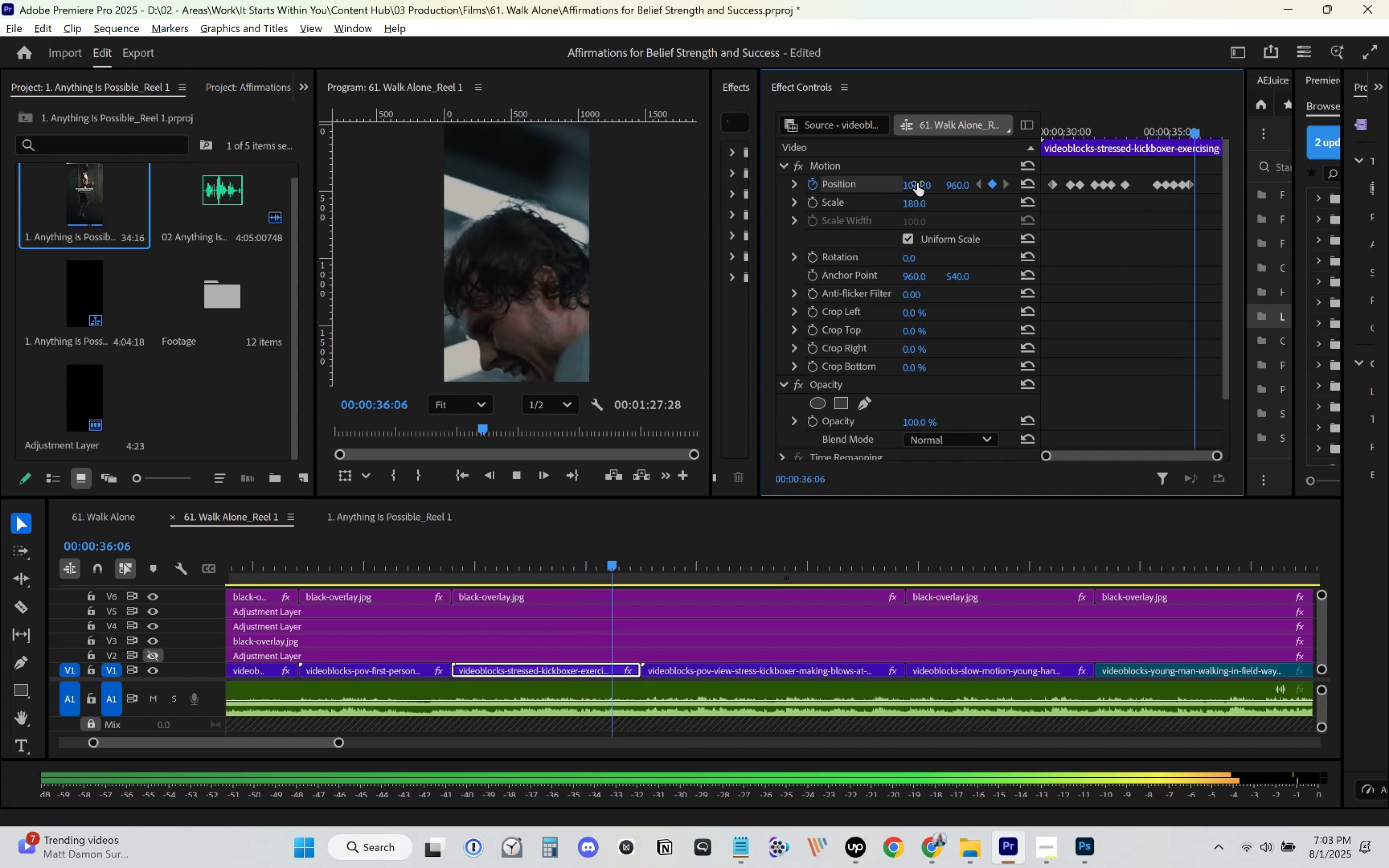 
key(Space)
 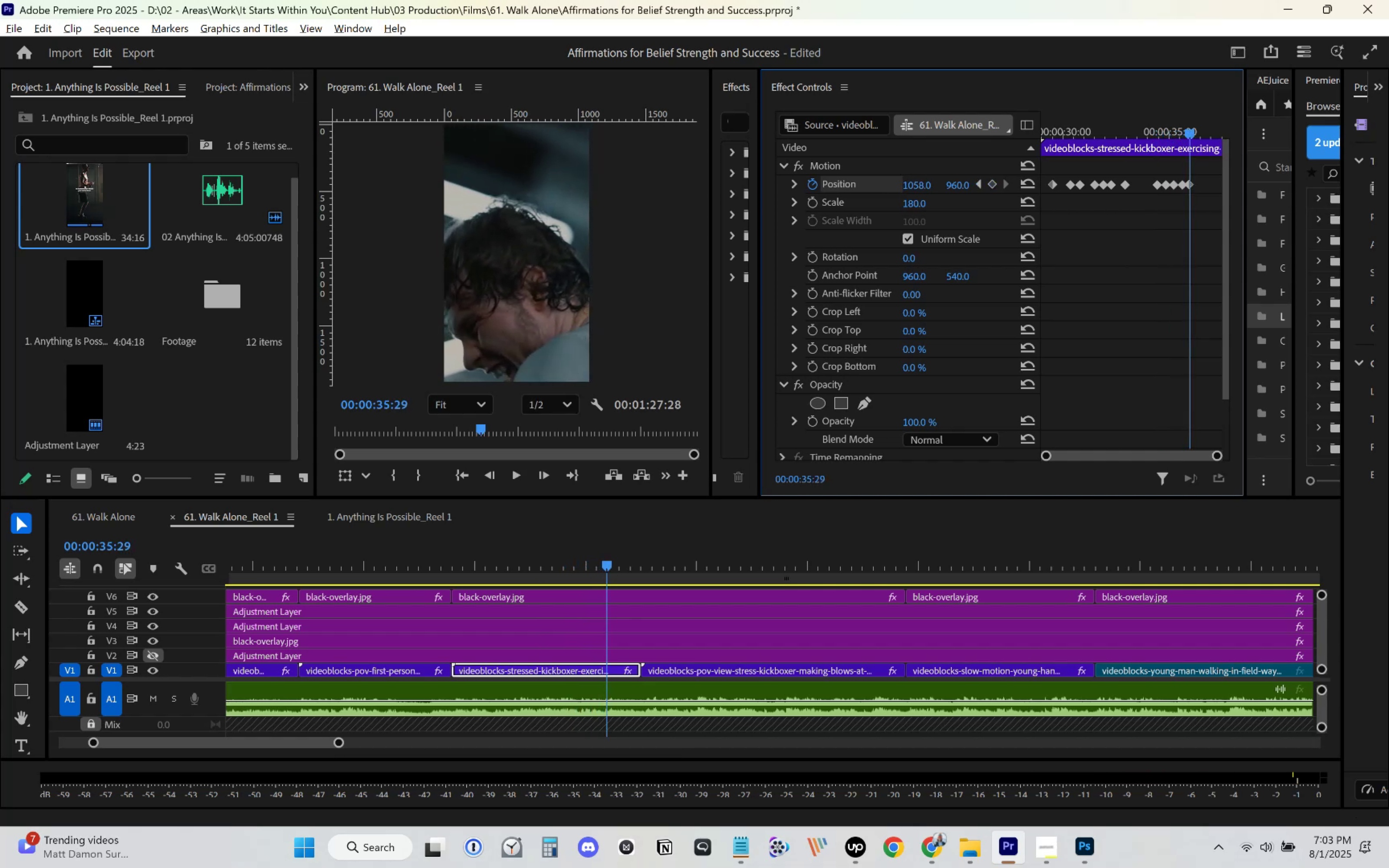 
key(Space)
 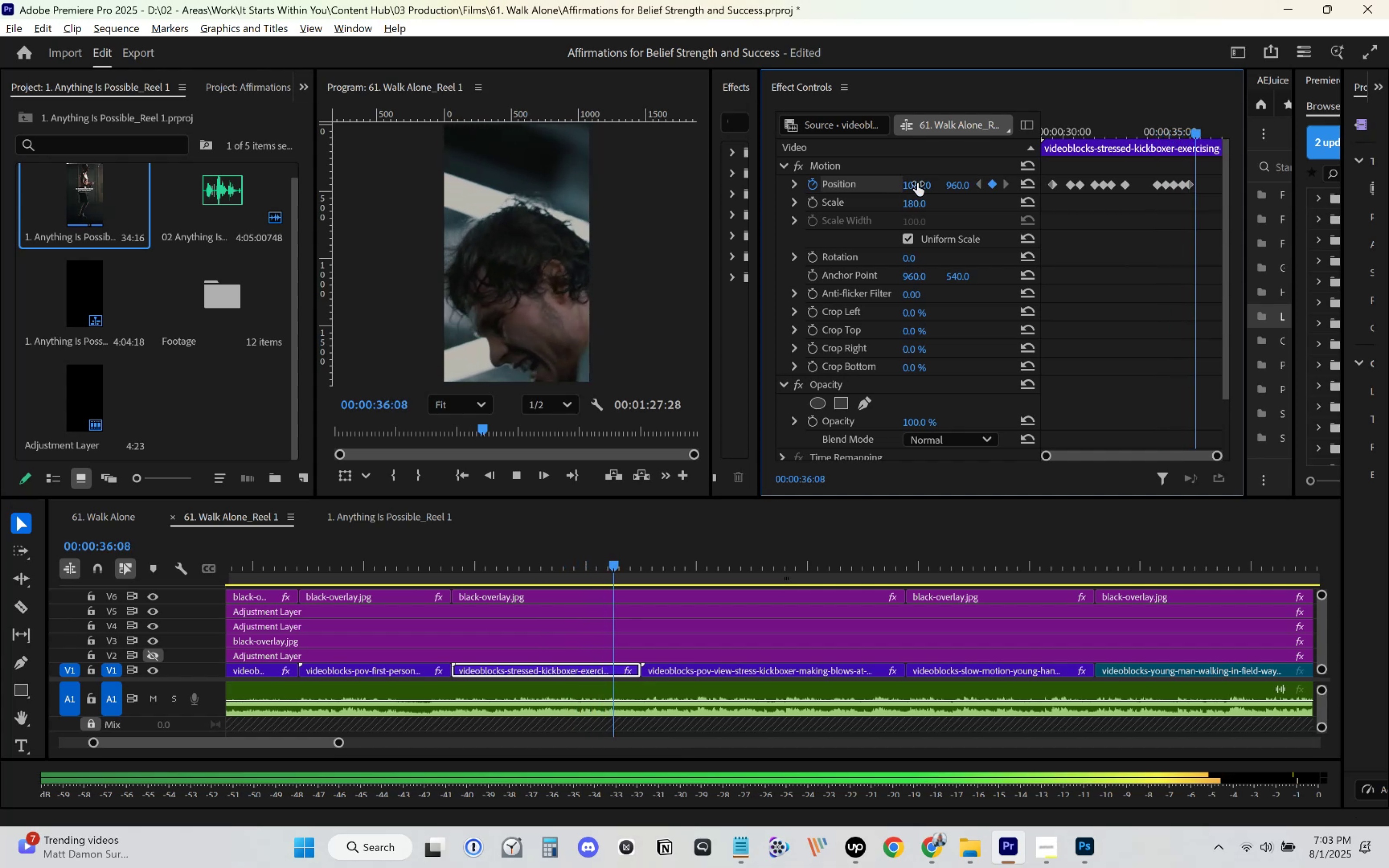 
key(Space)
 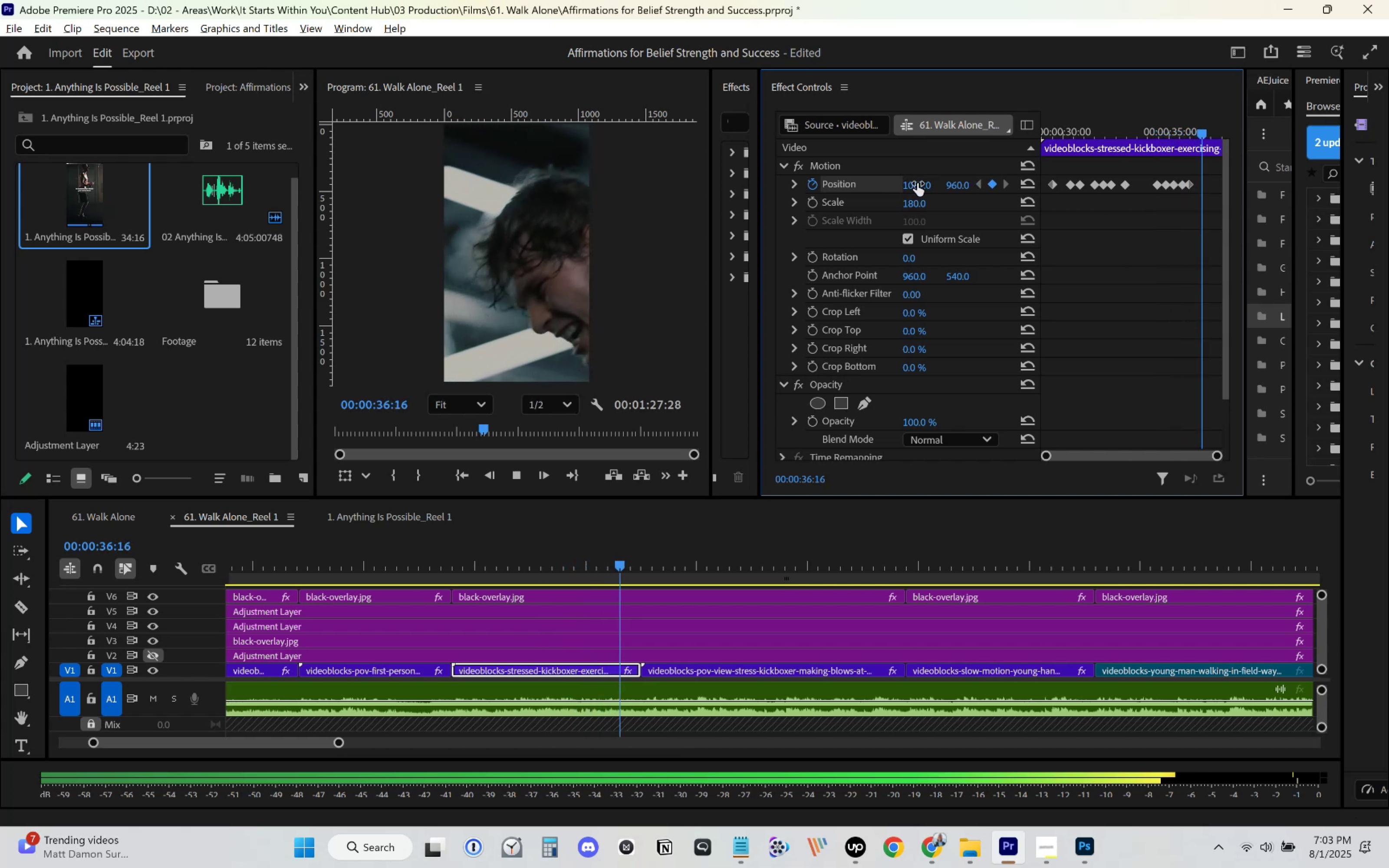 
left_click_drag(start_coordinate=[918, 183], to_coordinate=[692, 205])
 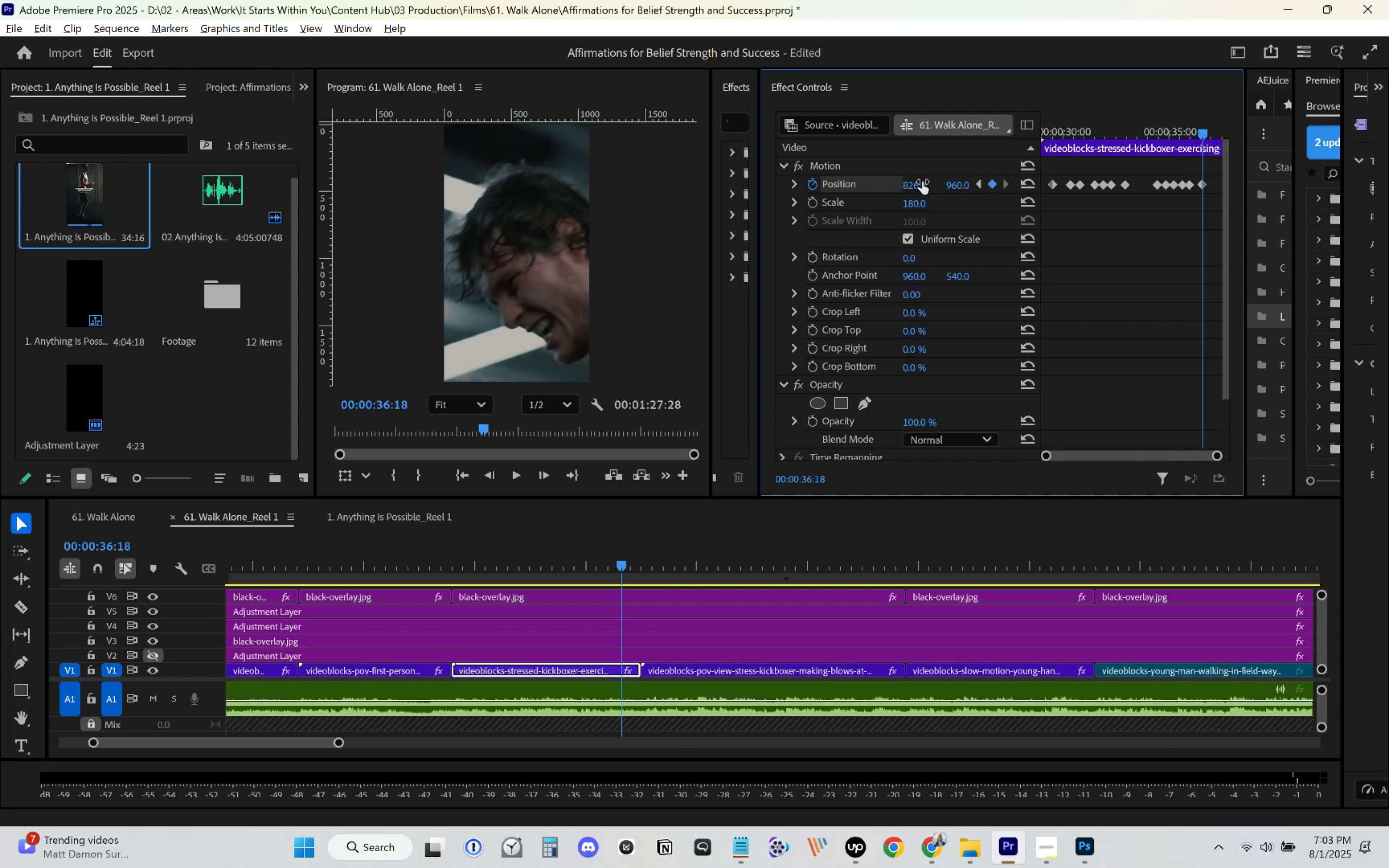 
key(Space)
 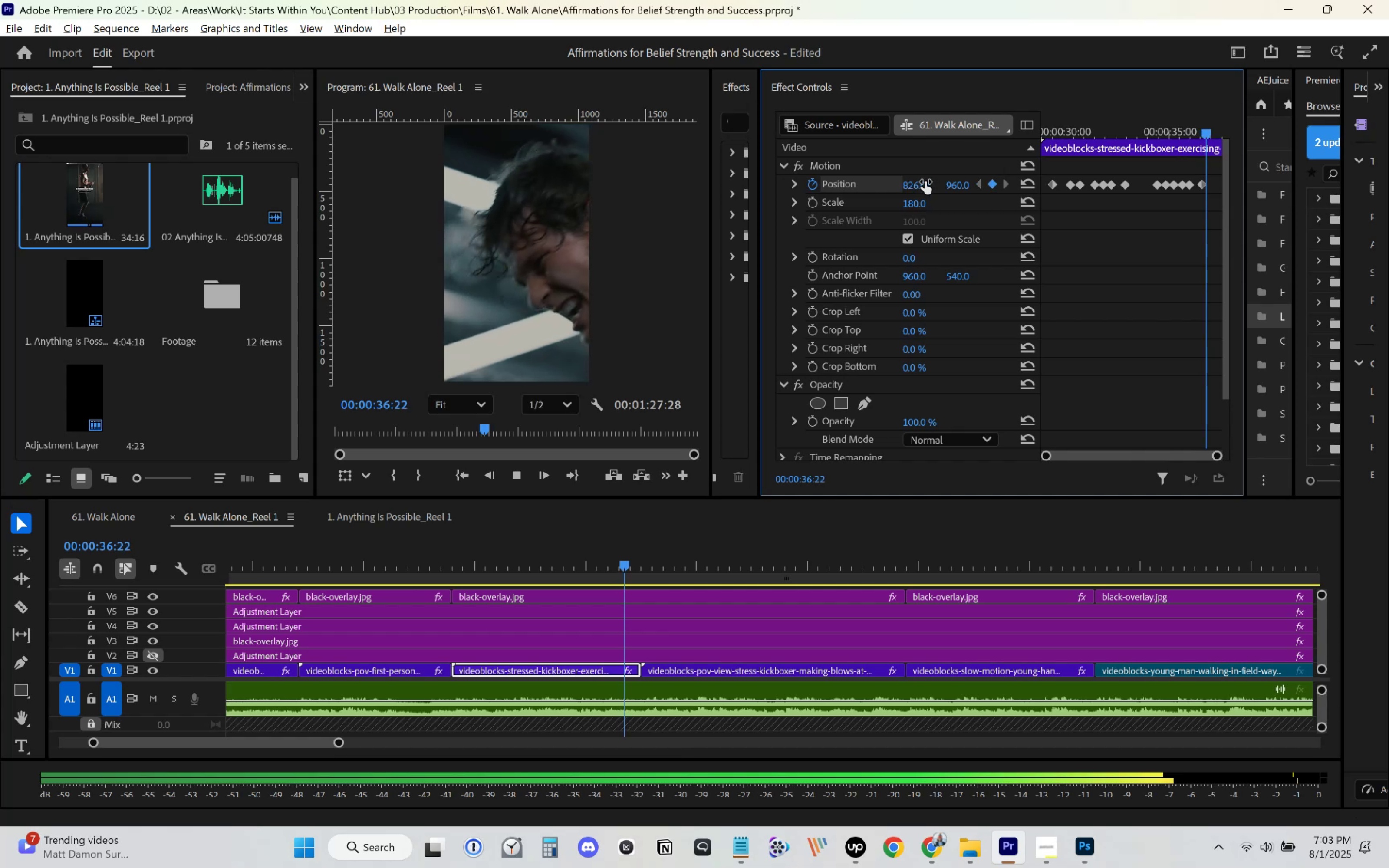 
key(Space)
 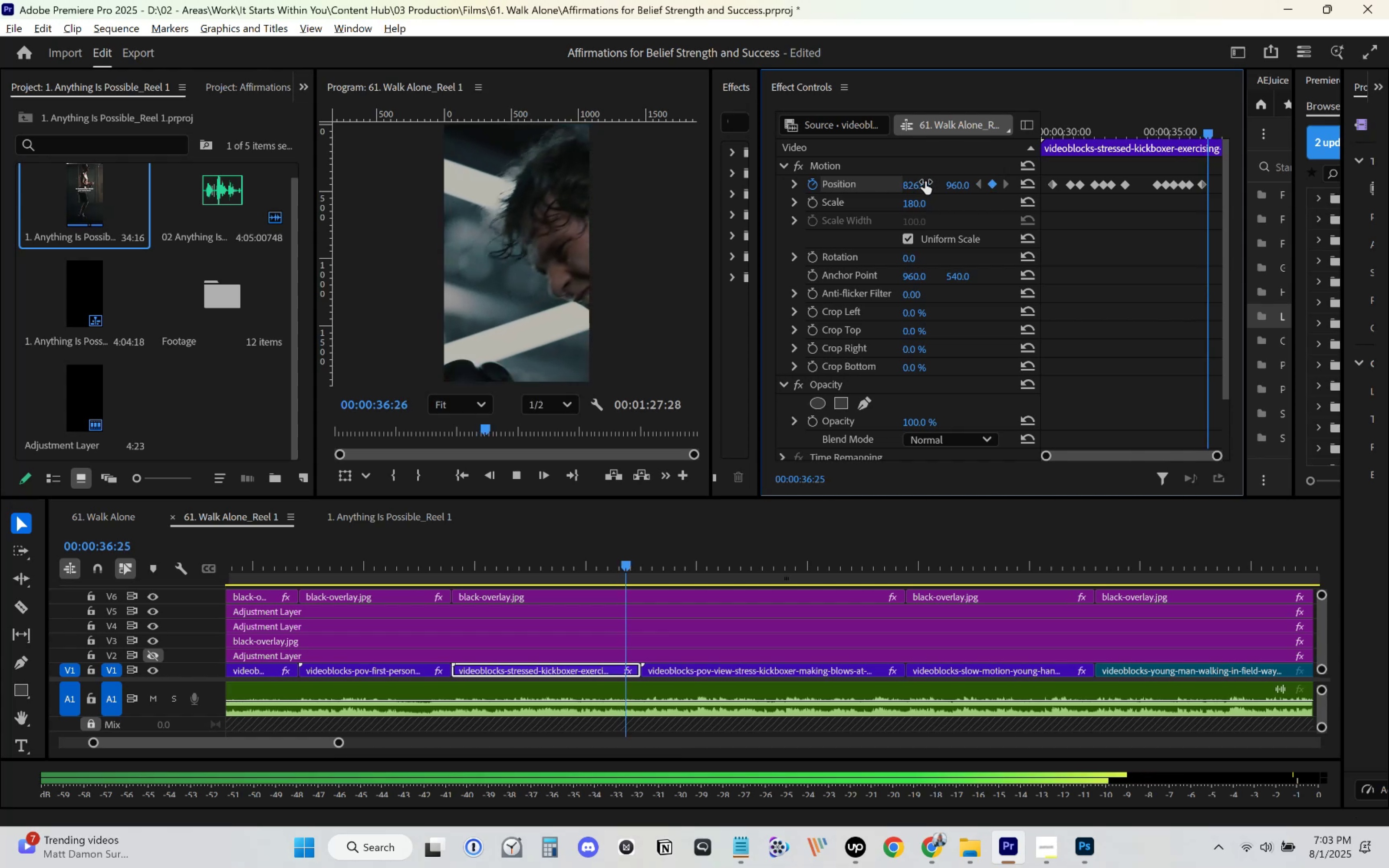 
left_click_drag(start_coordinate=[925, 182], to_coordinate=[461, 205])
 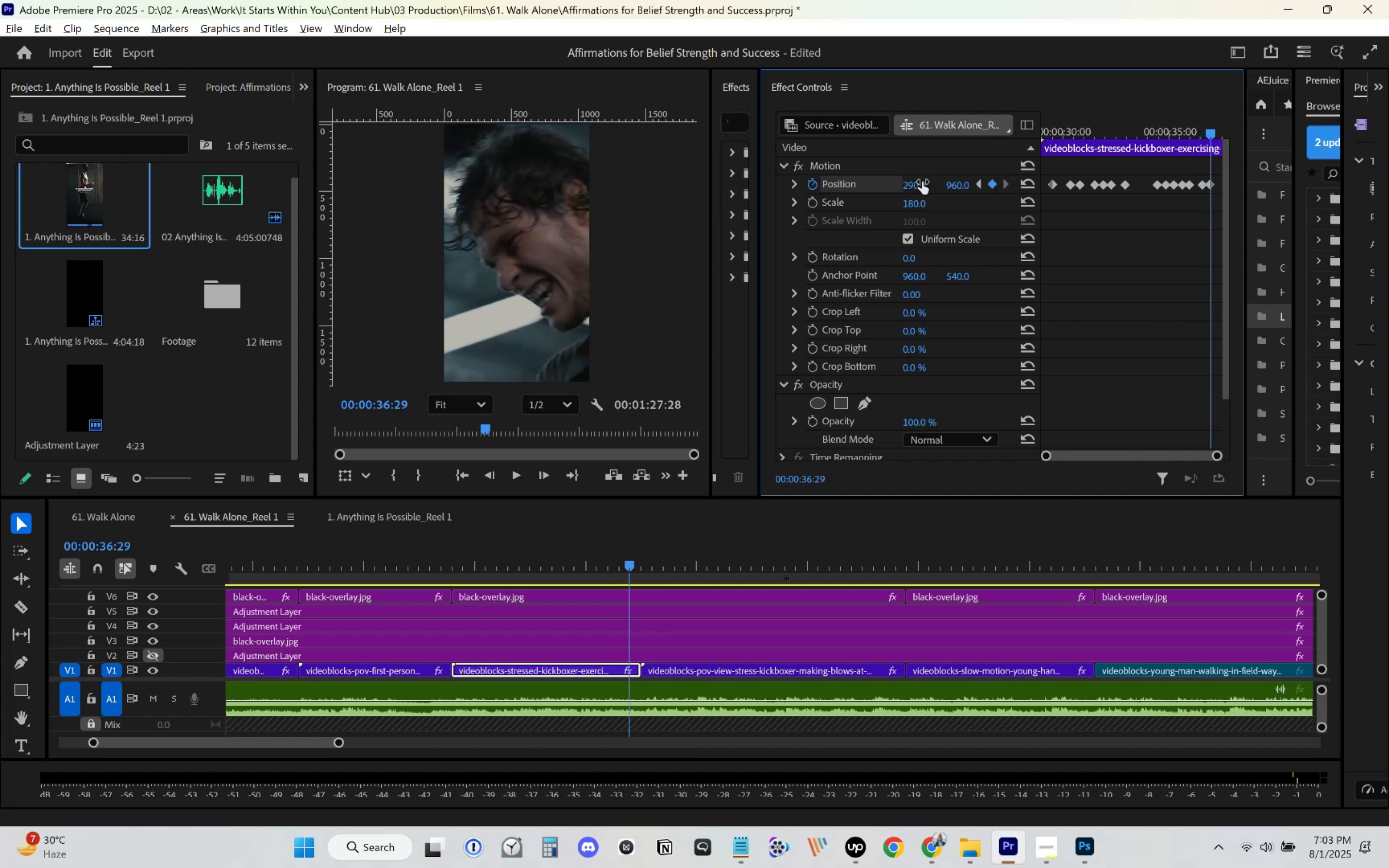 
key(Space)
 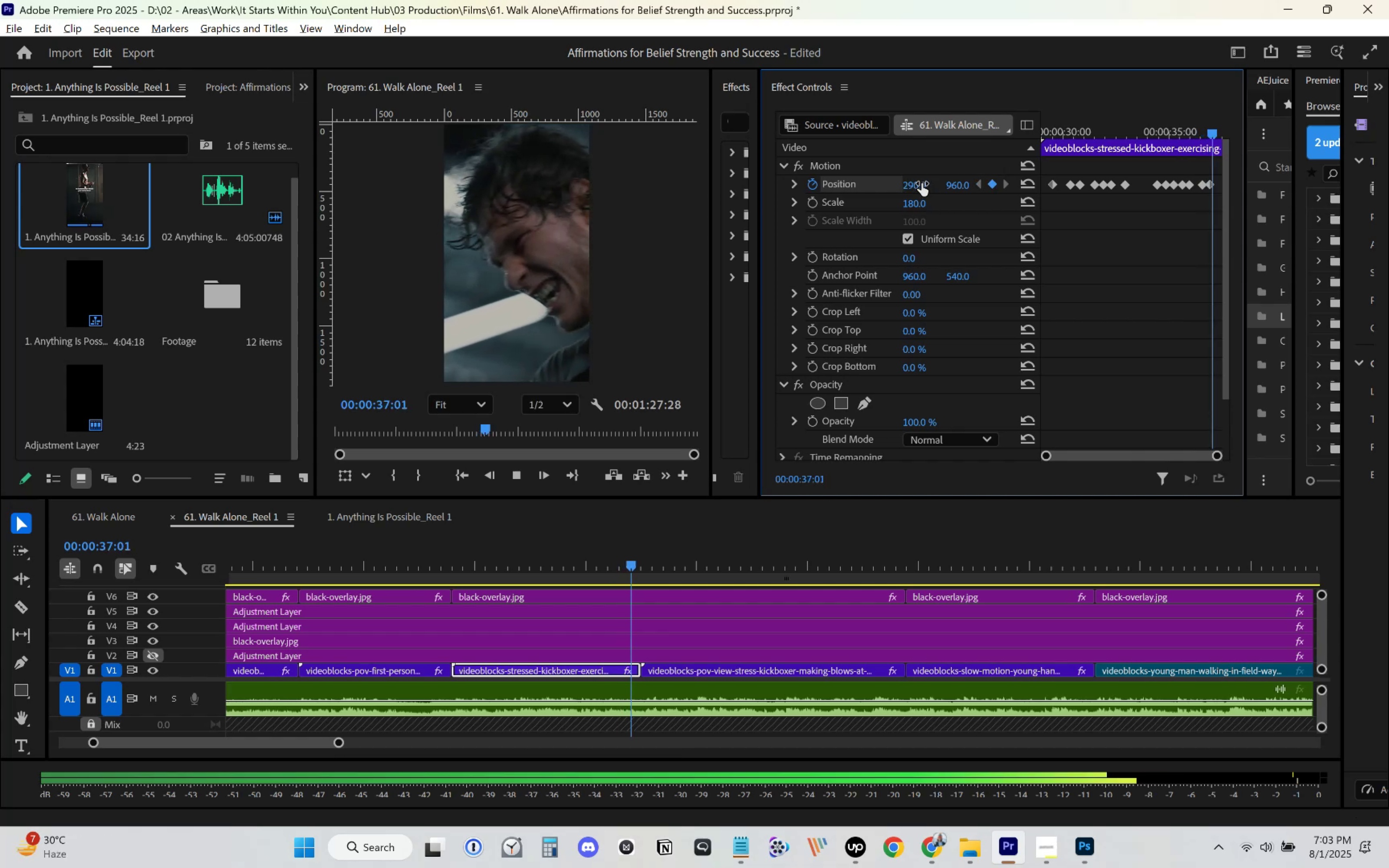 
left_click_drag(start_coordinate=[921, 184], to_coordinate=[724, 197])
 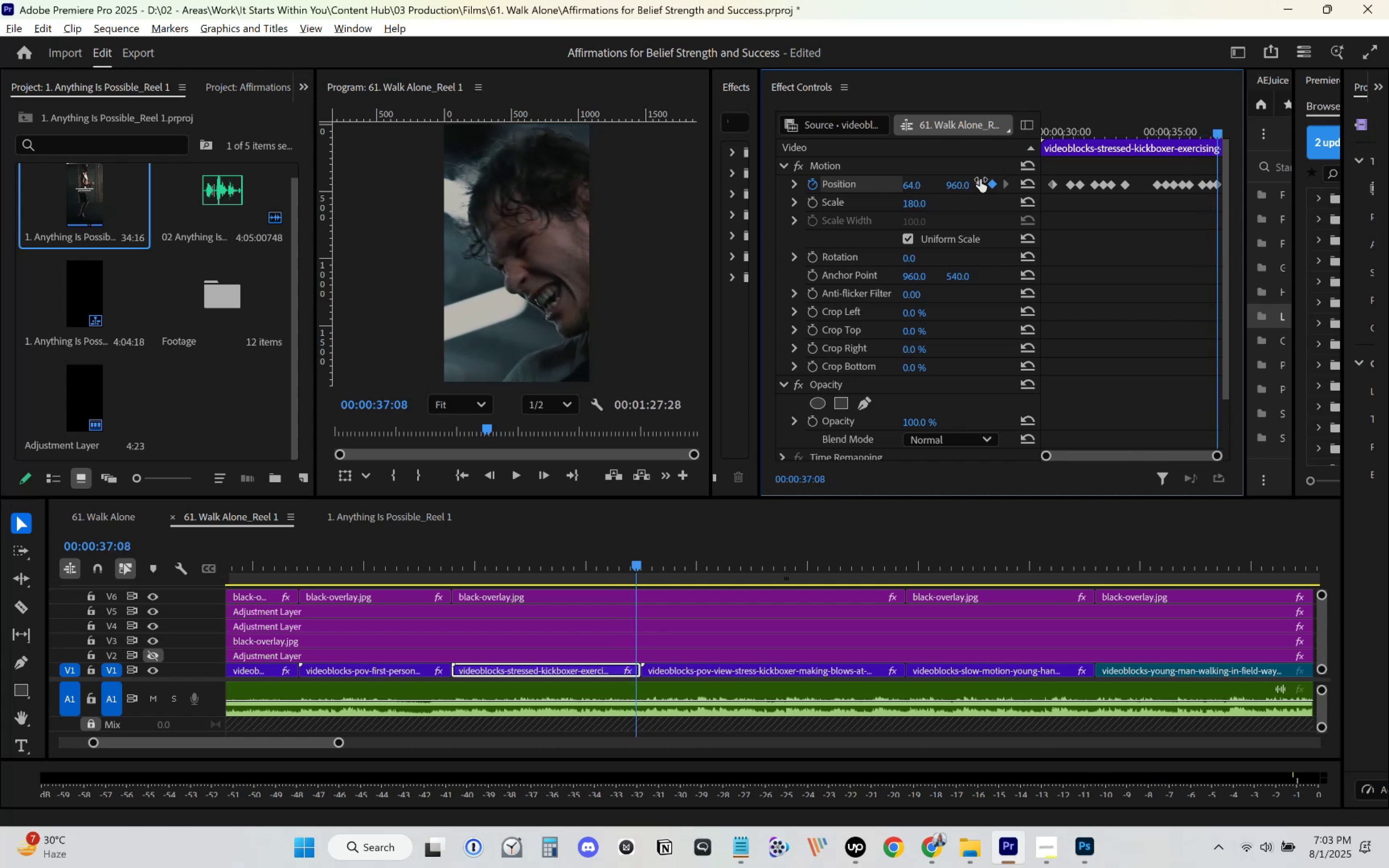 
key(Space)
 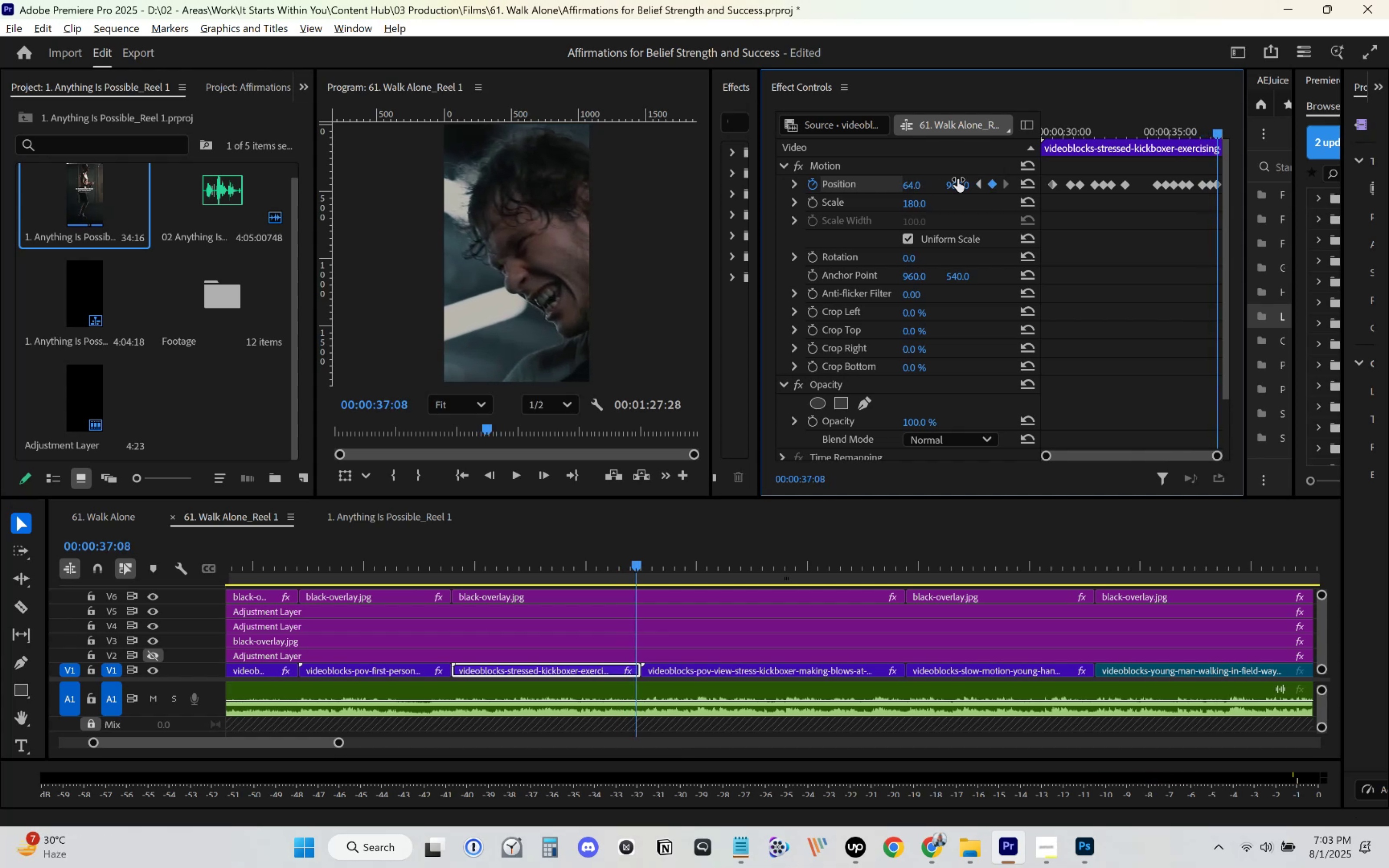 
left_click_drag(start_coordinate=[1116, 129], to_coordinate=[888, 132])
 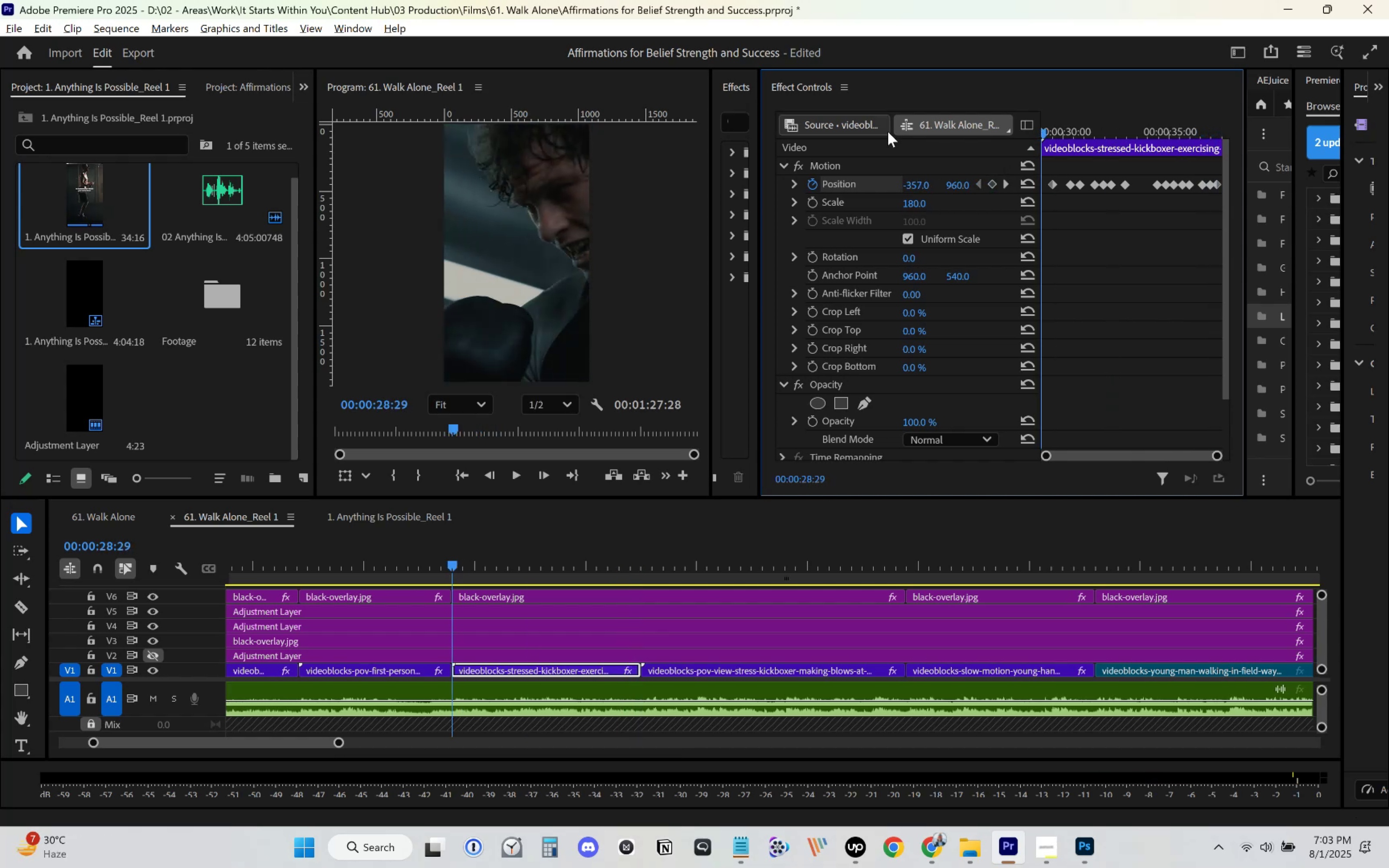 
key(Space)
 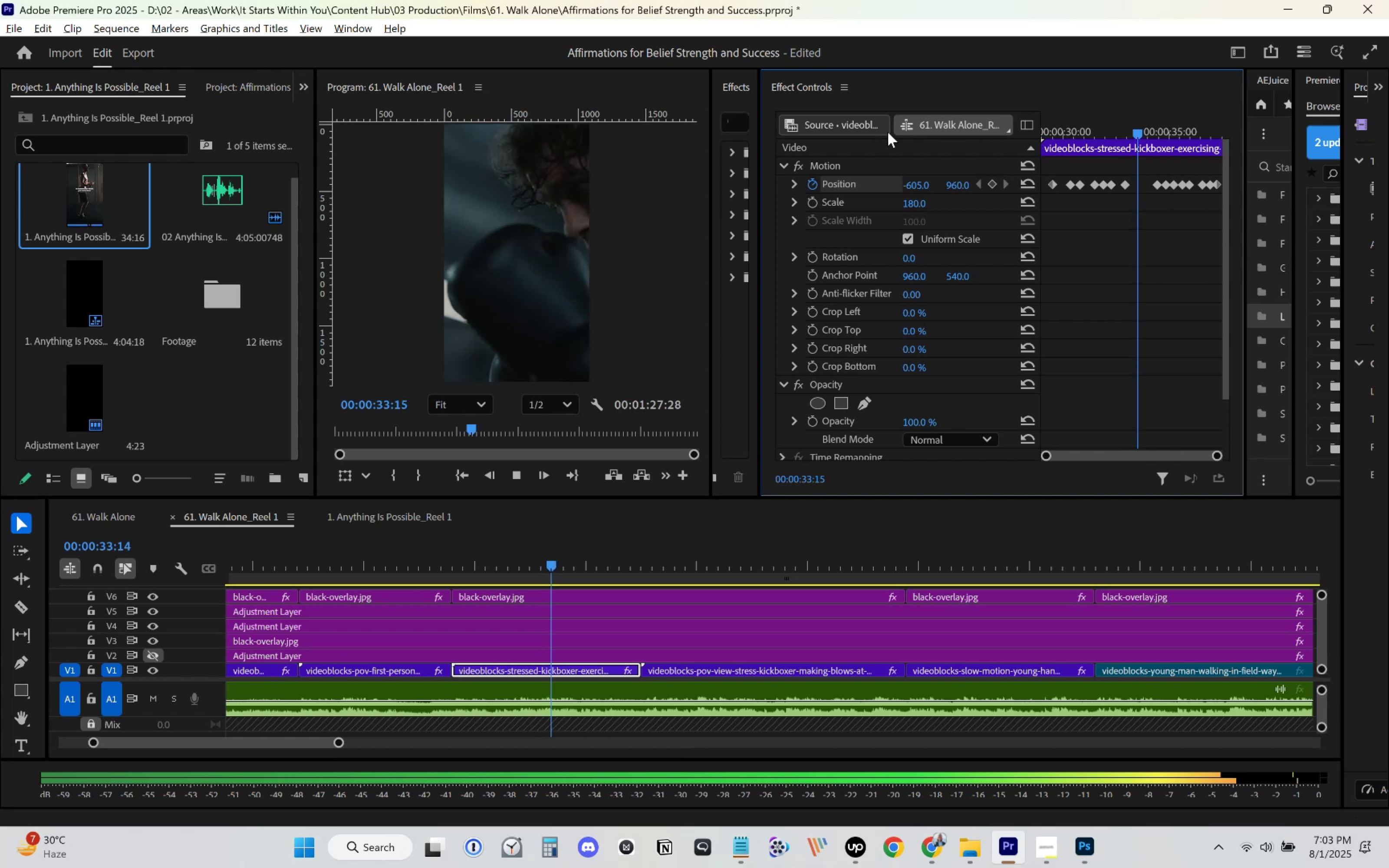 
wait(9.71)
 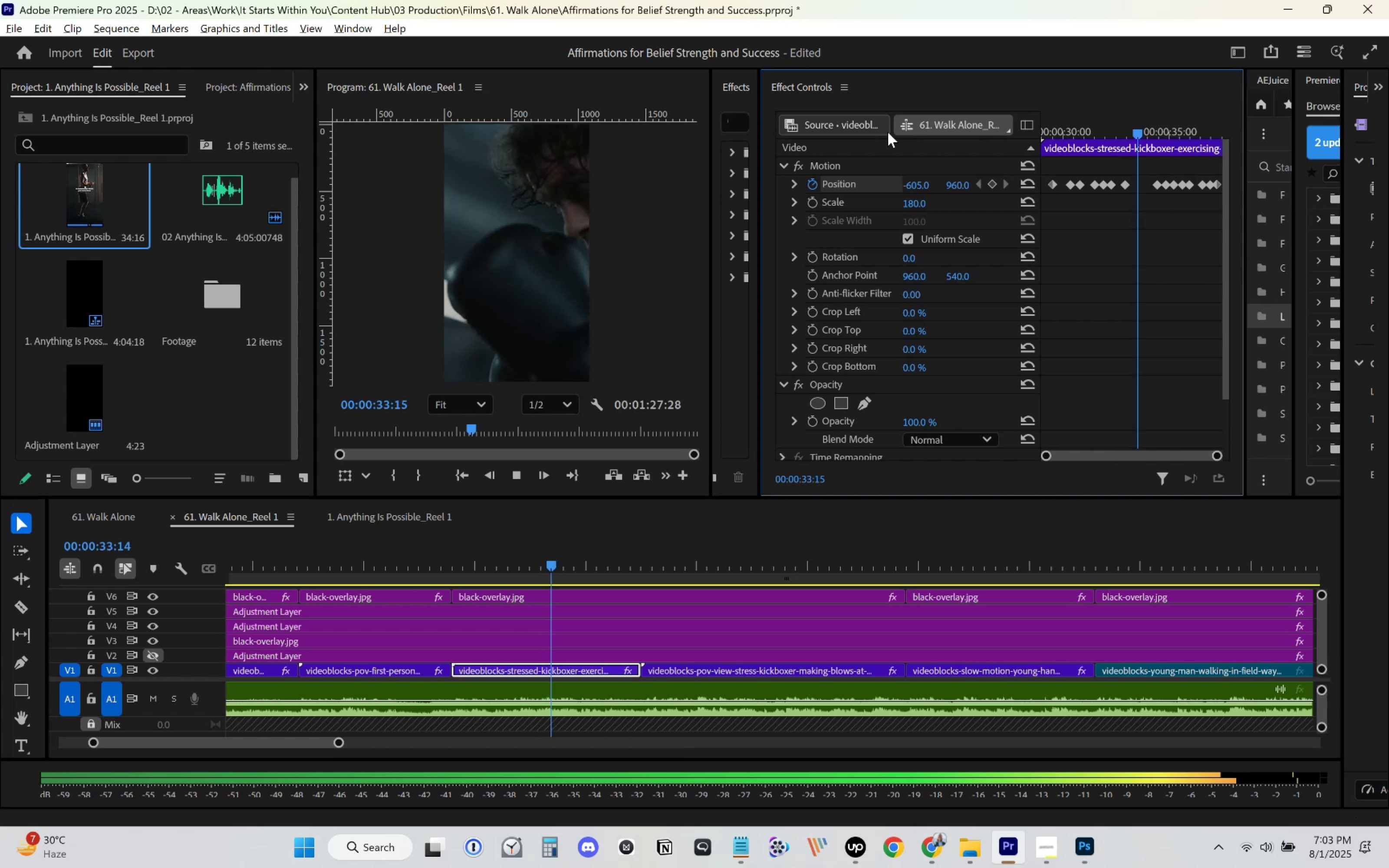 
key(Space)
 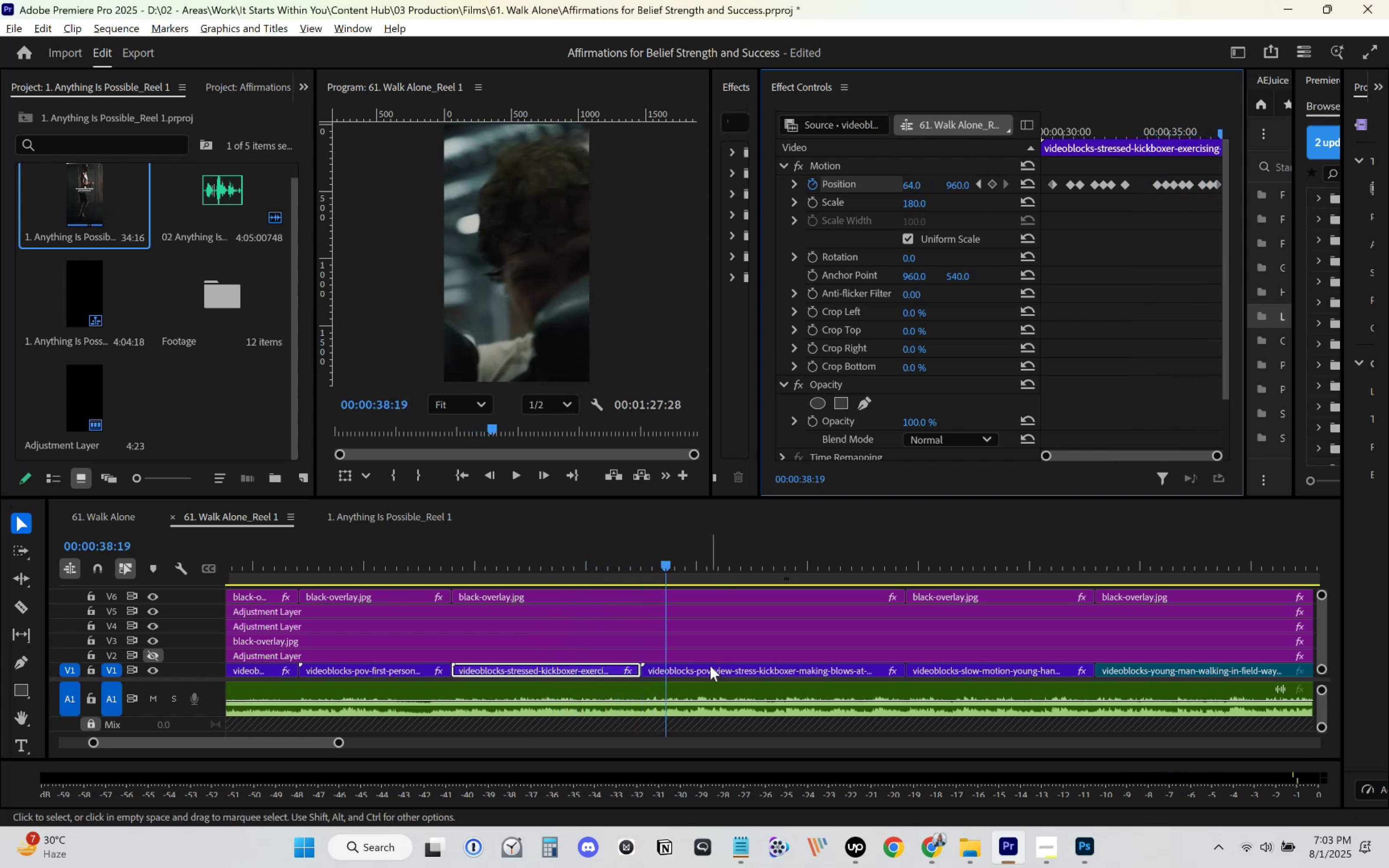 
left_click([709, 667])
 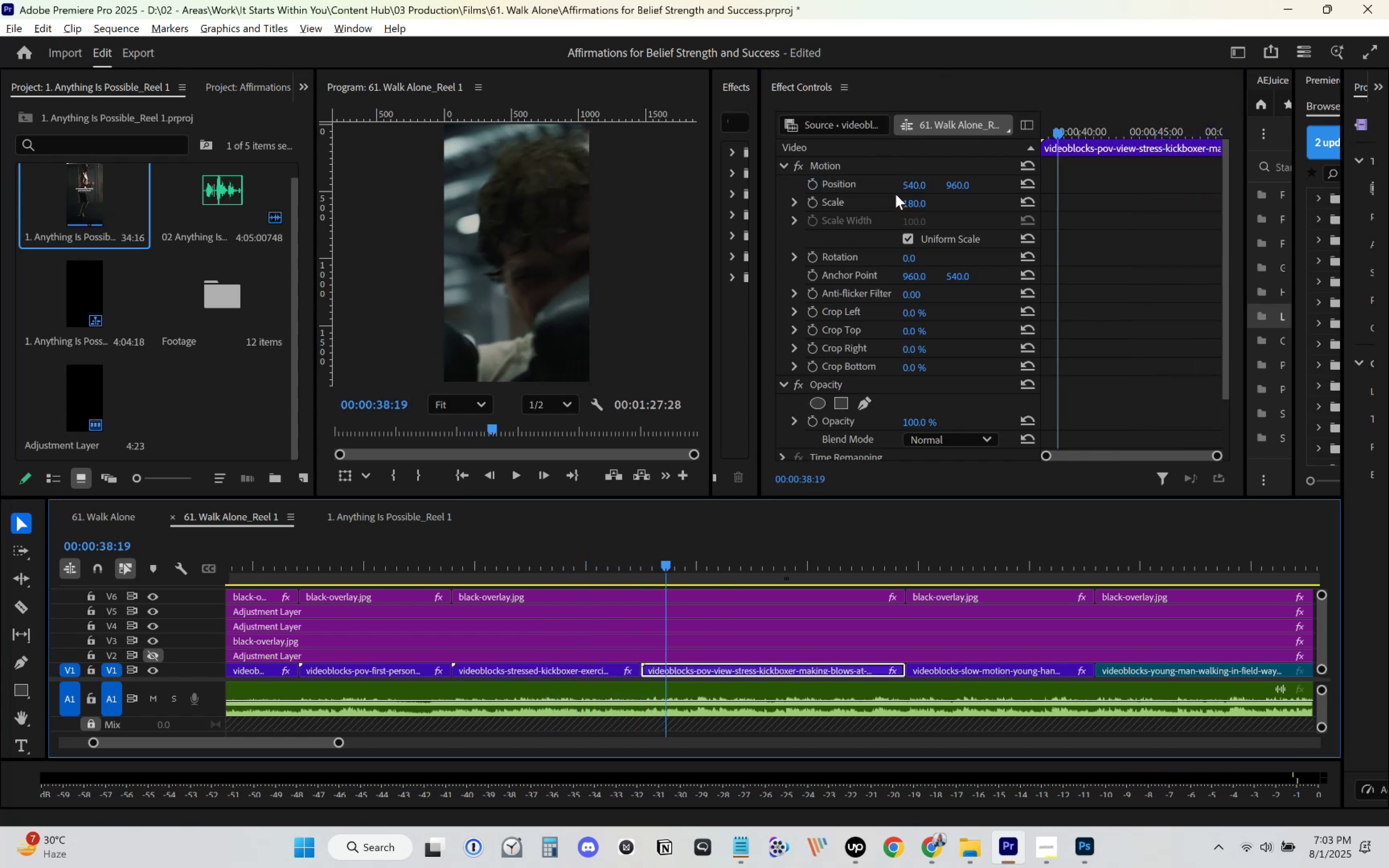 
left_click_drag(start_coordinate=[917, 182], to_coordinate=[645, 250])
 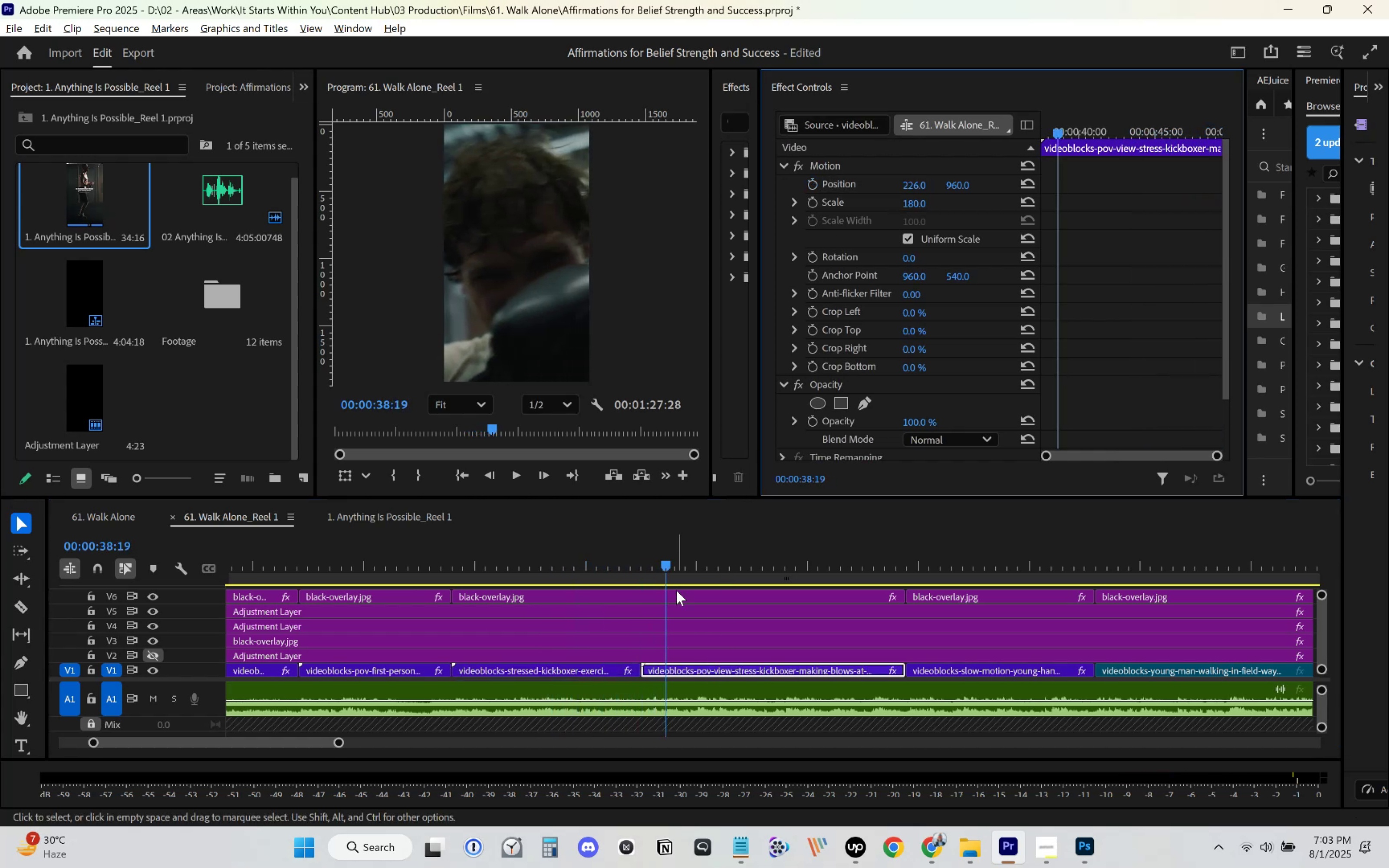 
left_click_drag(start_coordinate=[668, 563], to_coordinate=[647, 572])
 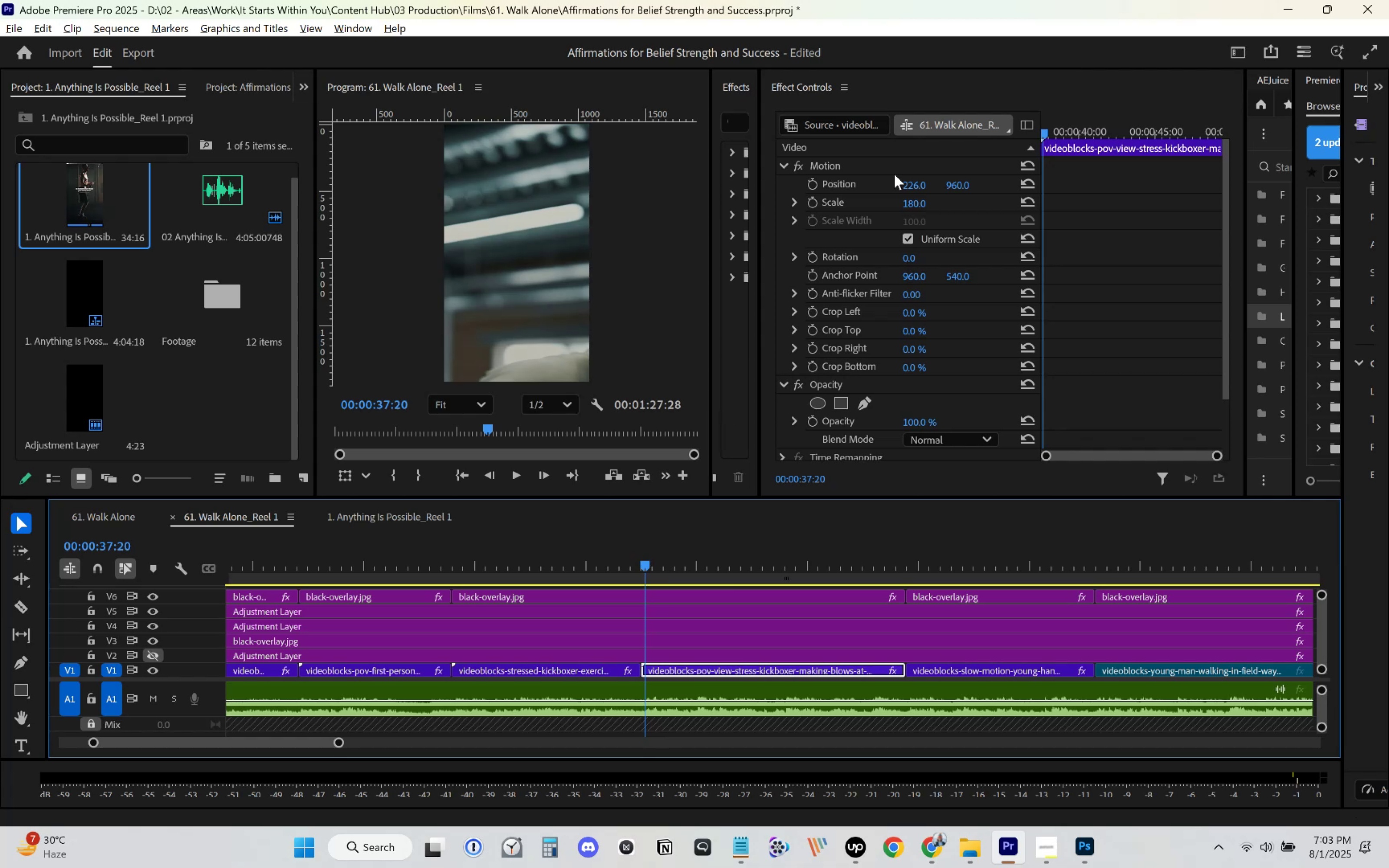 
left_click_drag(start_coordinate=[918, 182], to_coordinate=[1244, 177])
 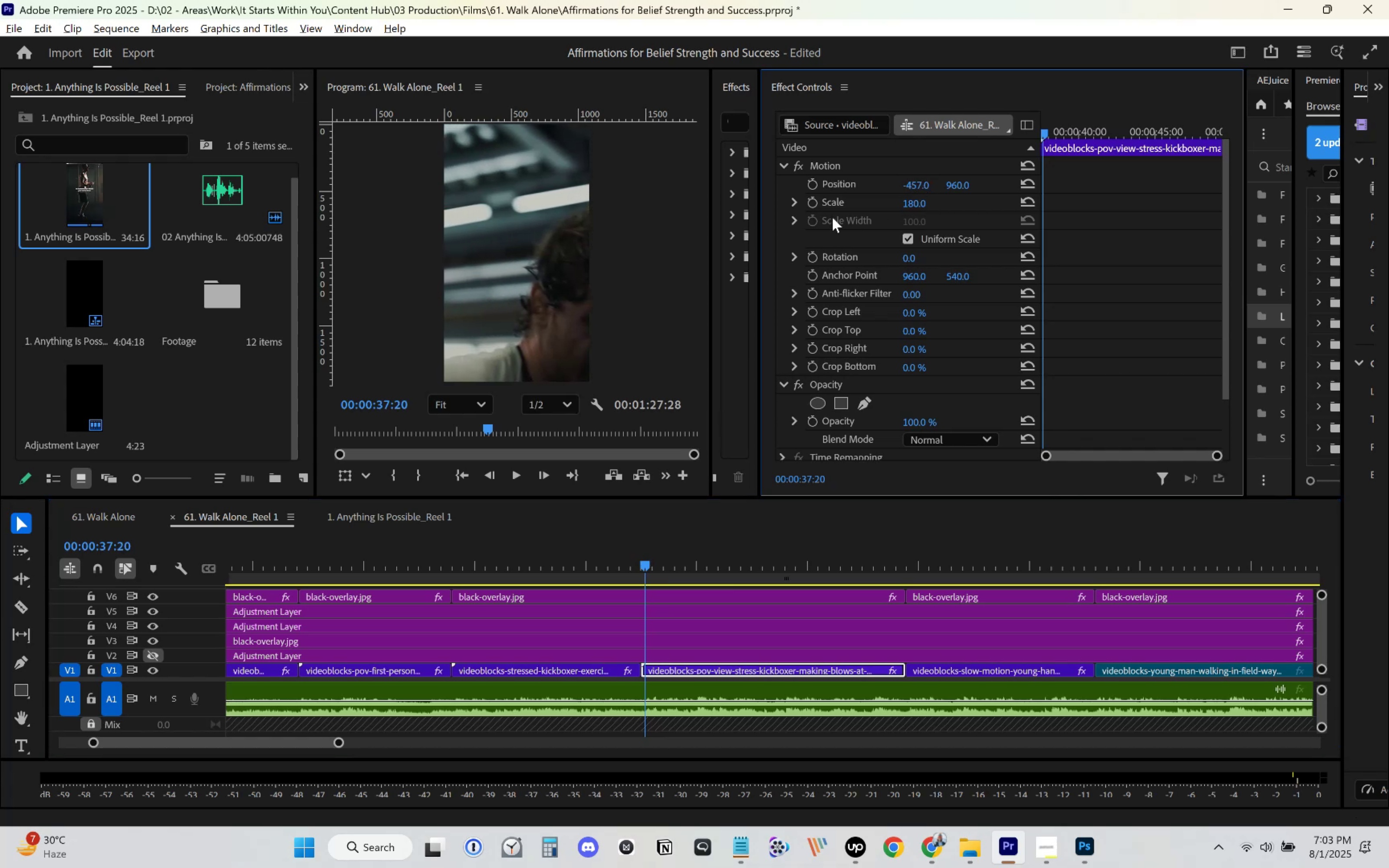 
left_click([811, 181])
 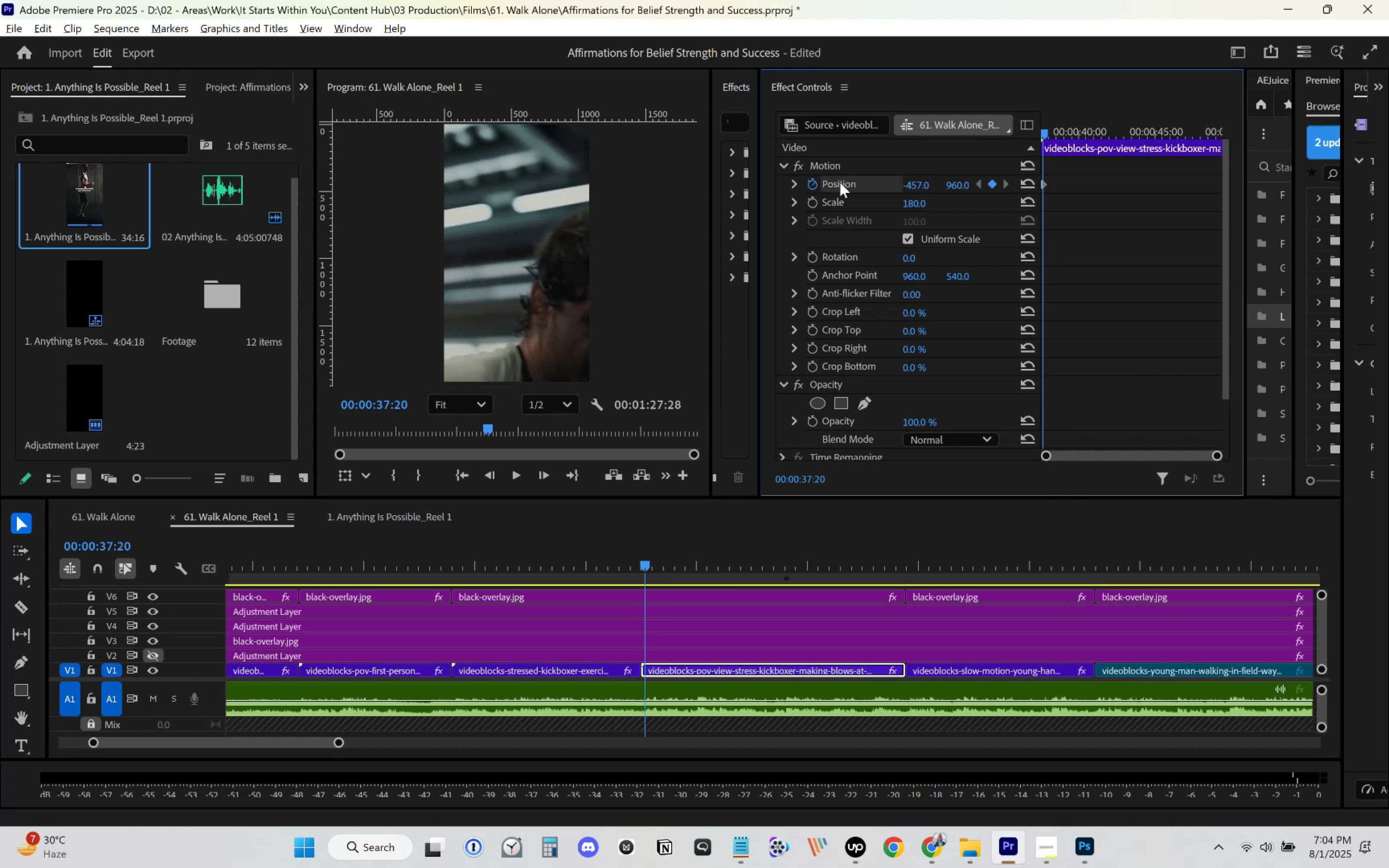 
key(Space)
 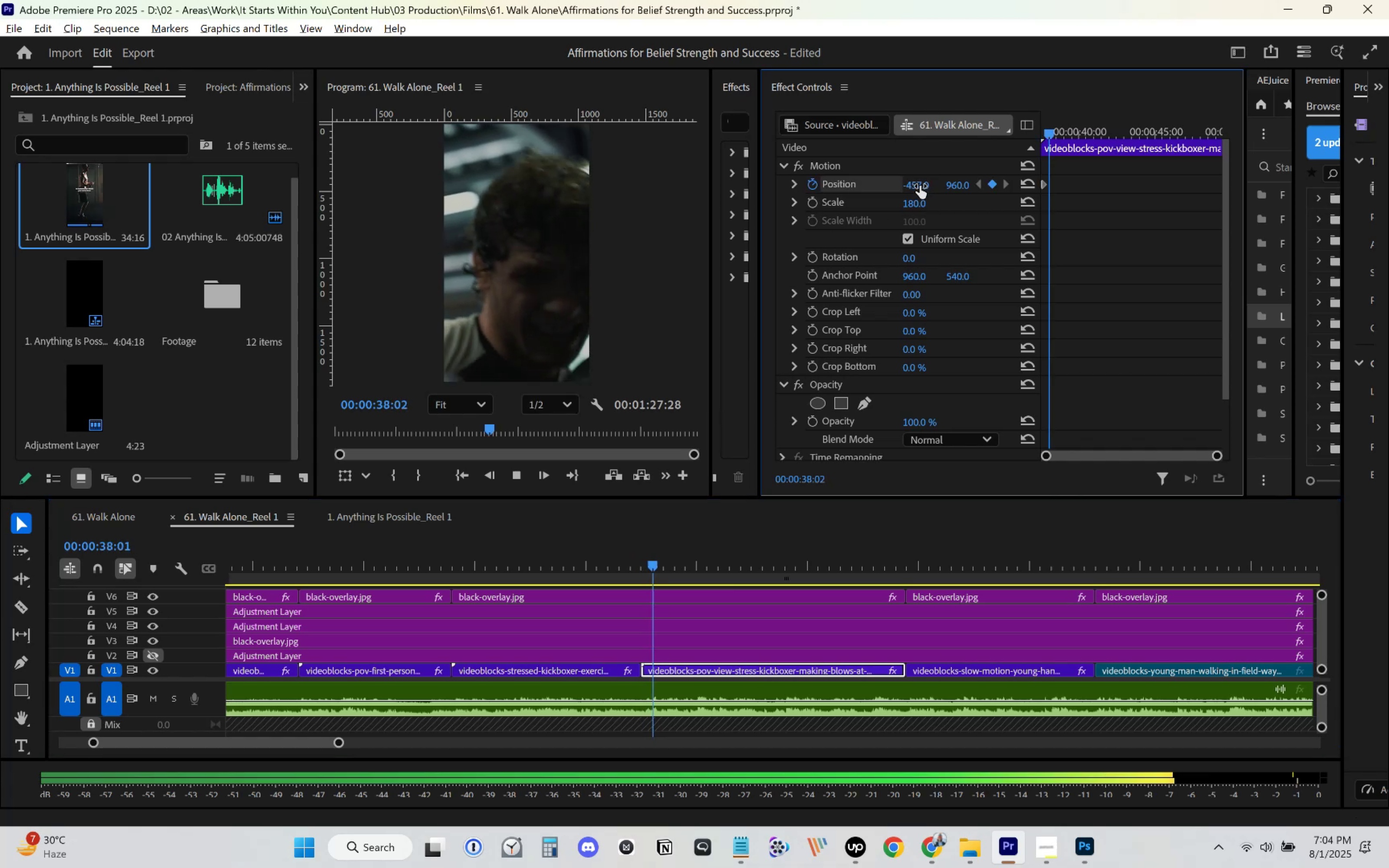 
key(Space)
 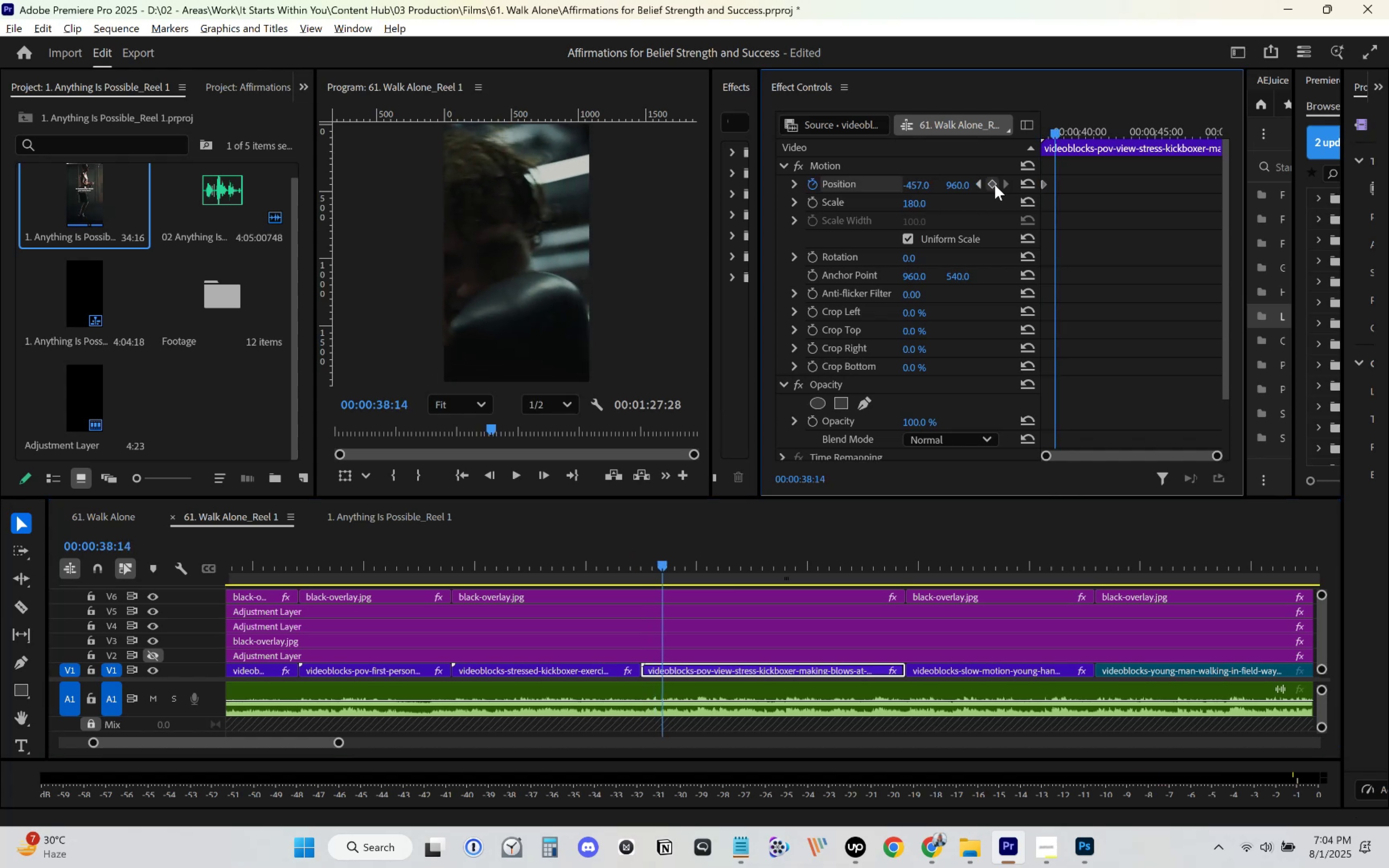 
left_click([994, 186])
 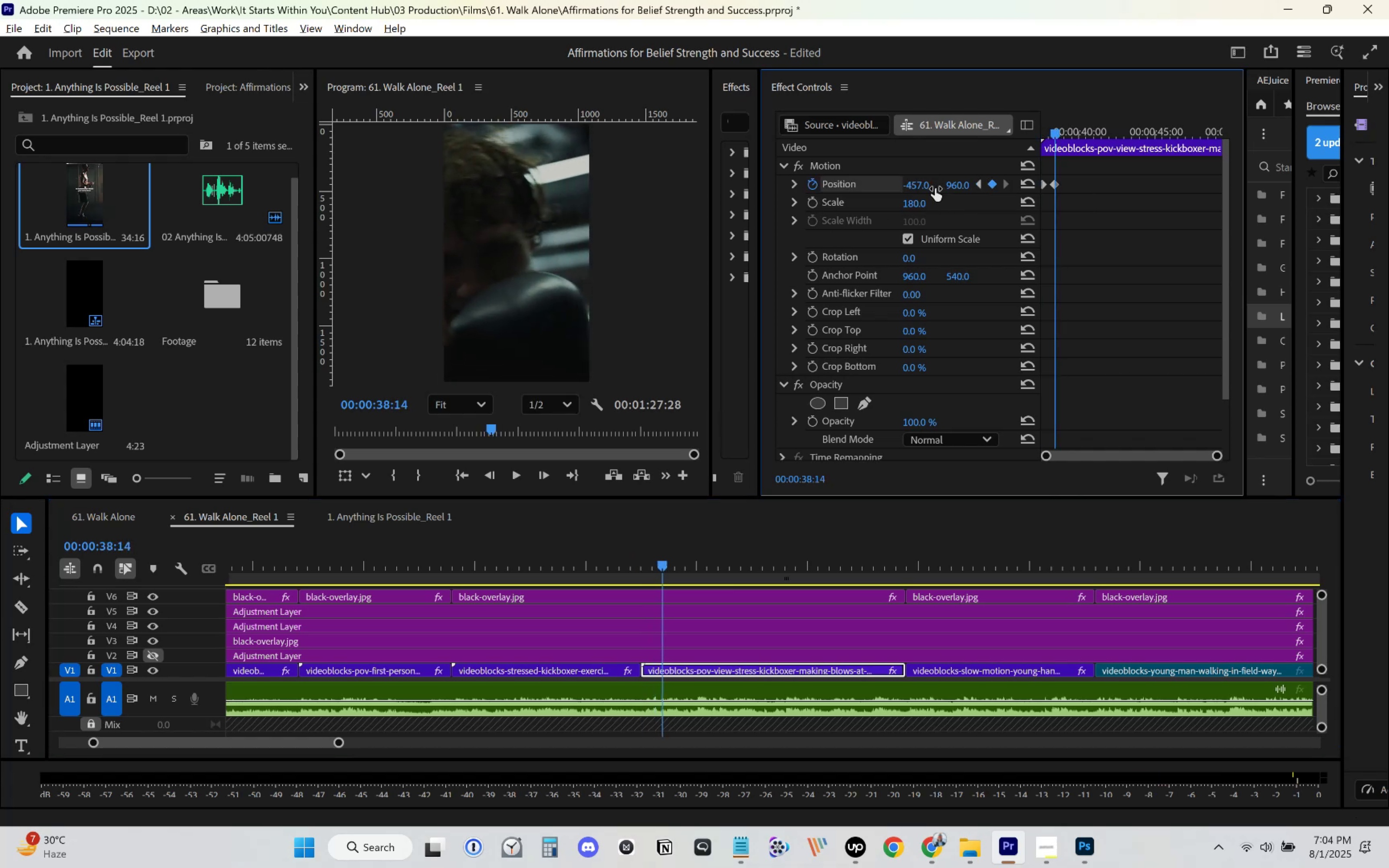 
key(Space)
 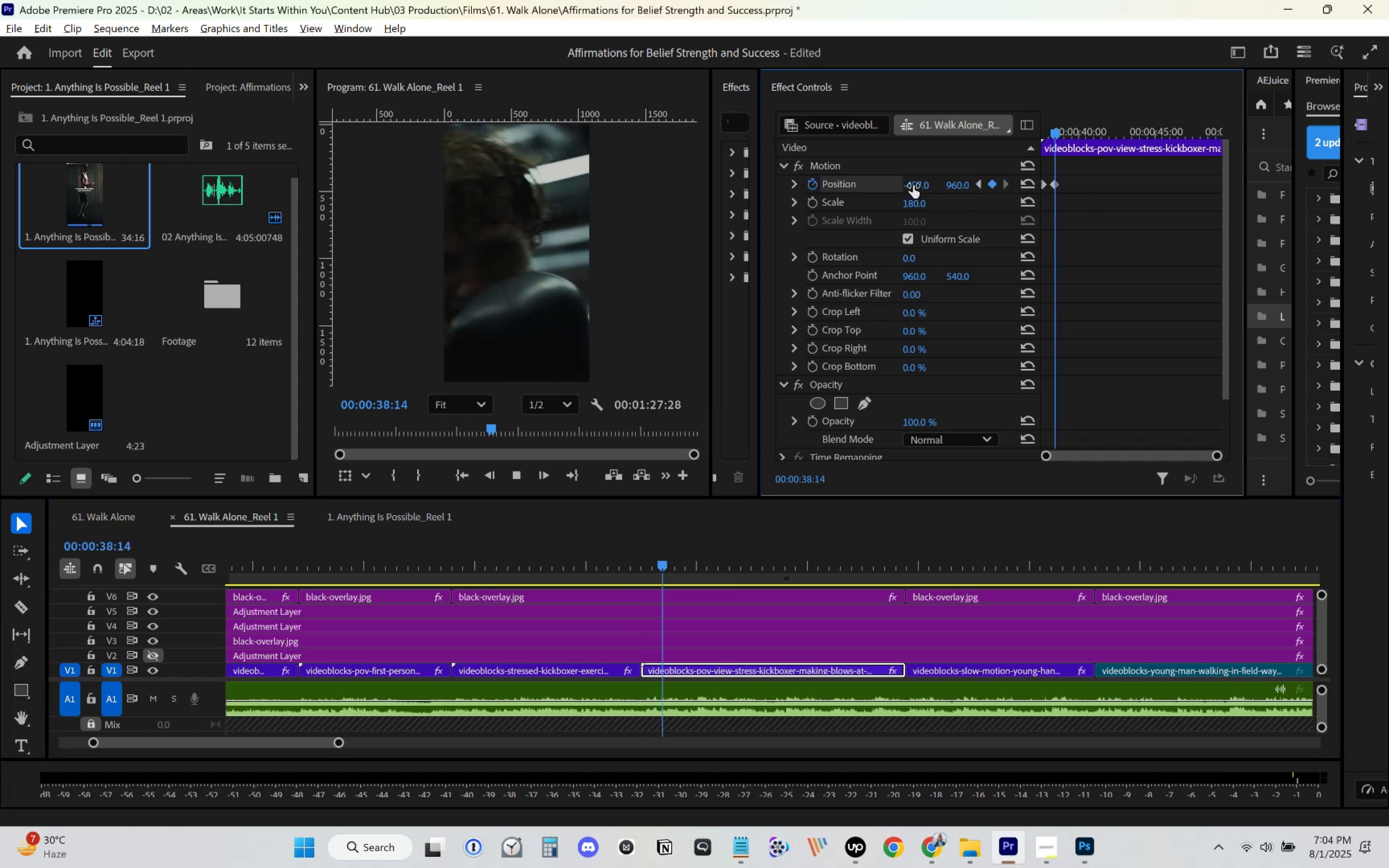 
left_click_drag(start_coordinate=[913, 185], to_coordinate=[1256, 181])
 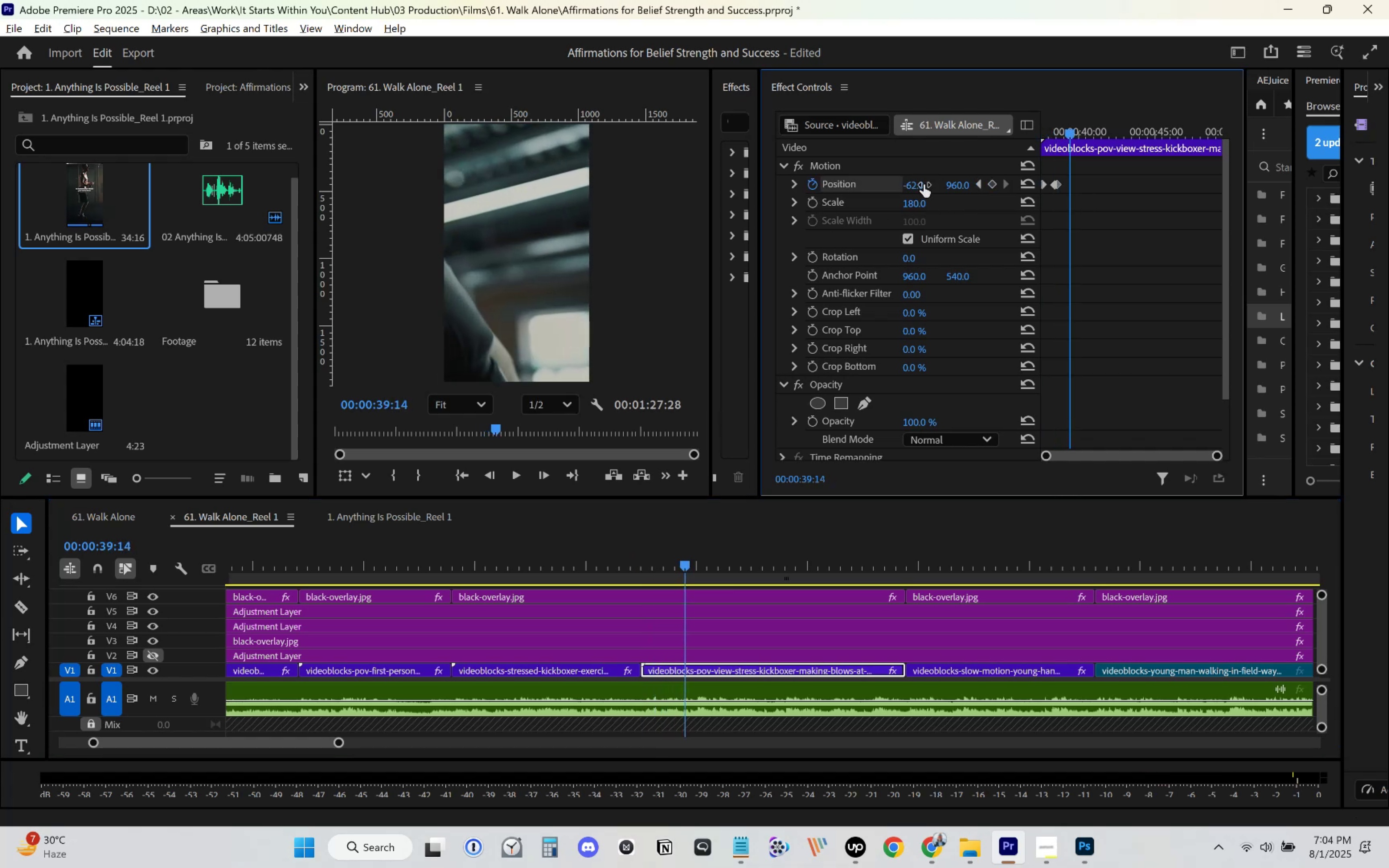 
key(Space)
 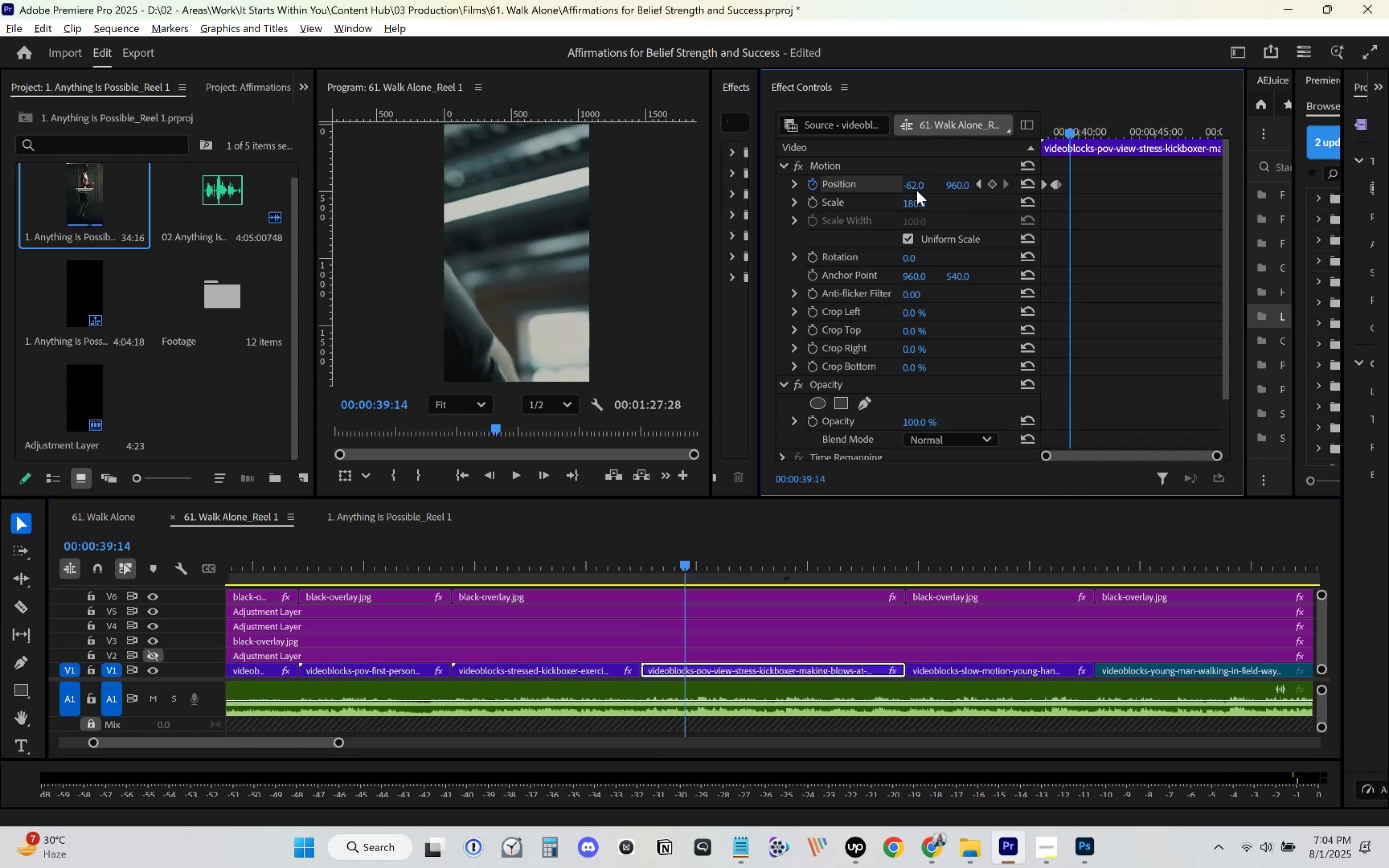 
key(Control+ControlLeft)
 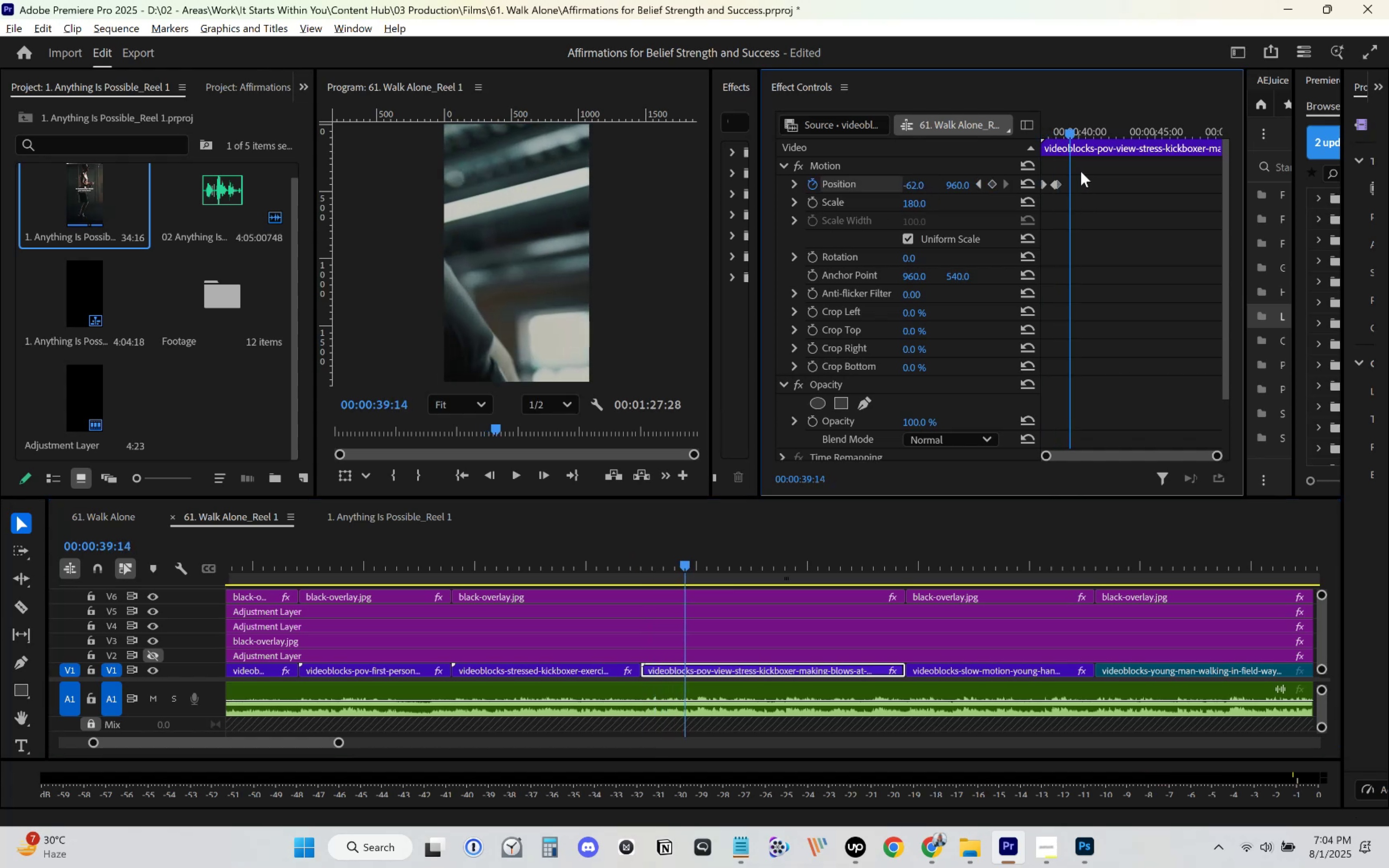 
key(Control+Z)
 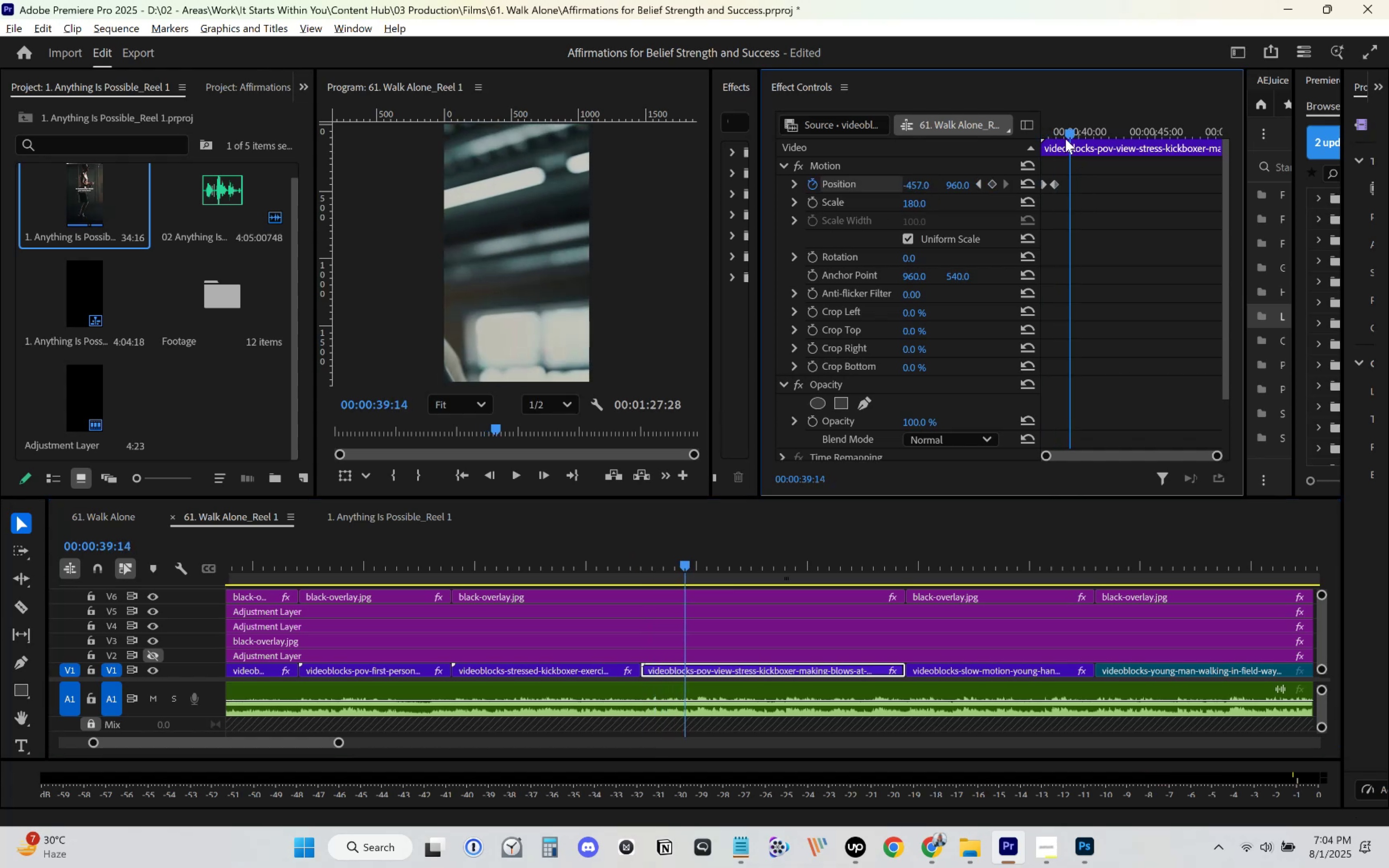 
left_click_drag(start_coordinate=[1065, 132], to_coordinate=[1050, 147])
 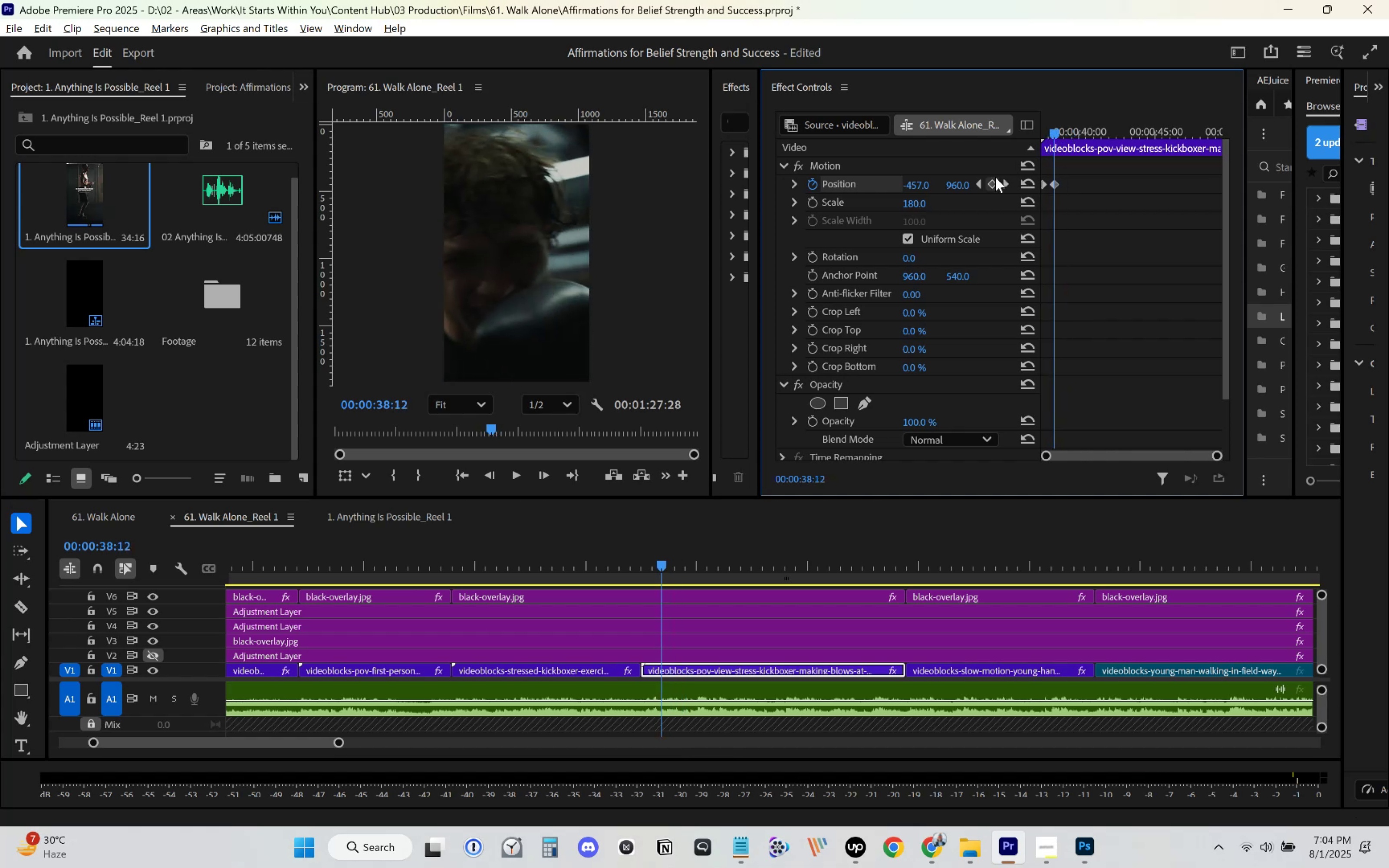 
key(Space)
 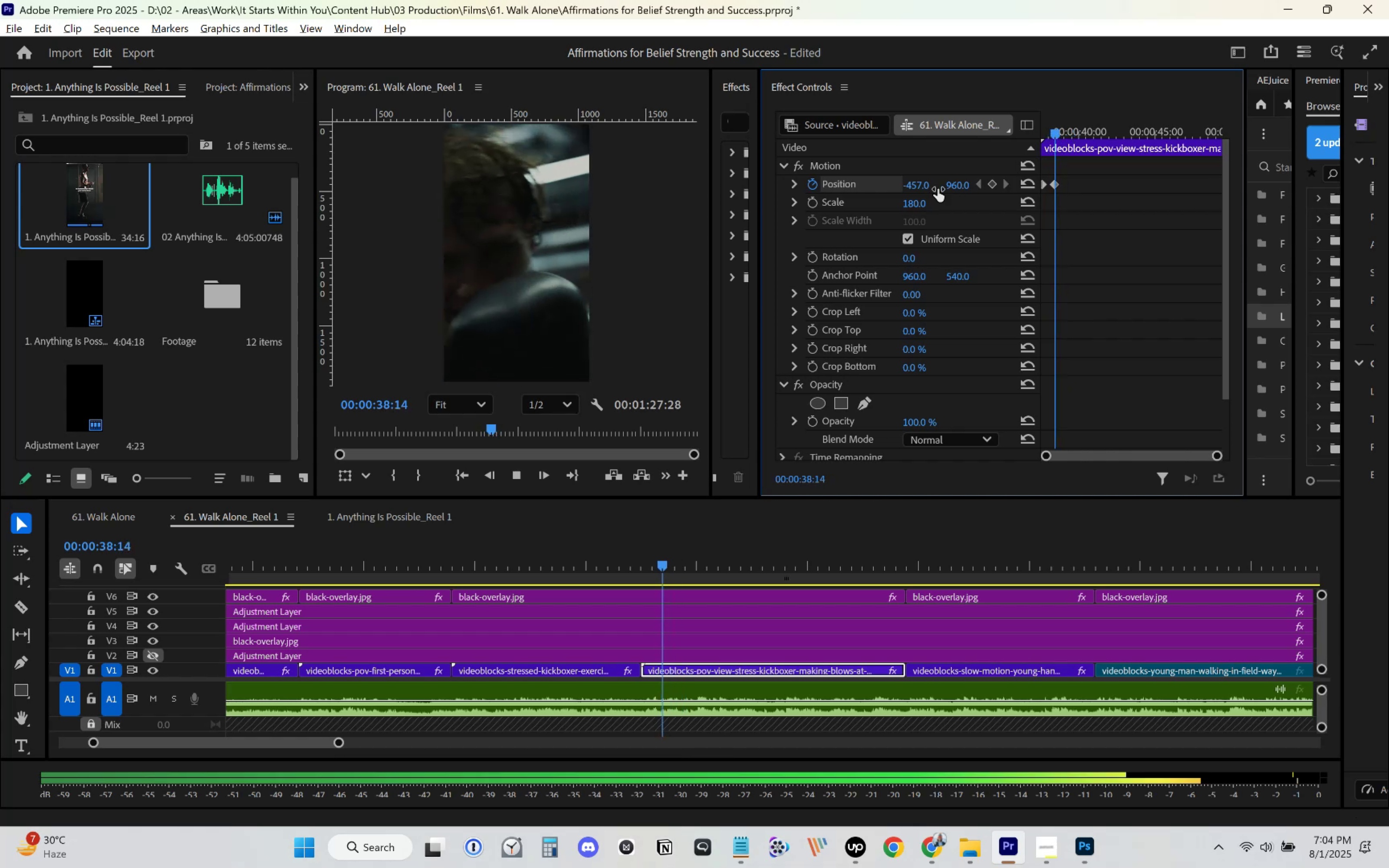 
key(Space)
 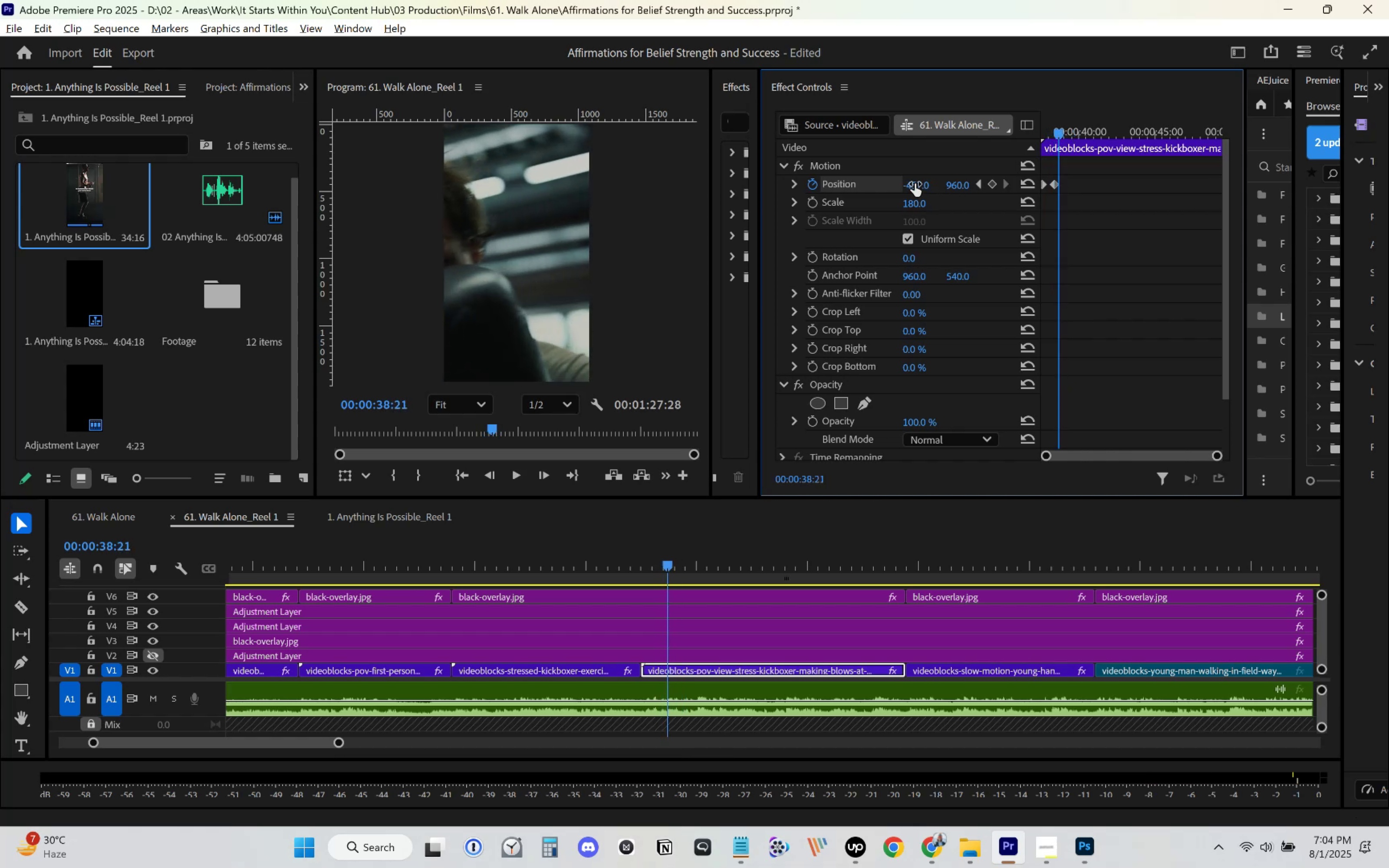 
left_click_drag(start_coordinate=[914, 184], to_coordinate=[1087, 209])
 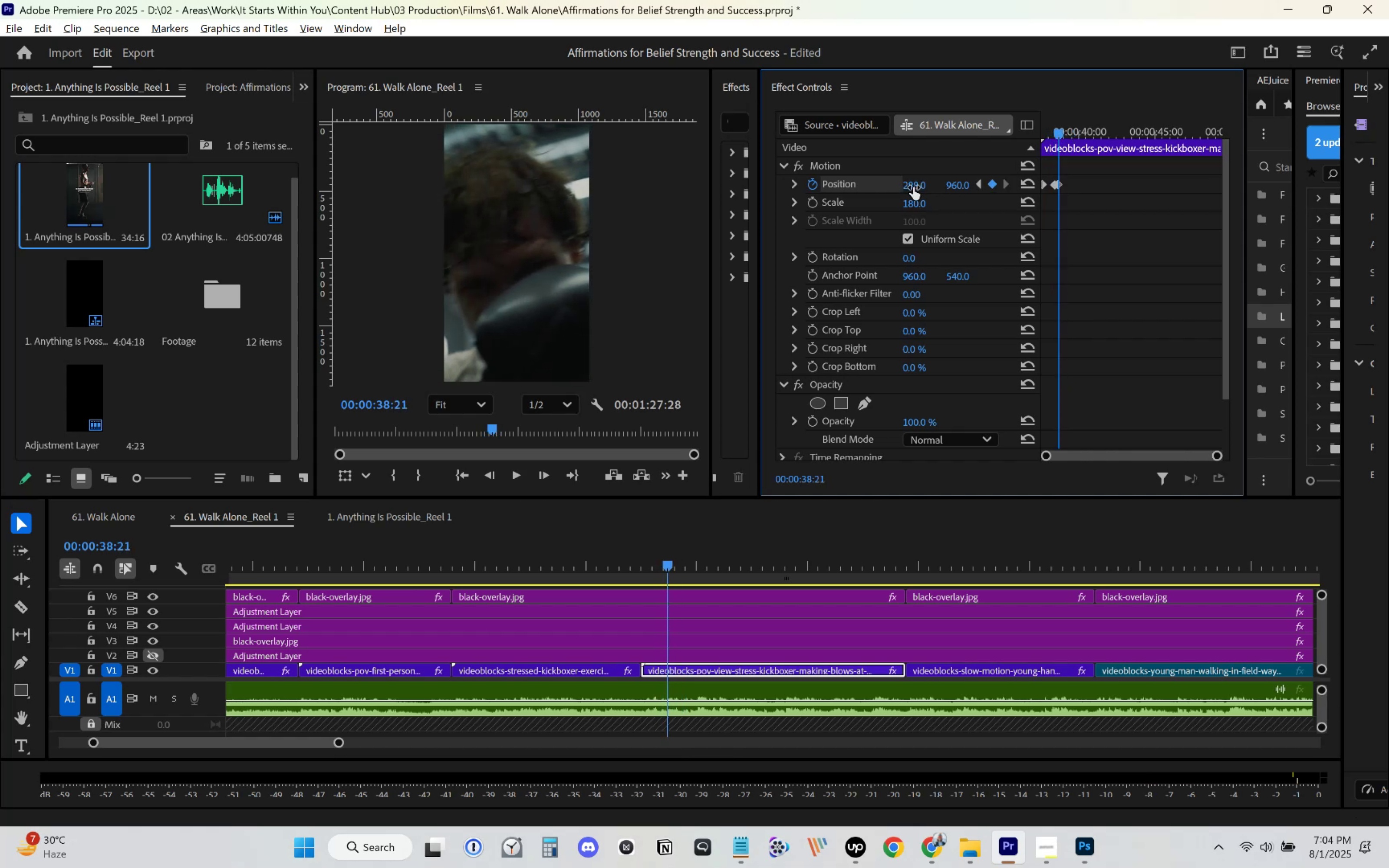 
key(Space)
 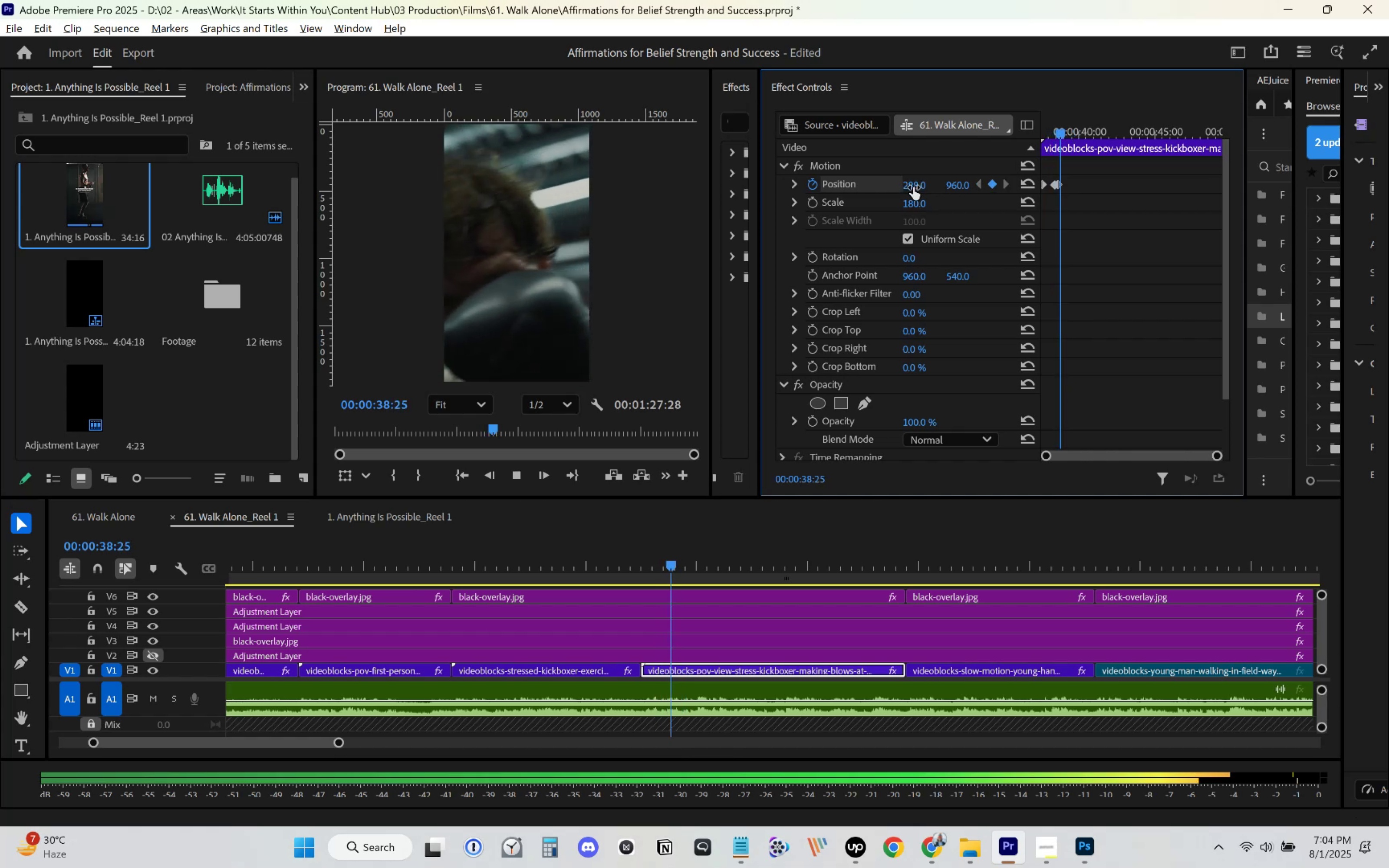 
key(Space)
 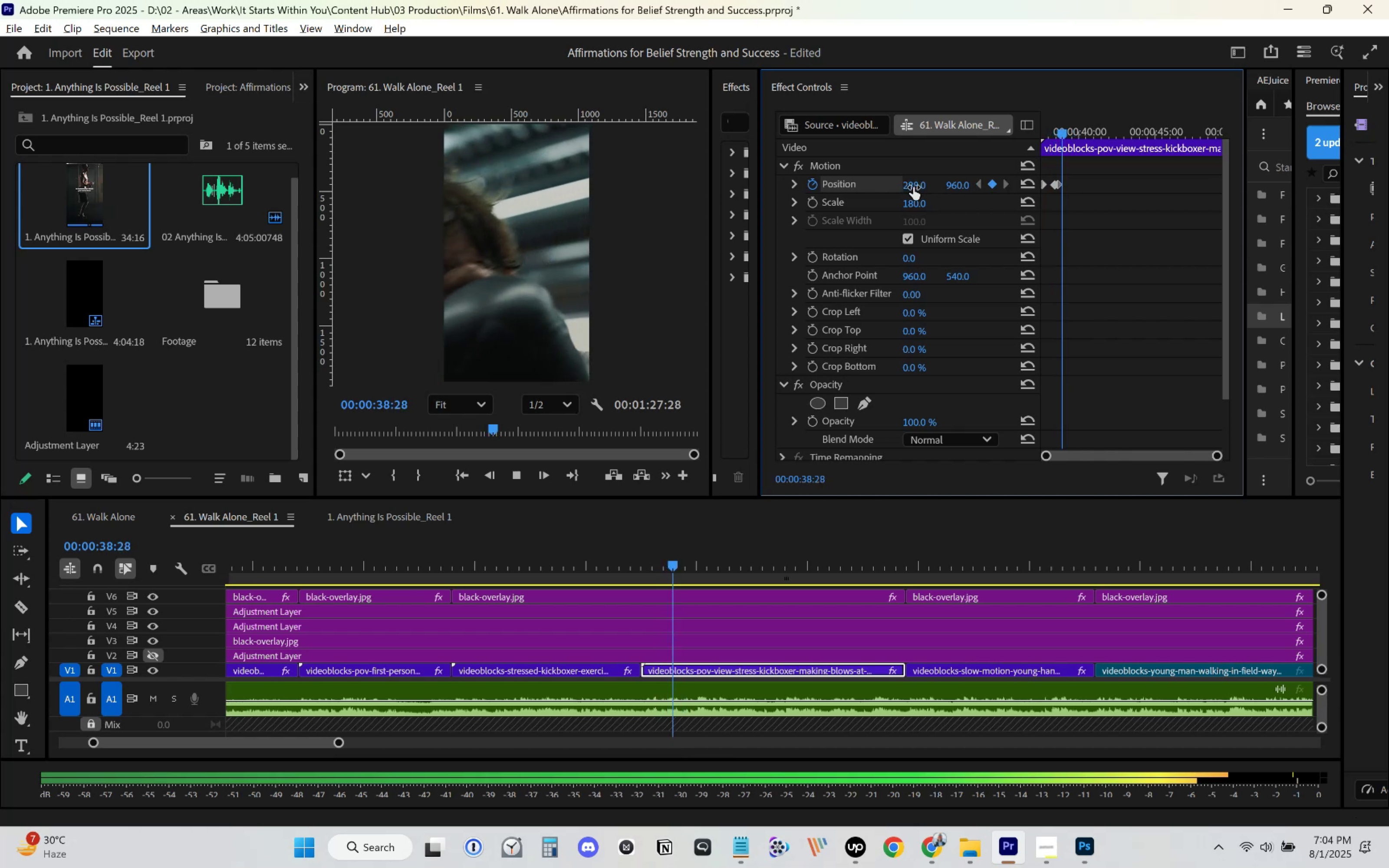 
left_click_drag(start_coordinate=[913, 187], to_coordinate=[1145, 208])
 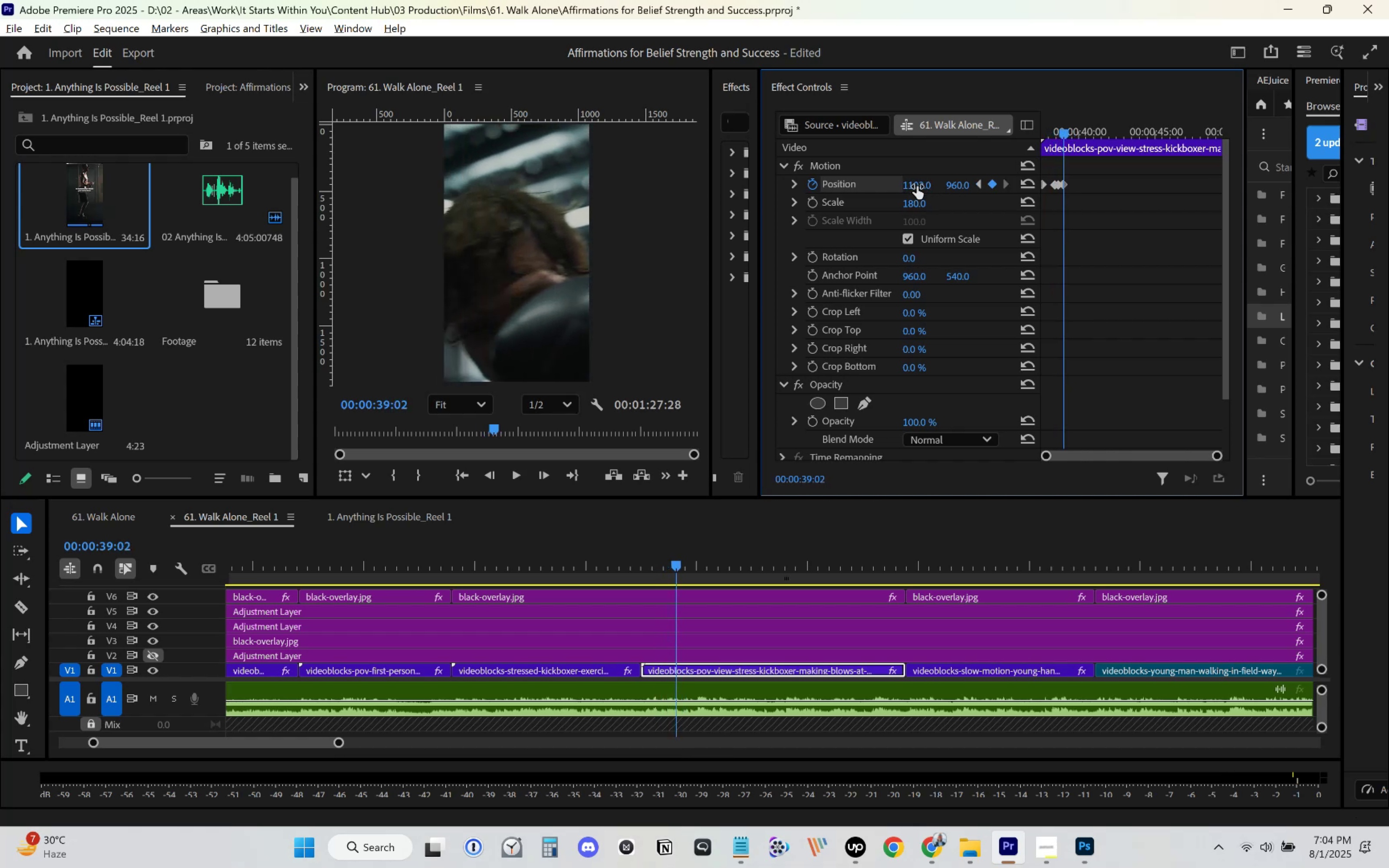 
key(Space)
 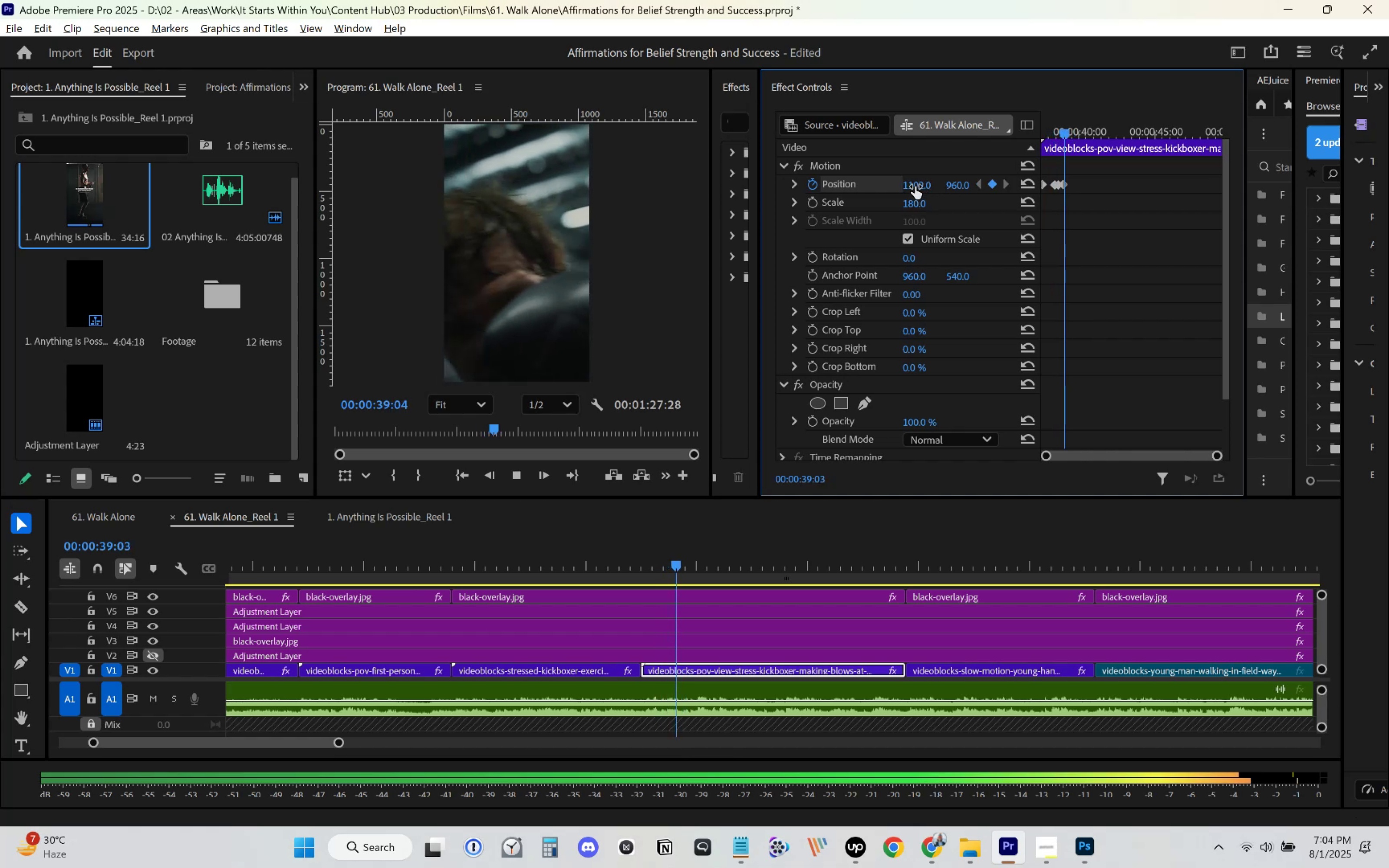 
key(Space)
 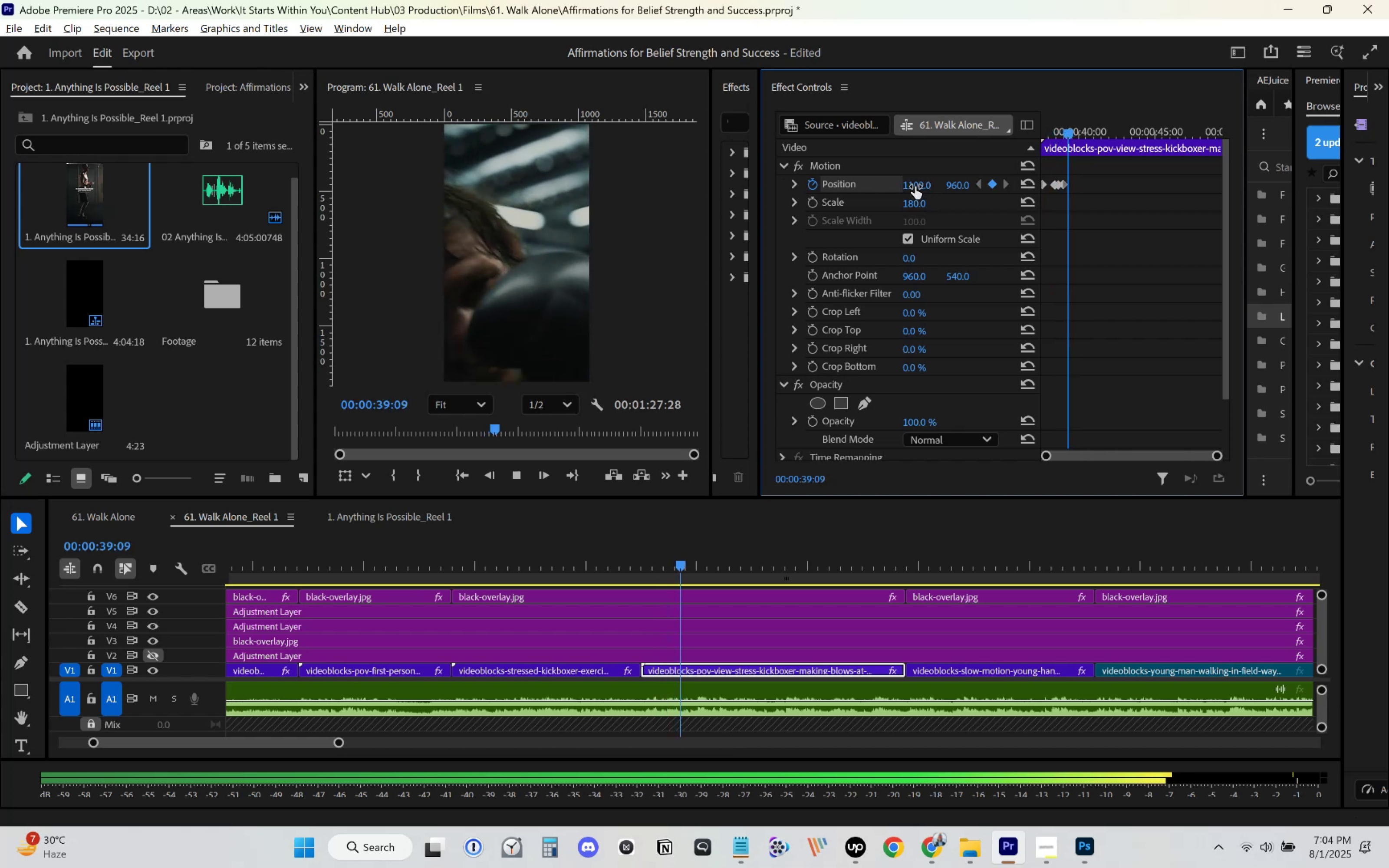 
left_click_drag(start_coordinate=[915, 186], to_coordinate=[1284, 224])
 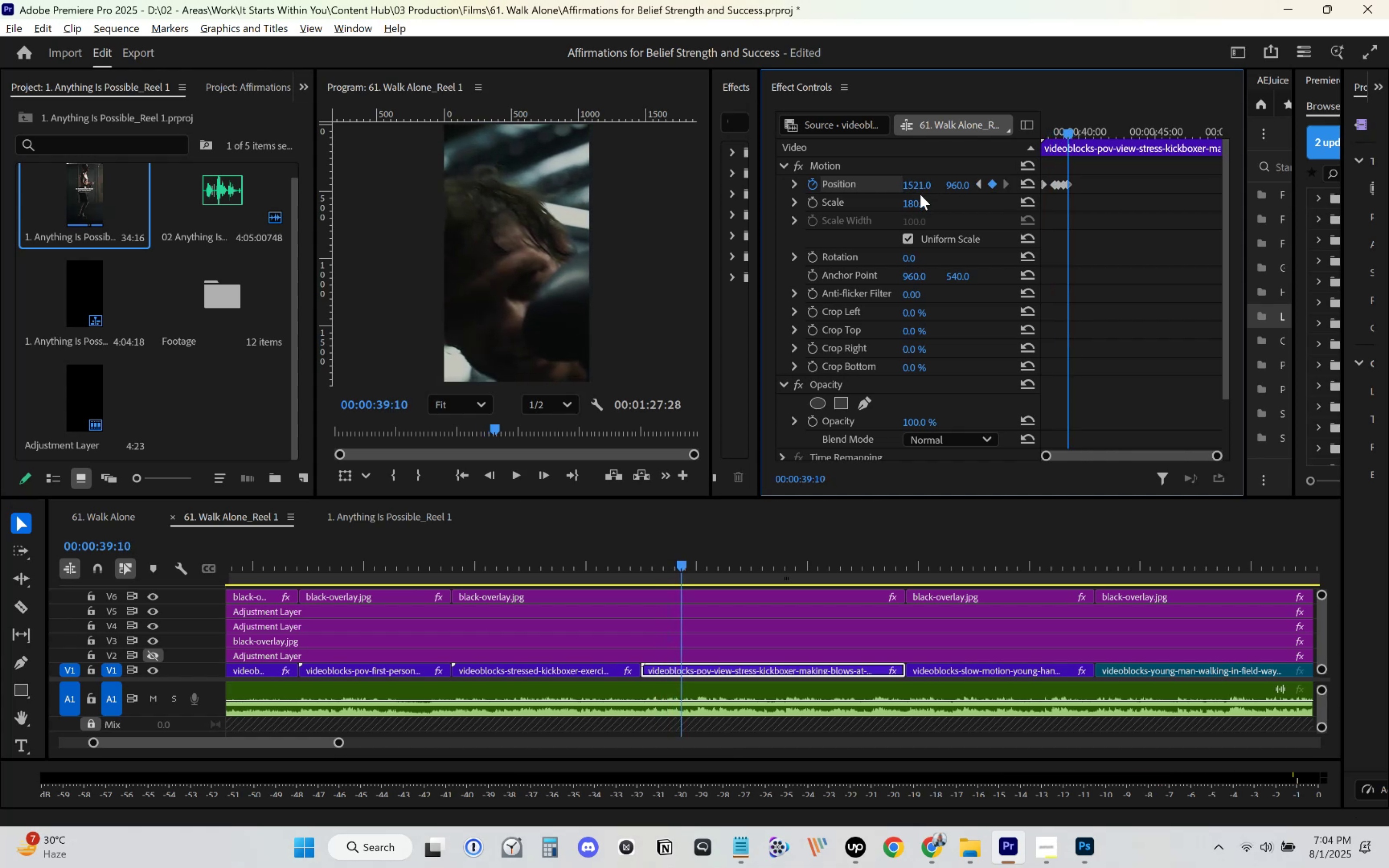 
left_click_drag(start_coordinate=[918, 200], to_coordinate=[869, 217])
 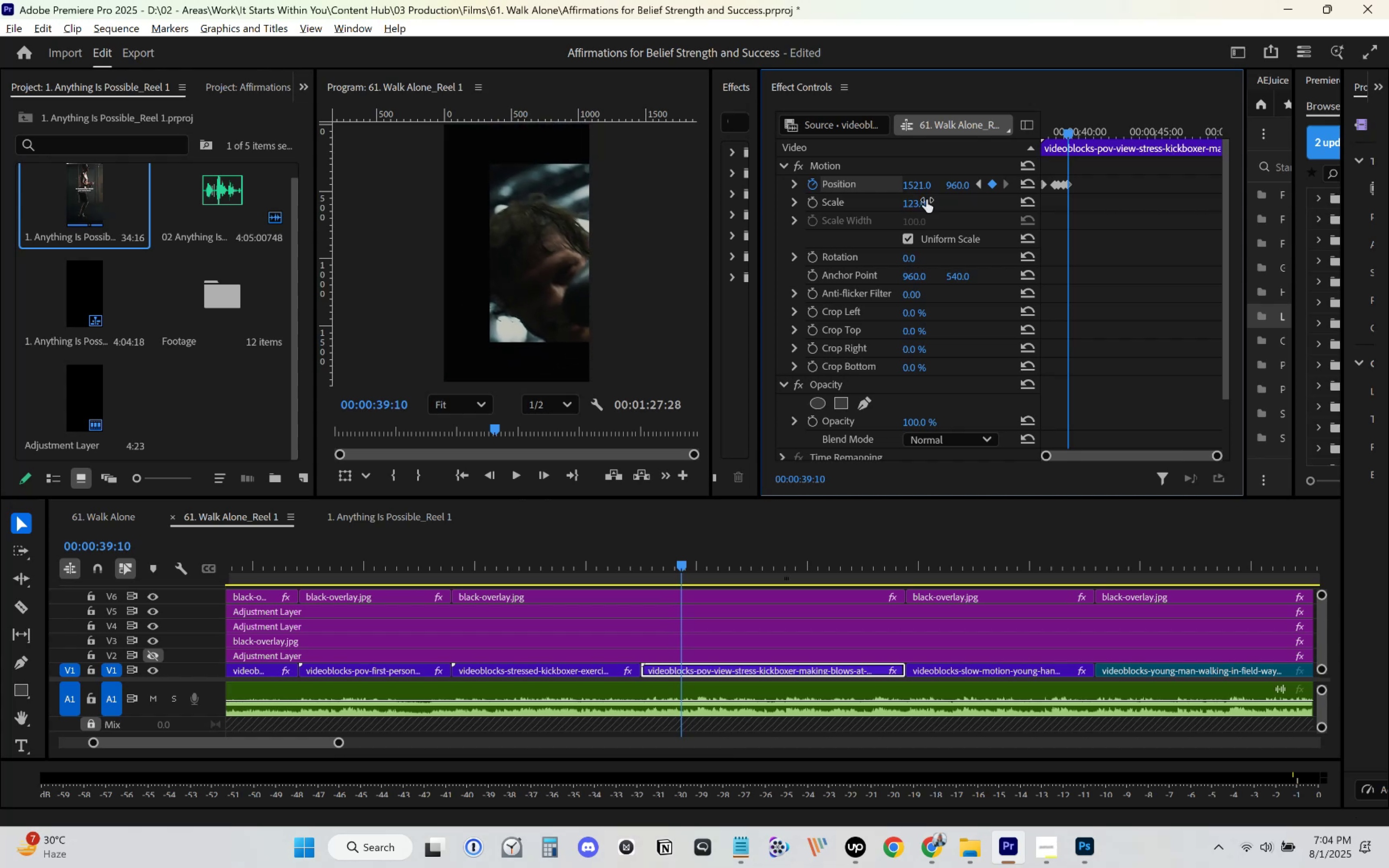 
key(Control+ControlLeft)
 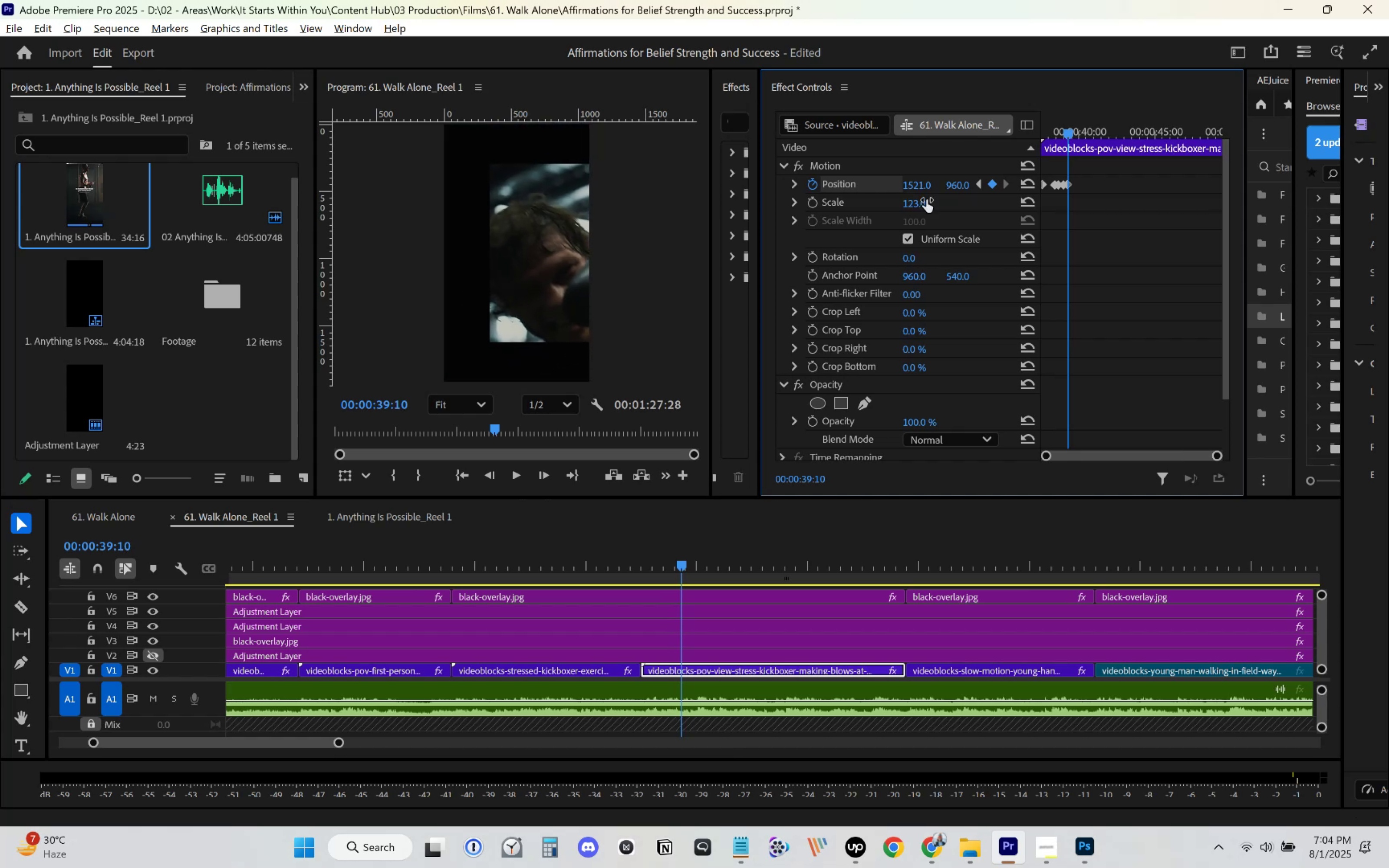 
key(Control+Z)
 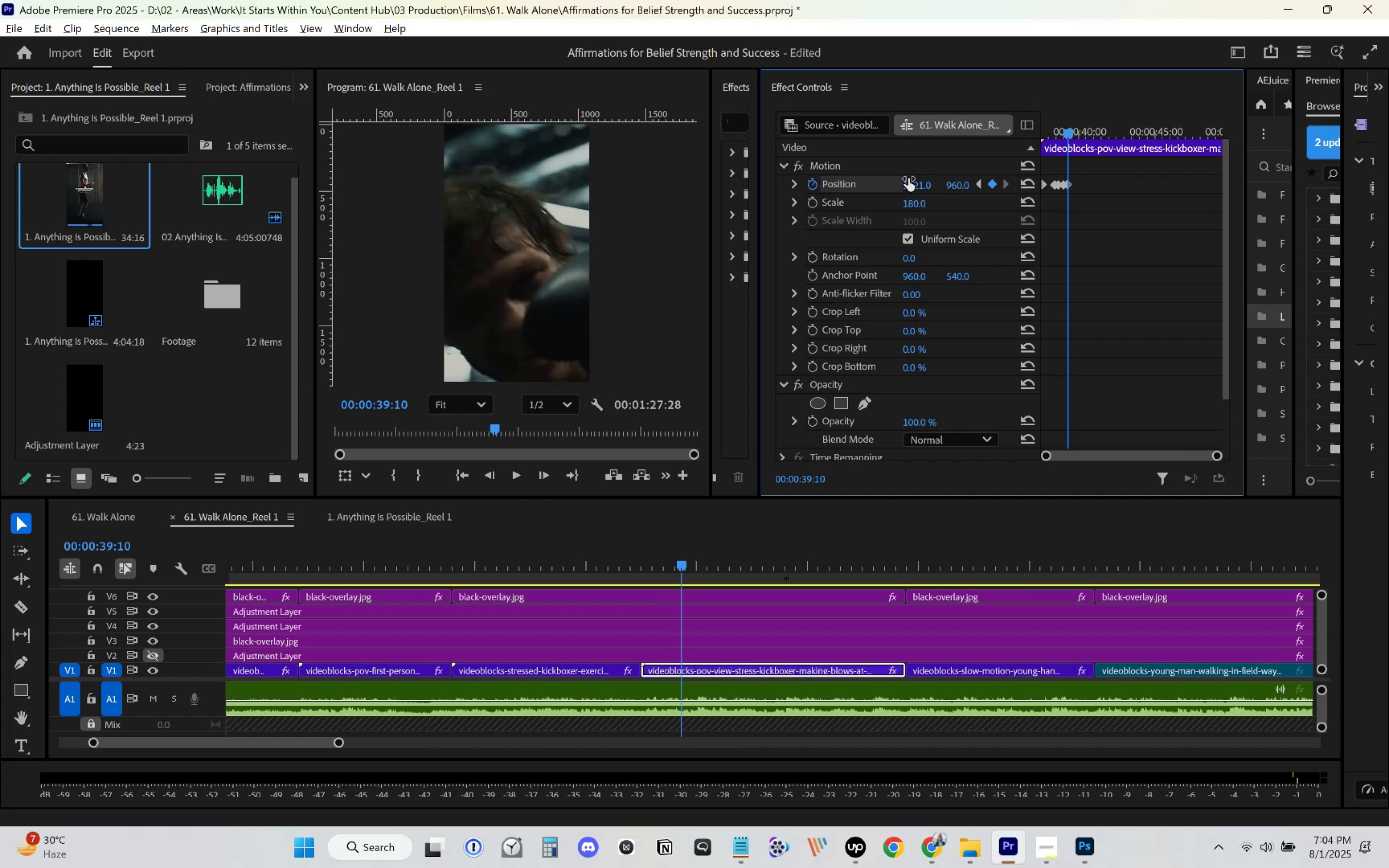 
key(Space)
 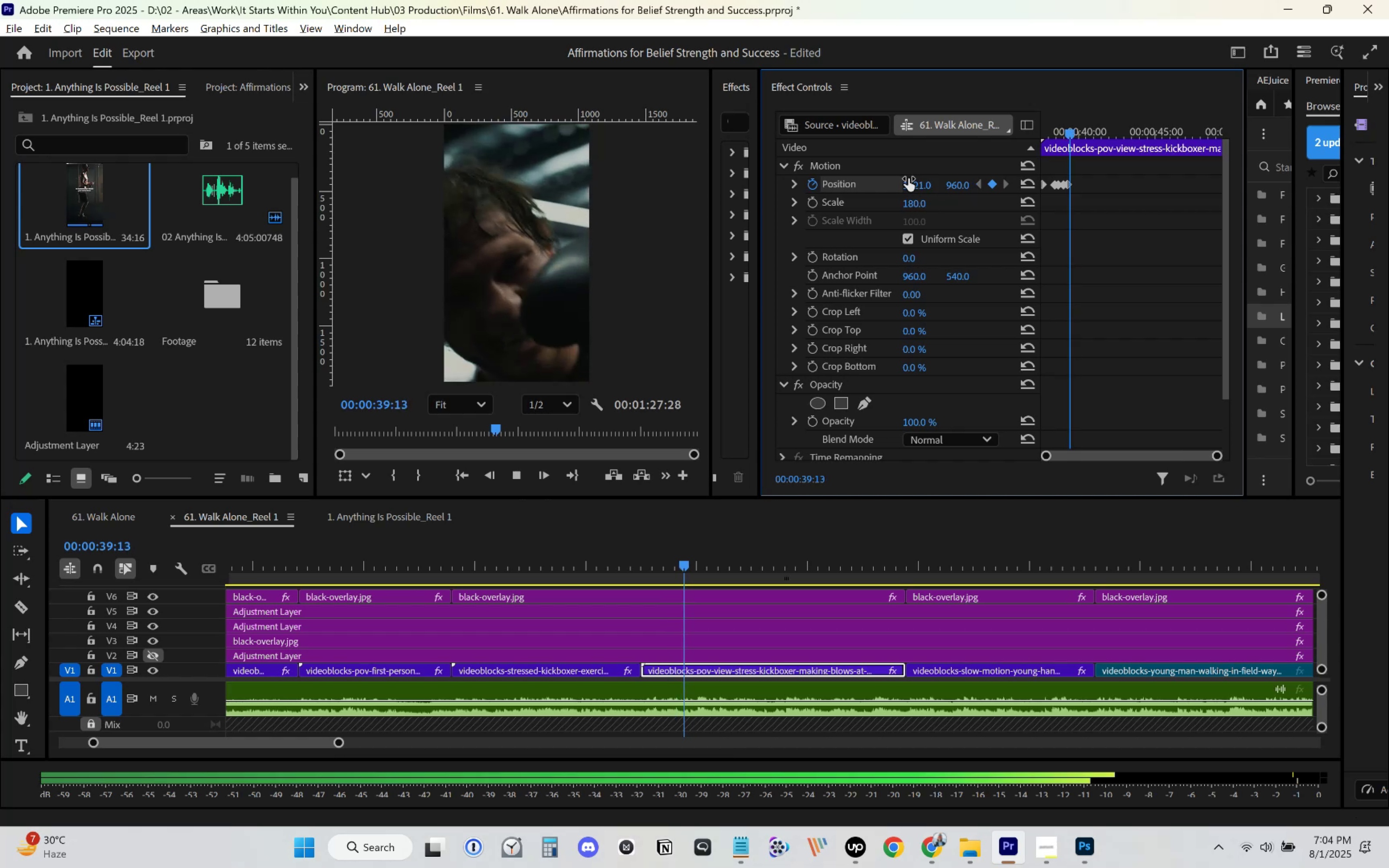 
key(Space)
 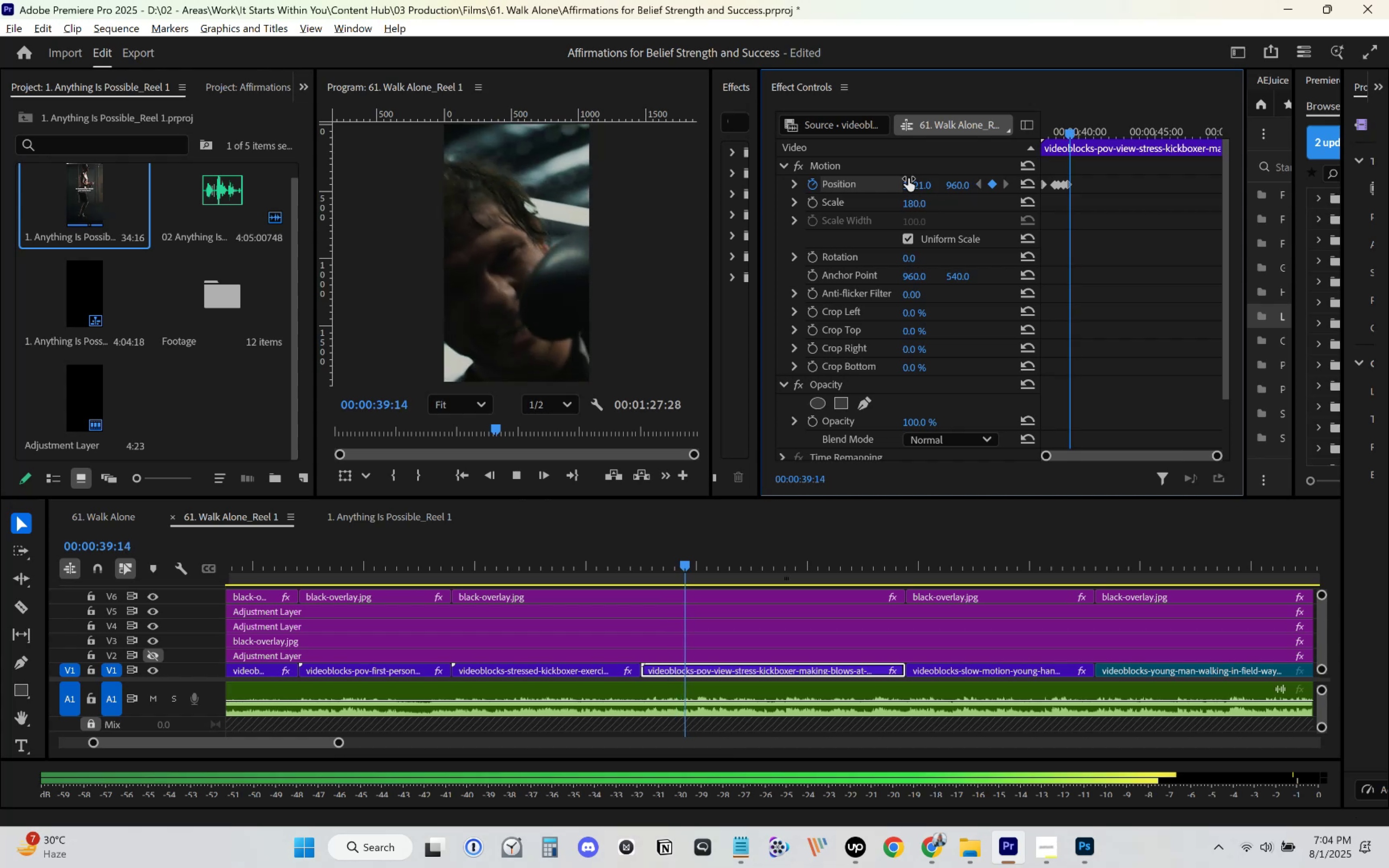 
left_click_drag(start_coordinate=[907, 178], to_coordinate=[1070, 177])
 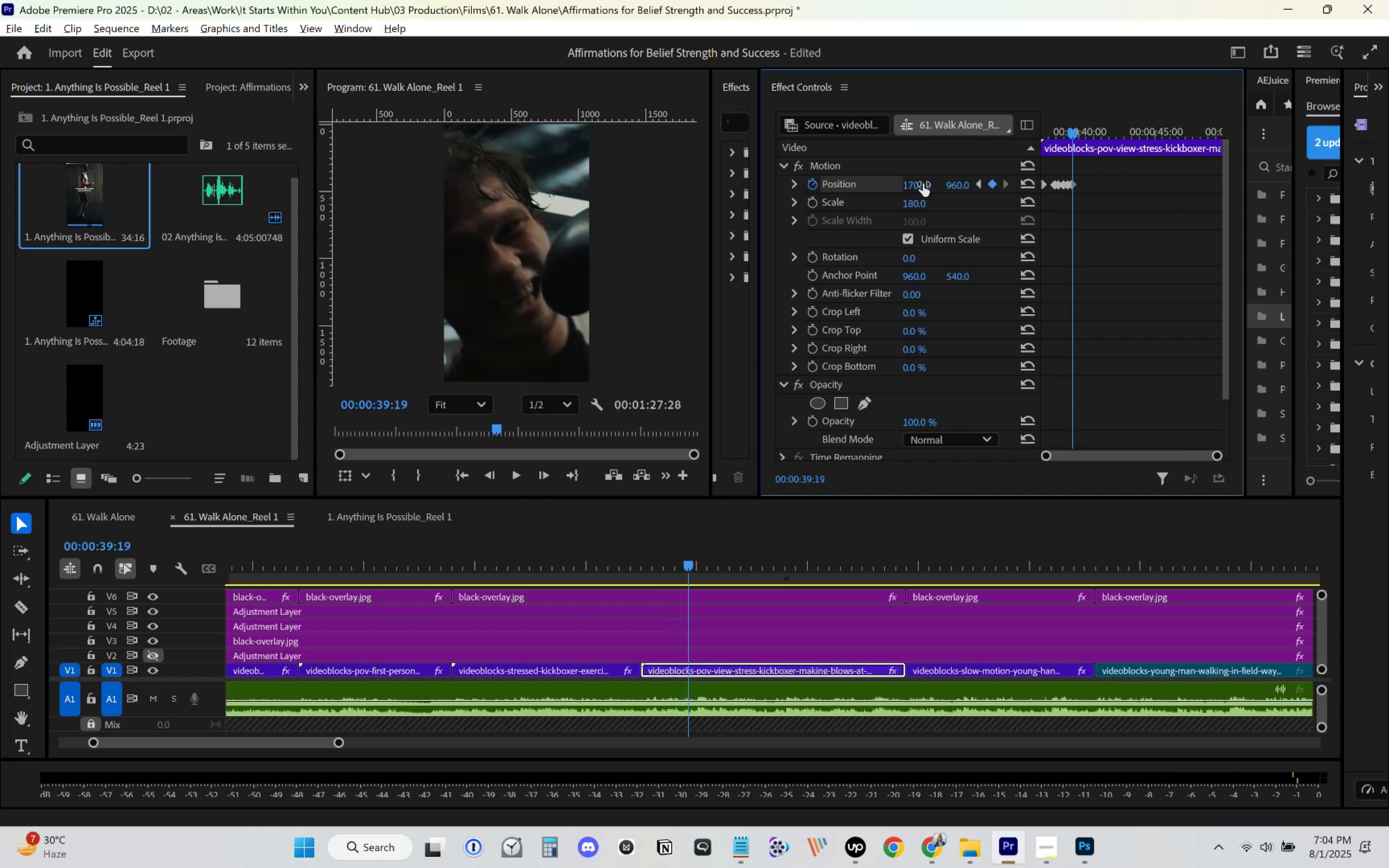 
key(Space)
 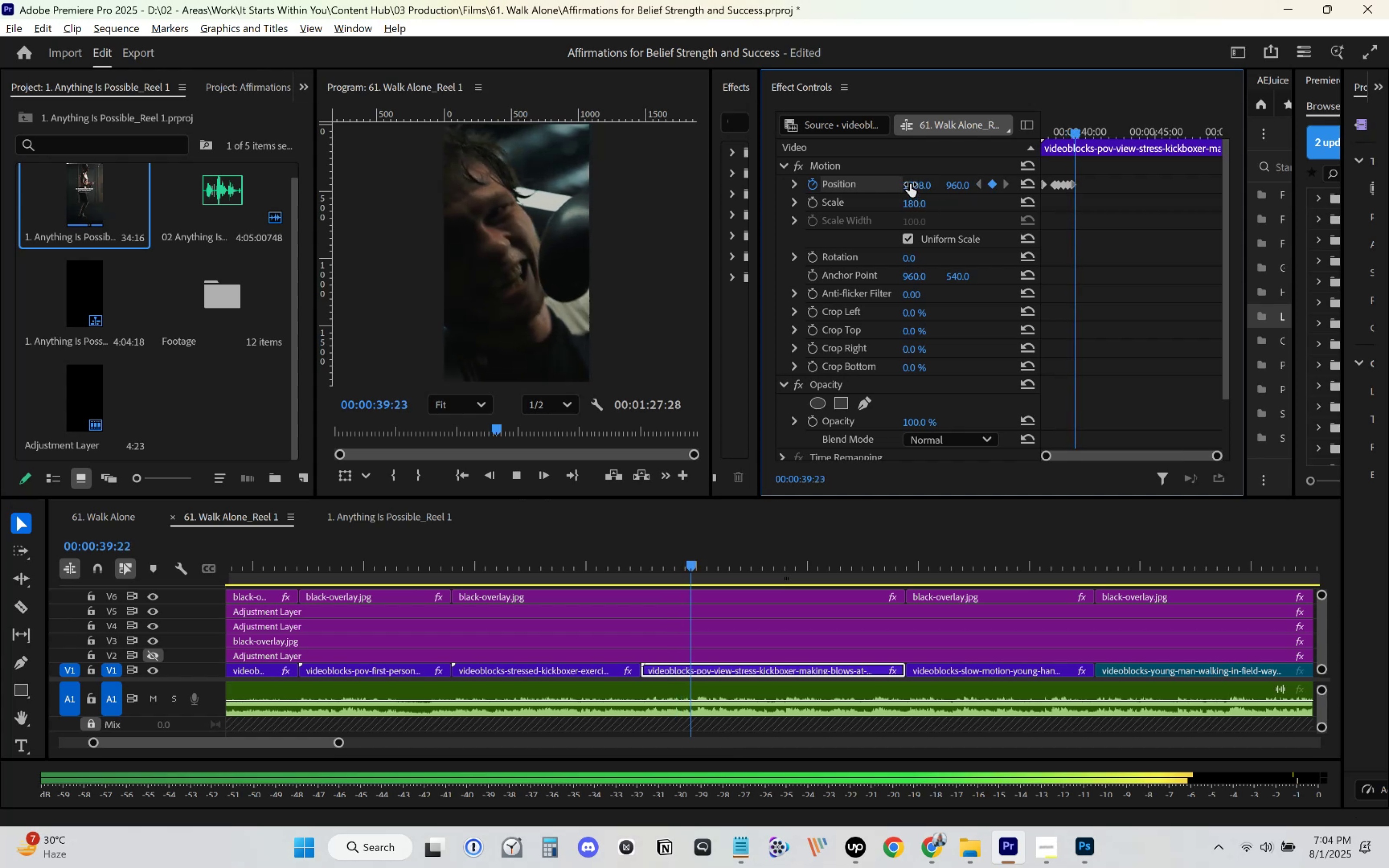 
key(Space)
 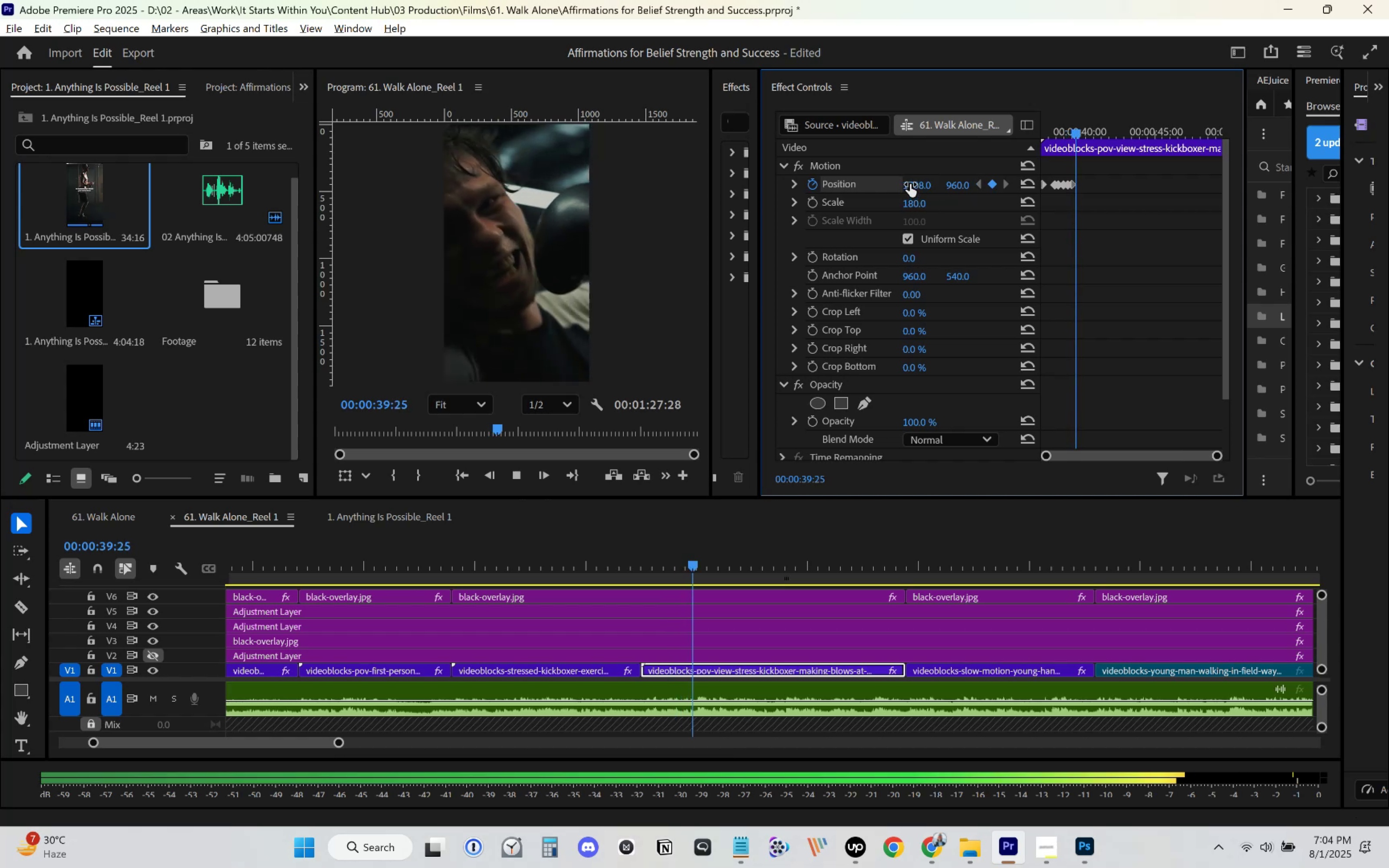 
left_click_drag(start_coordinate=[910, 184], to_coordinate=[1188, 228])
 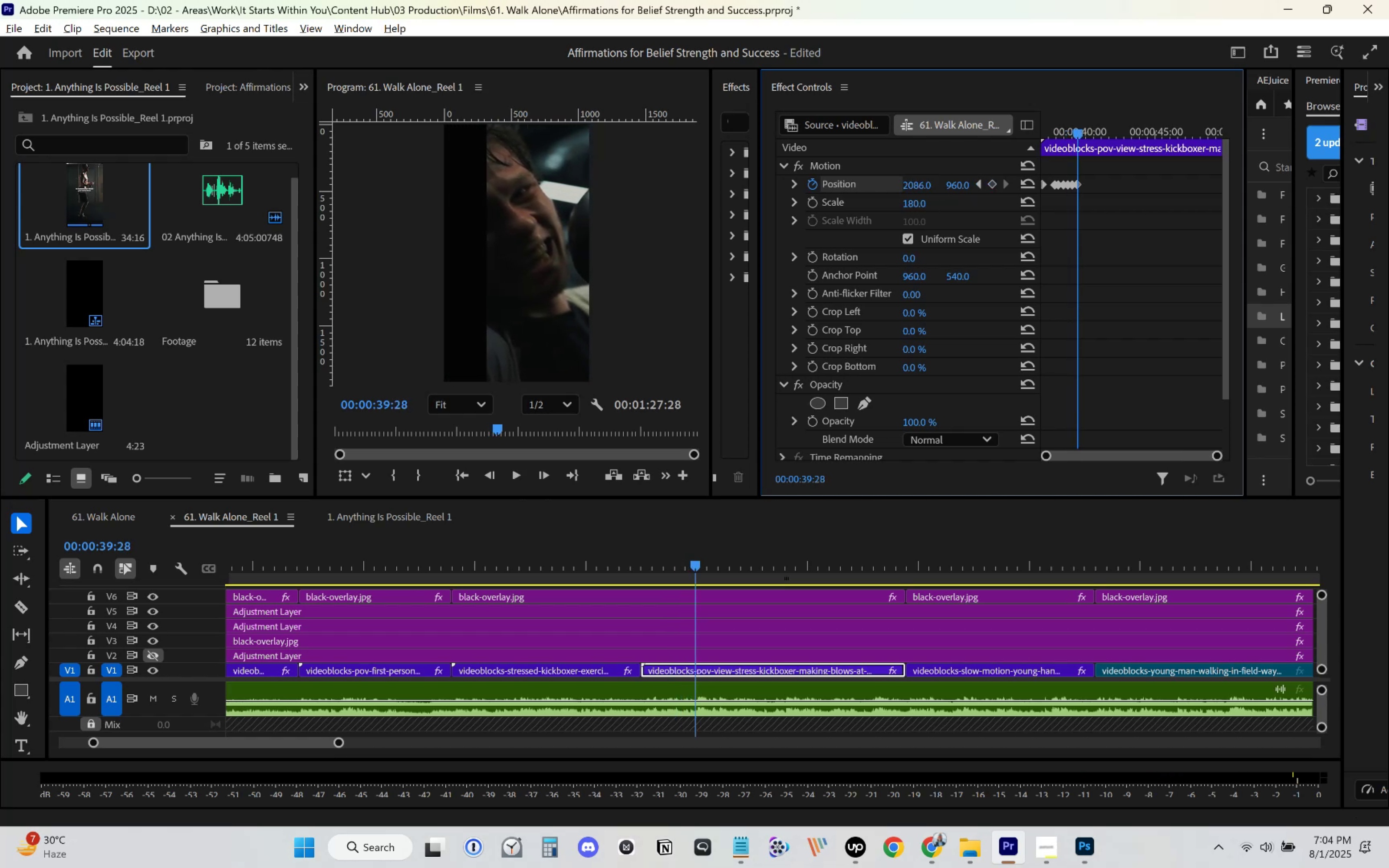 
key(Control+Z)
 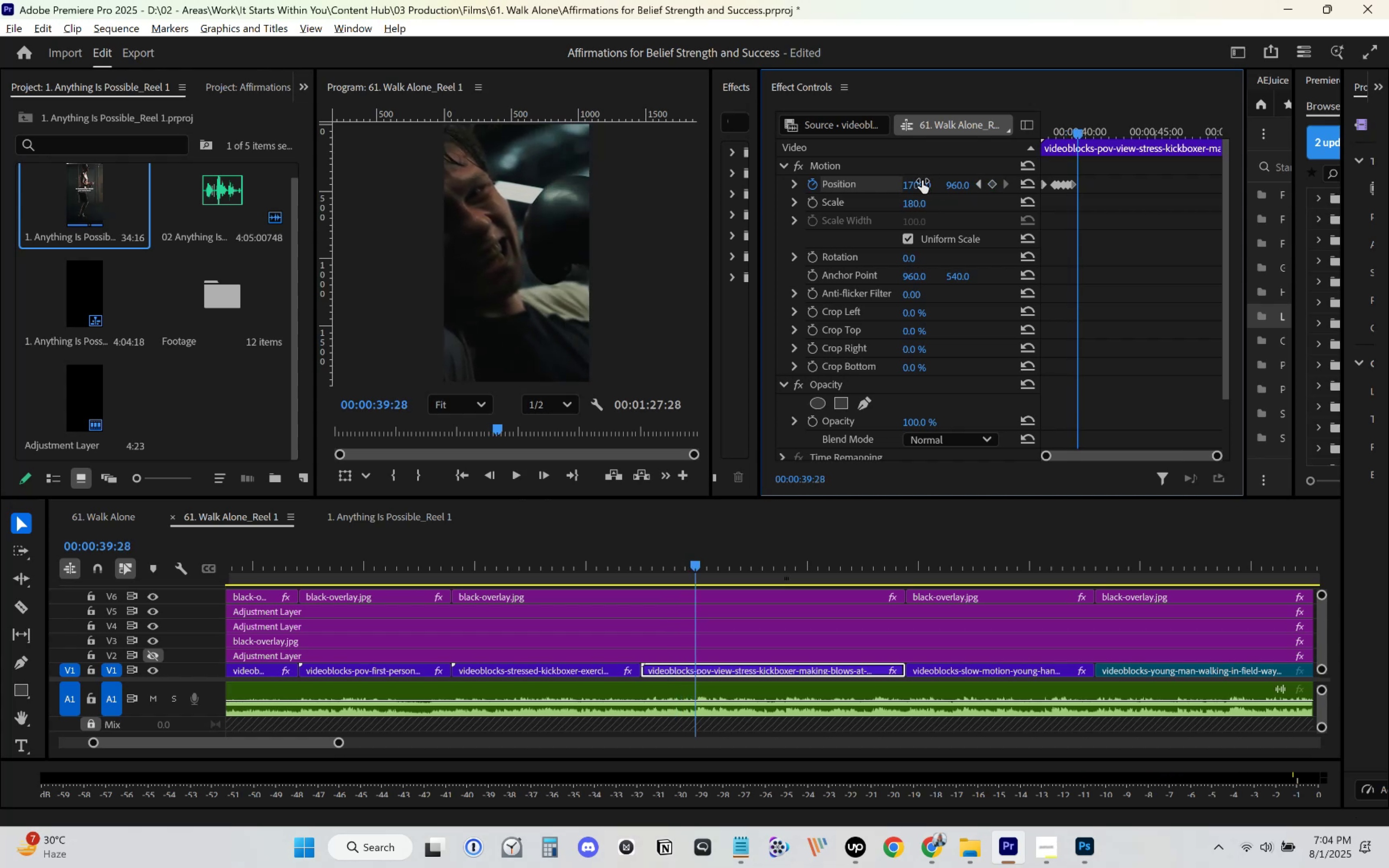 
key(Space)
 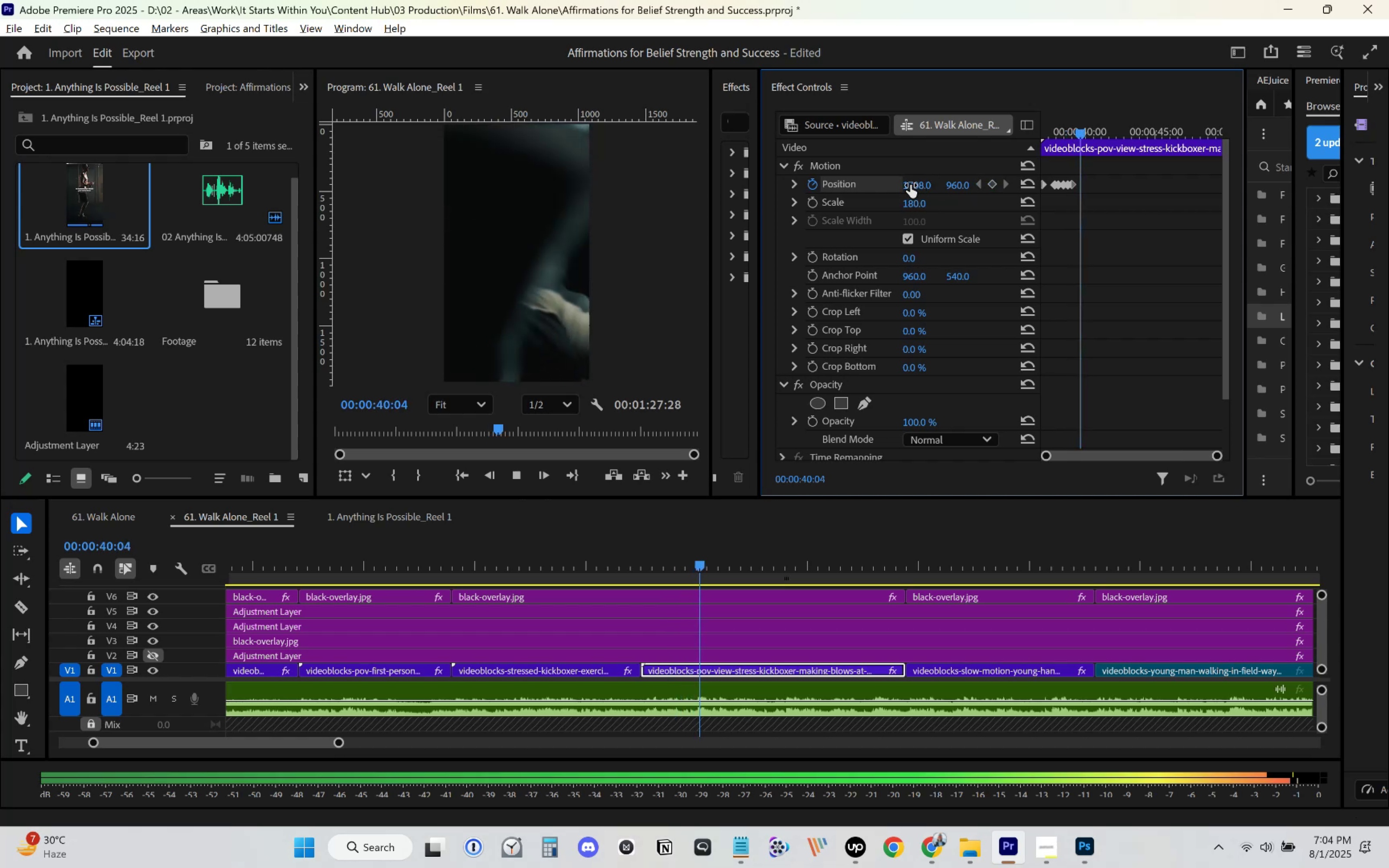 
key(Space)
 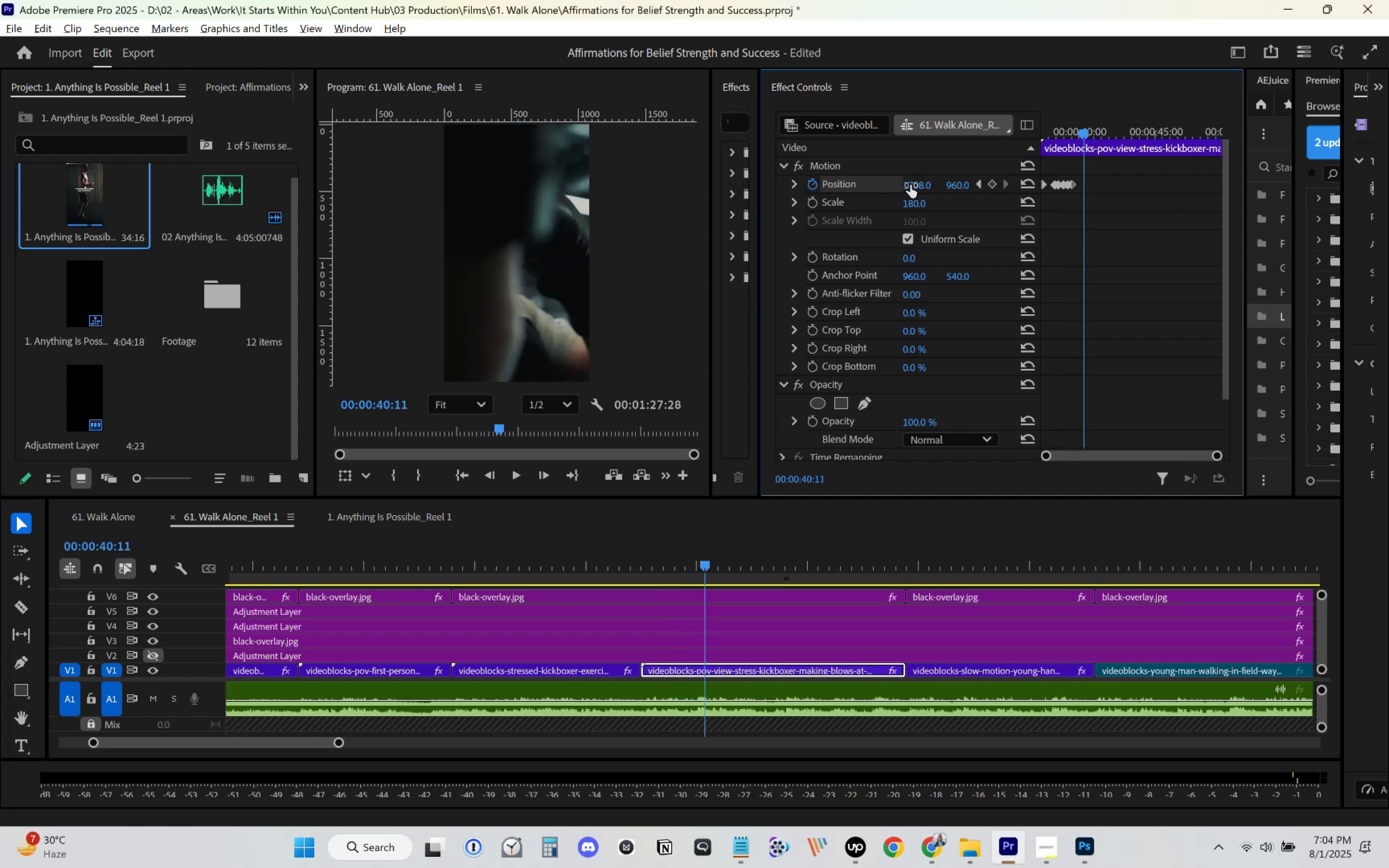 
key(Space)
 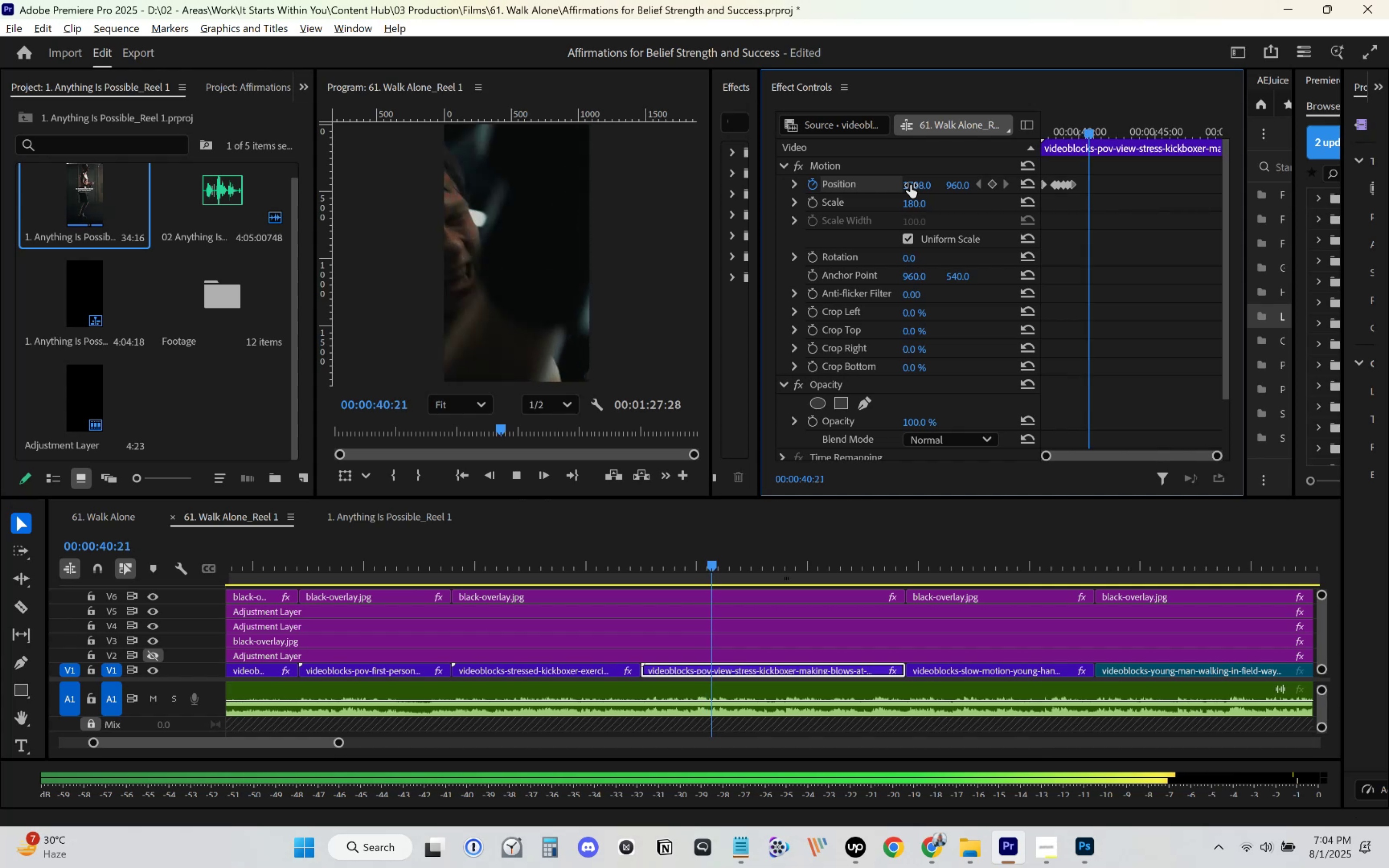 
key(Space)
 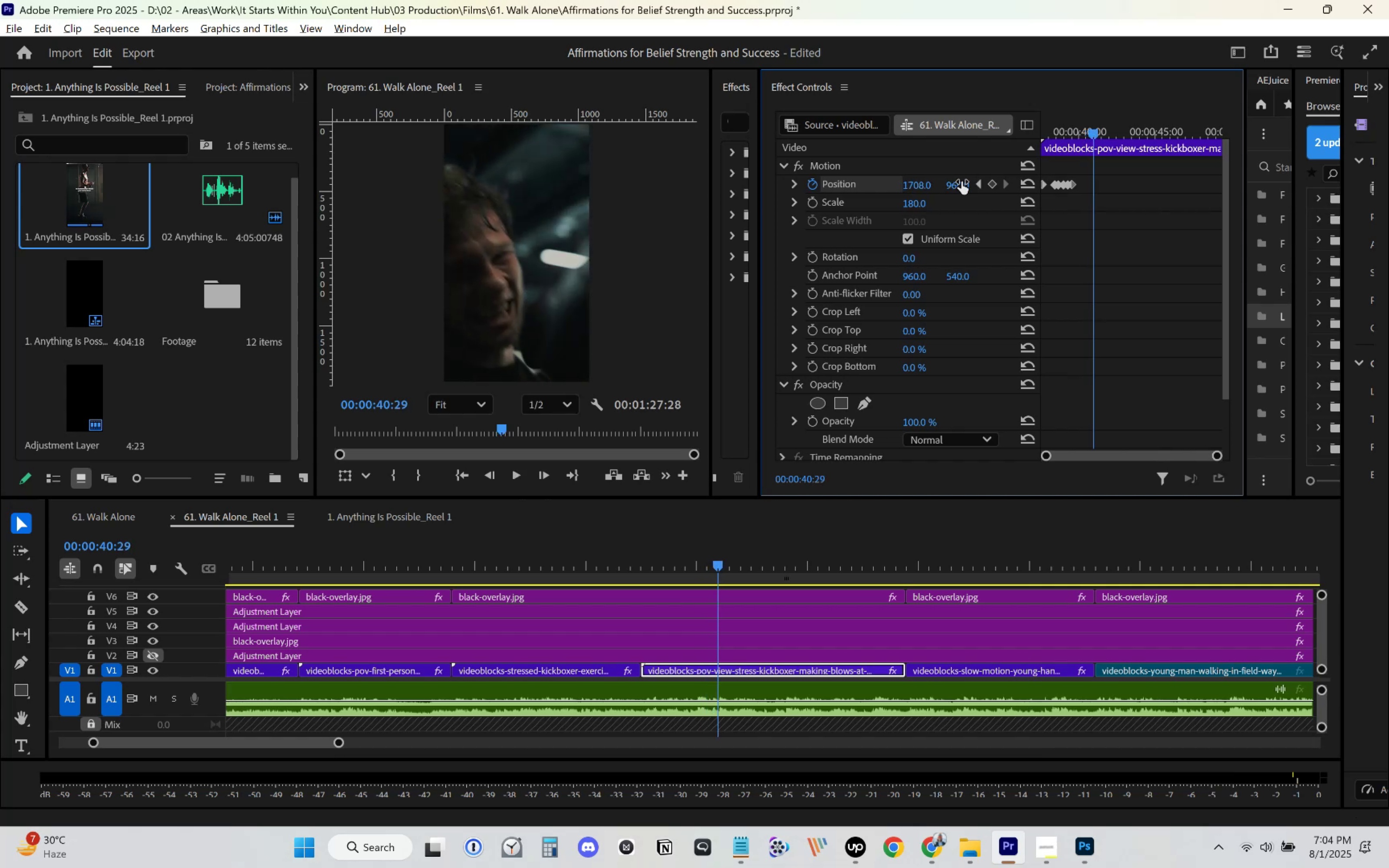 
left_click([994, 184])
 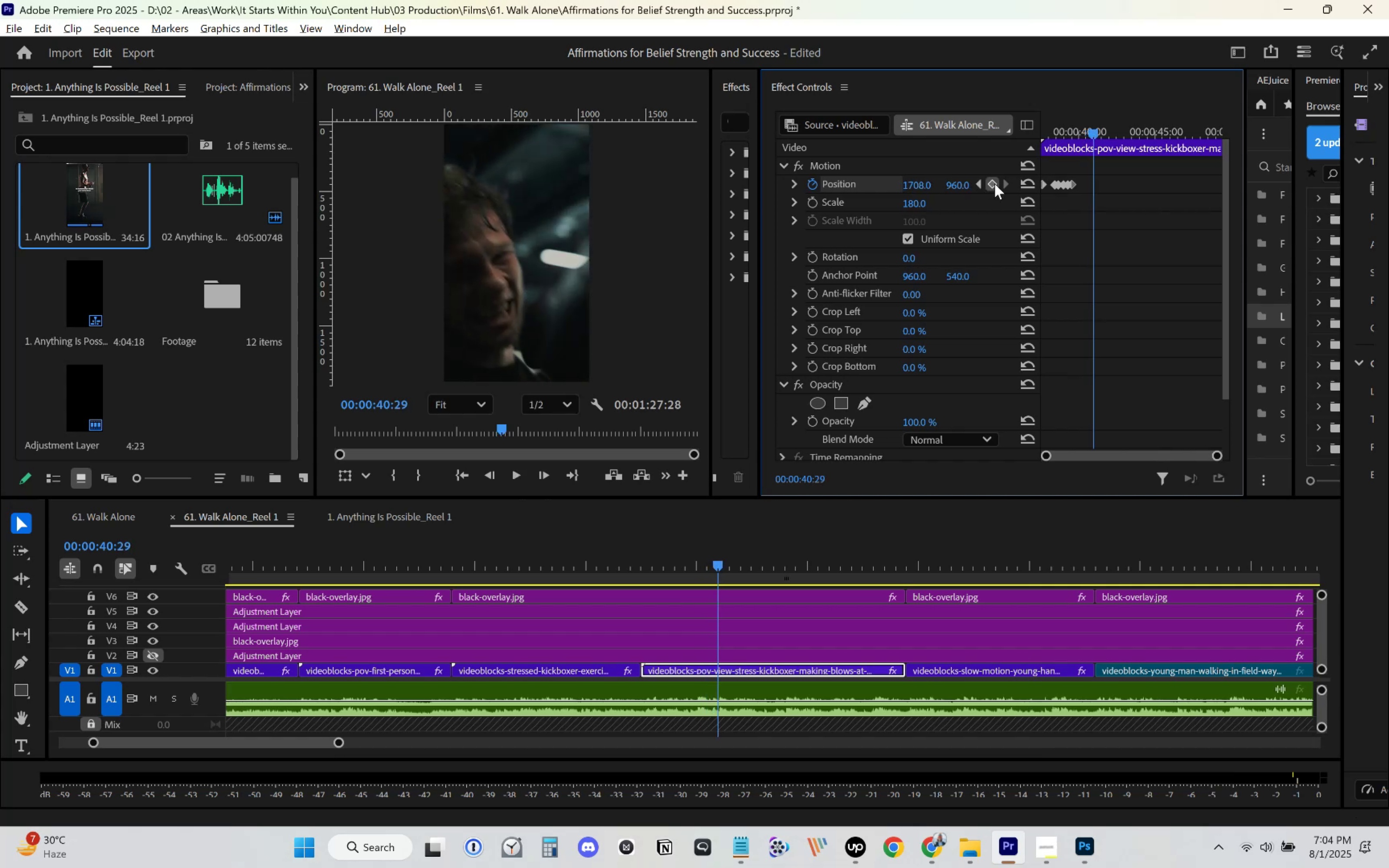 
key(Space)
 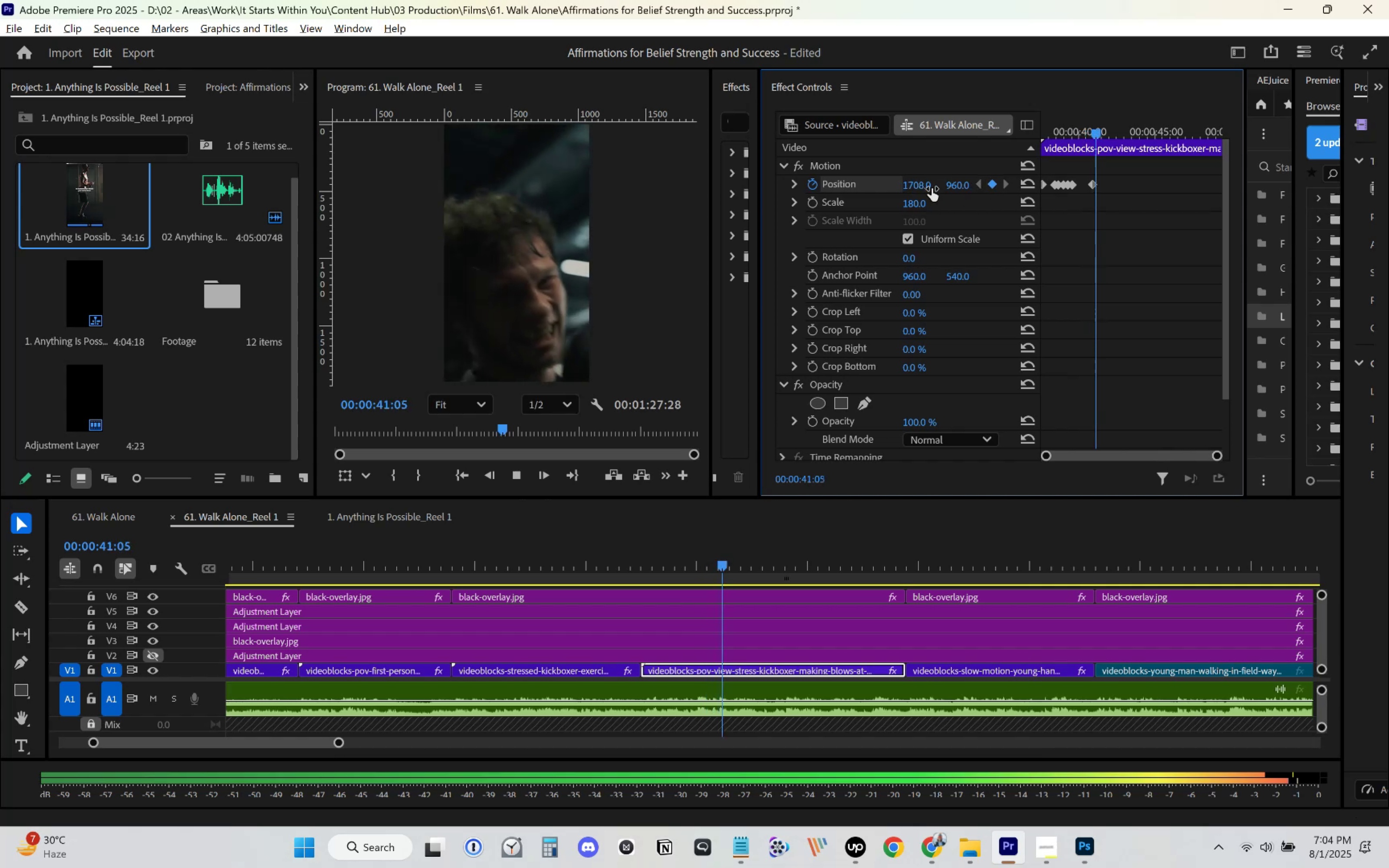 
key(Space)
 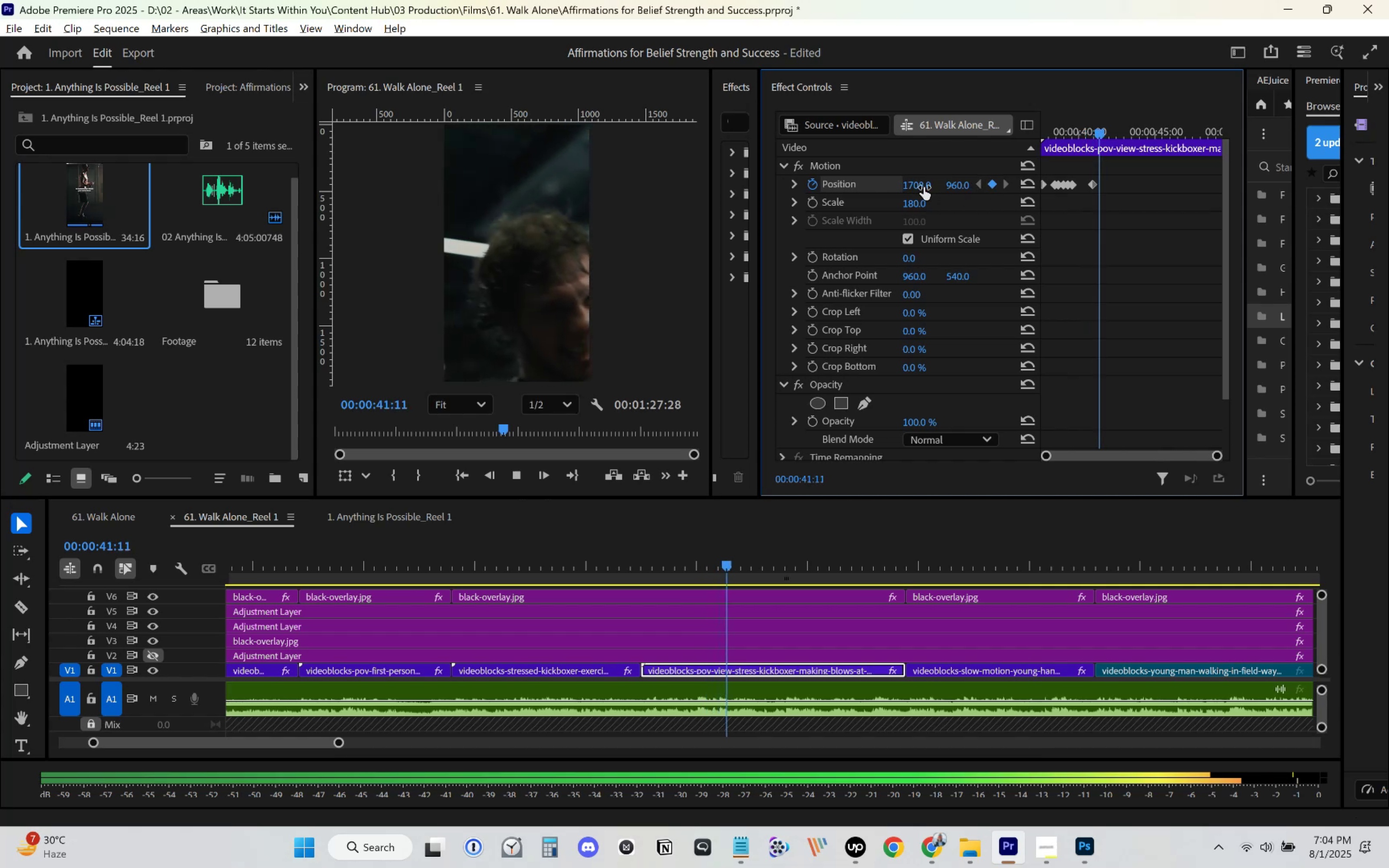 
left_click_drag(start_coordinate=[924, 186], to_coordinate=[513, 217])
 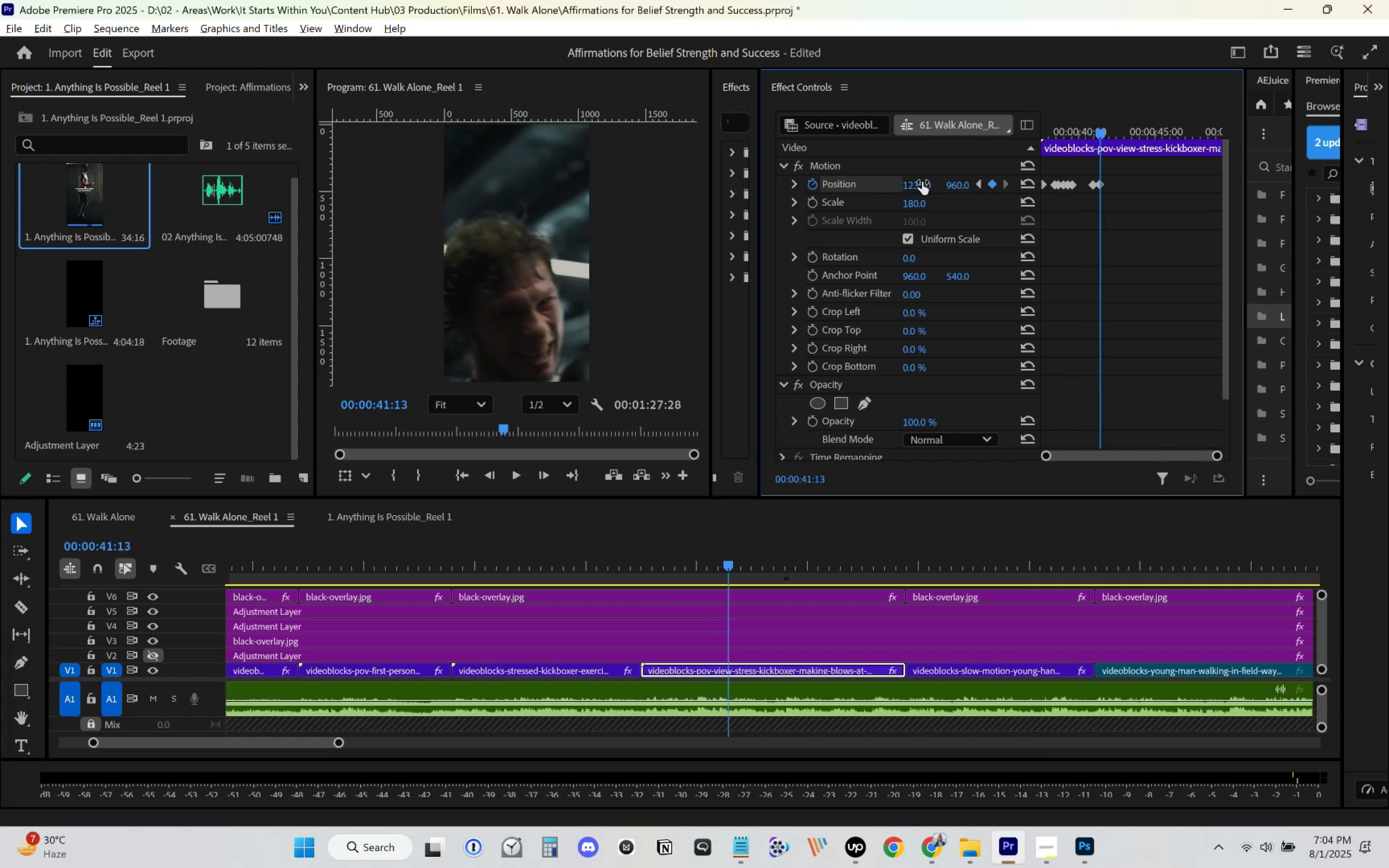 
key(Space)
 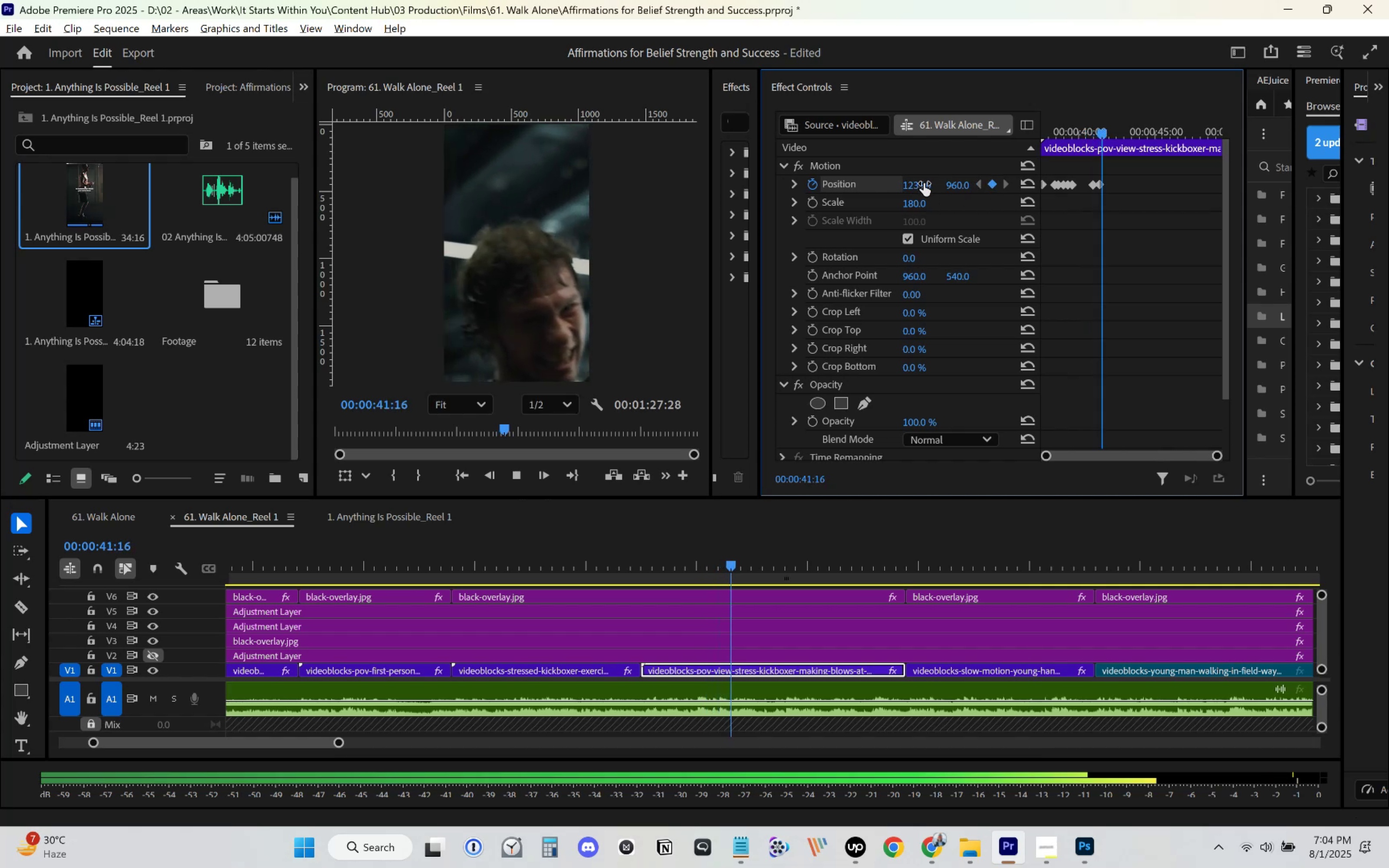 
key(Space)
 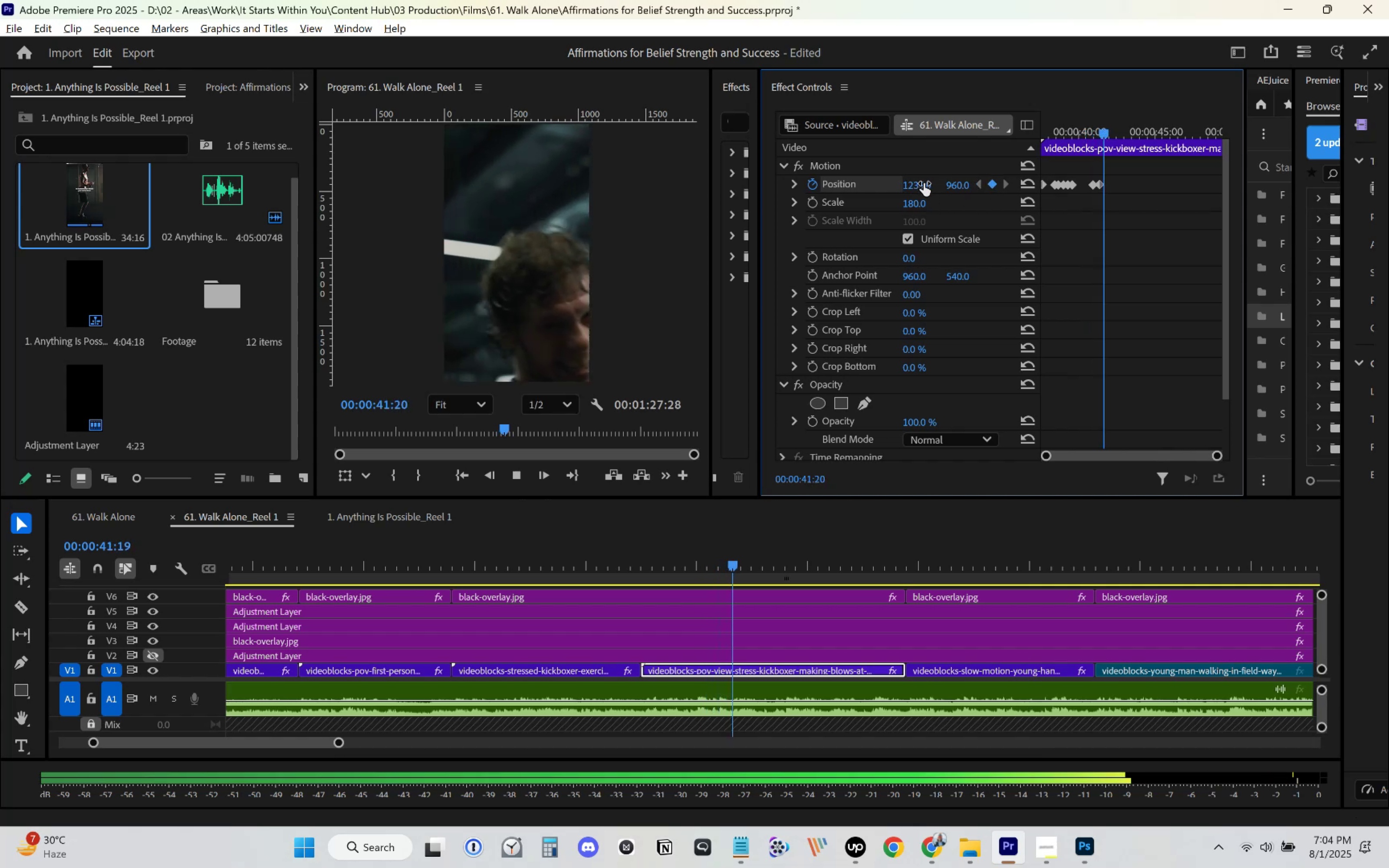 
left_click_drag(start_coordinate=[924, 183], to_coordinate=[611, 199])
 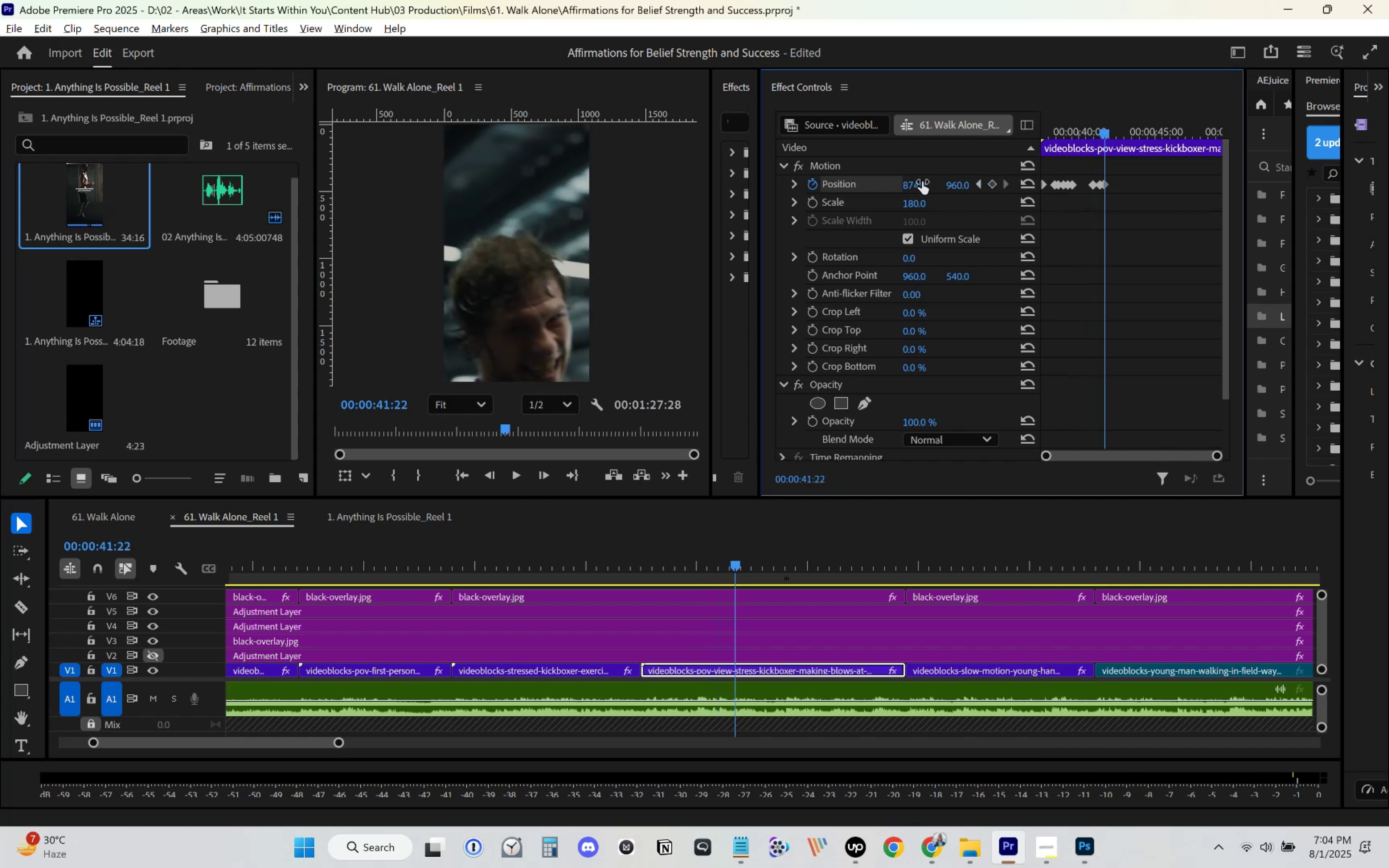 
key(Space)
 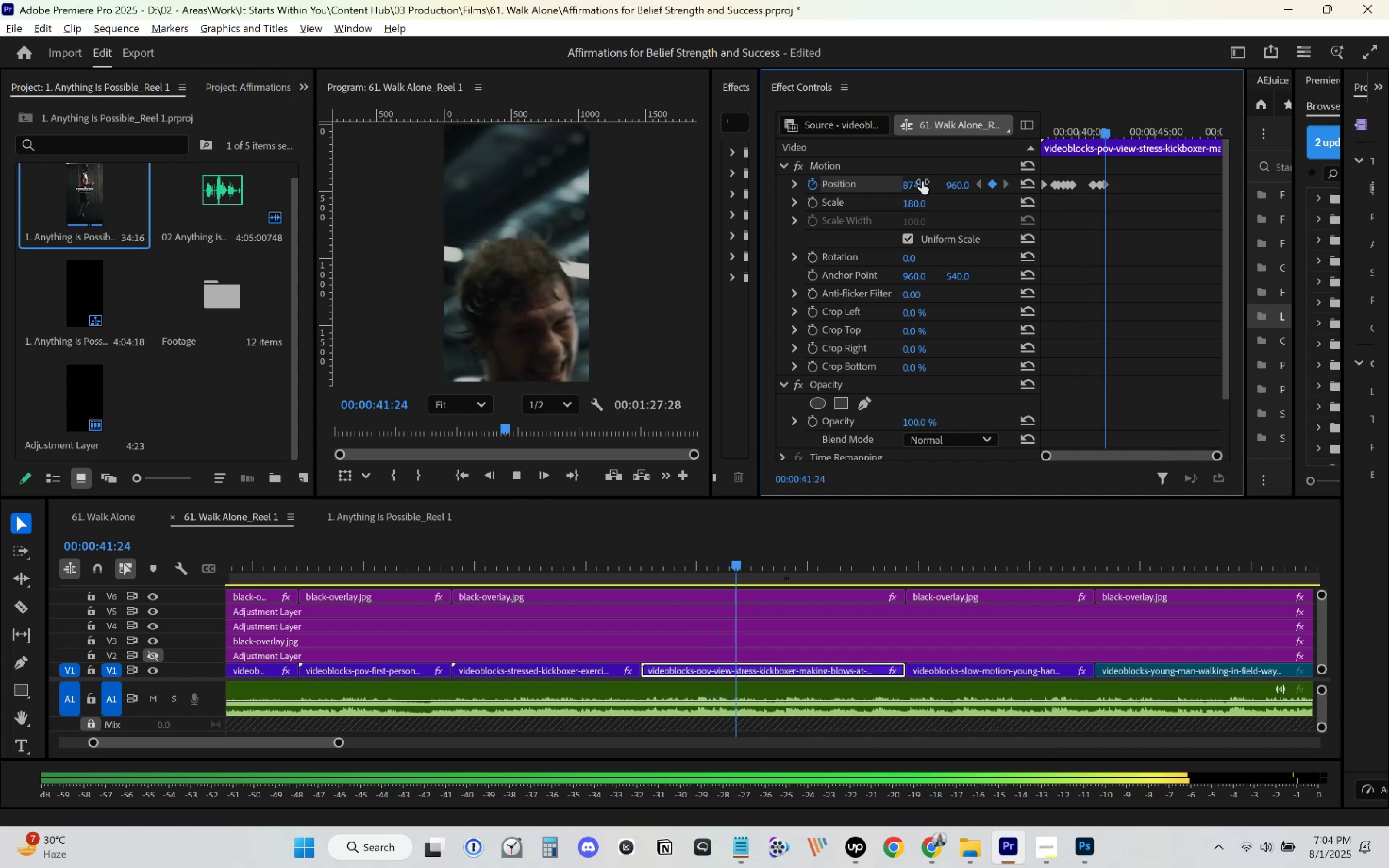 
key(Space)
 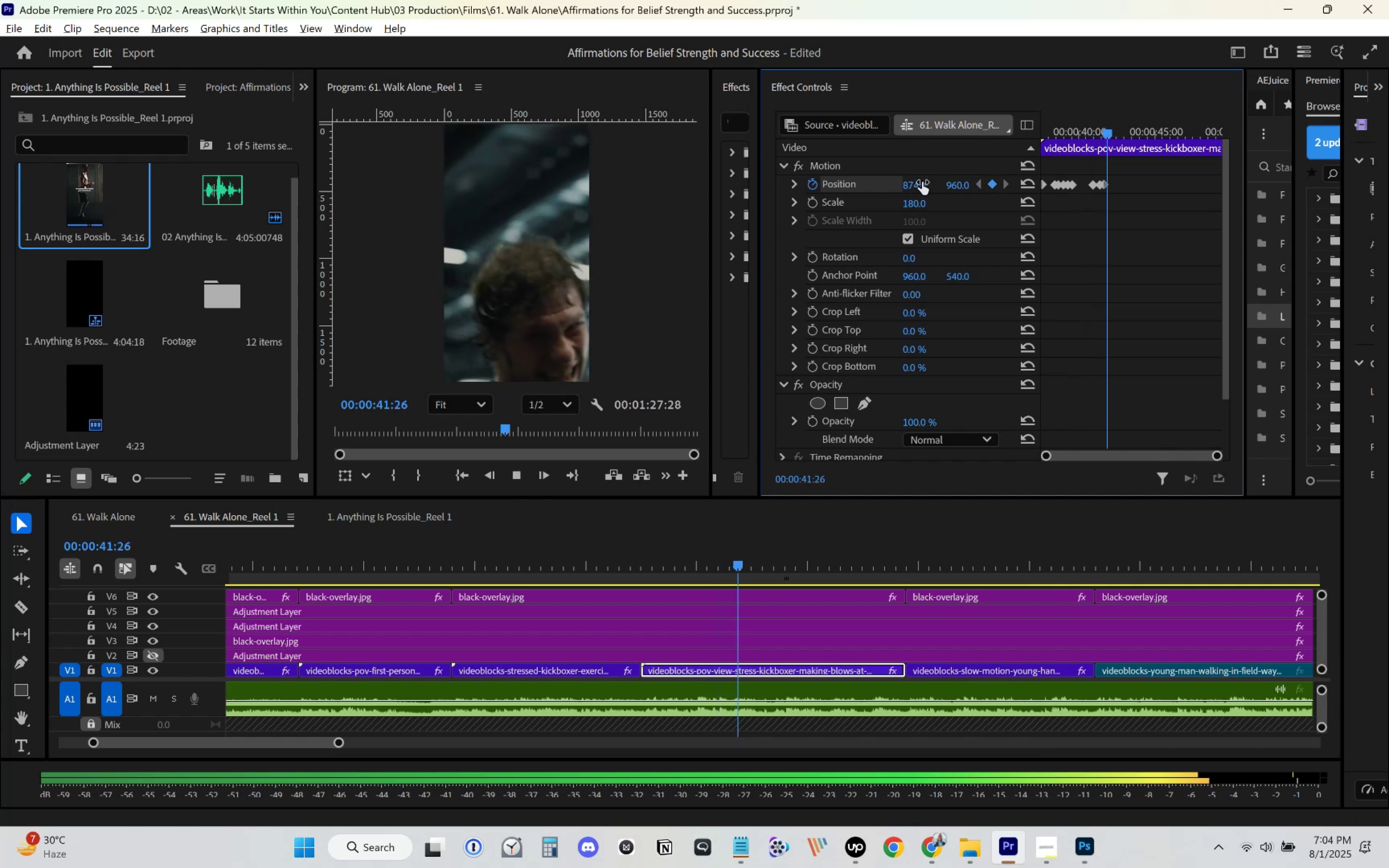 
left_click_drag(start_coordinate=[922, 182], to_coordinate=[754, 195])
 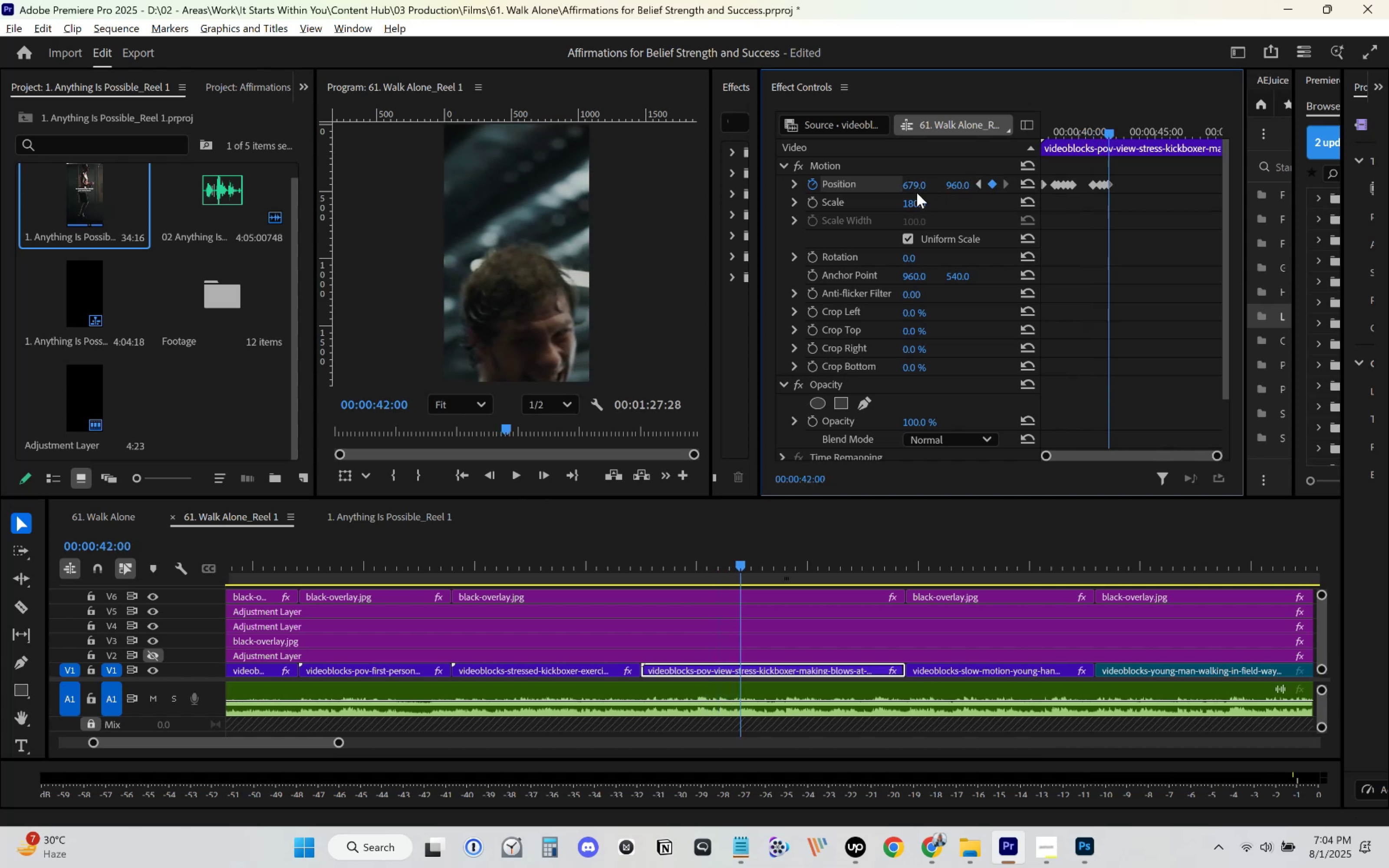 
key(Space)
 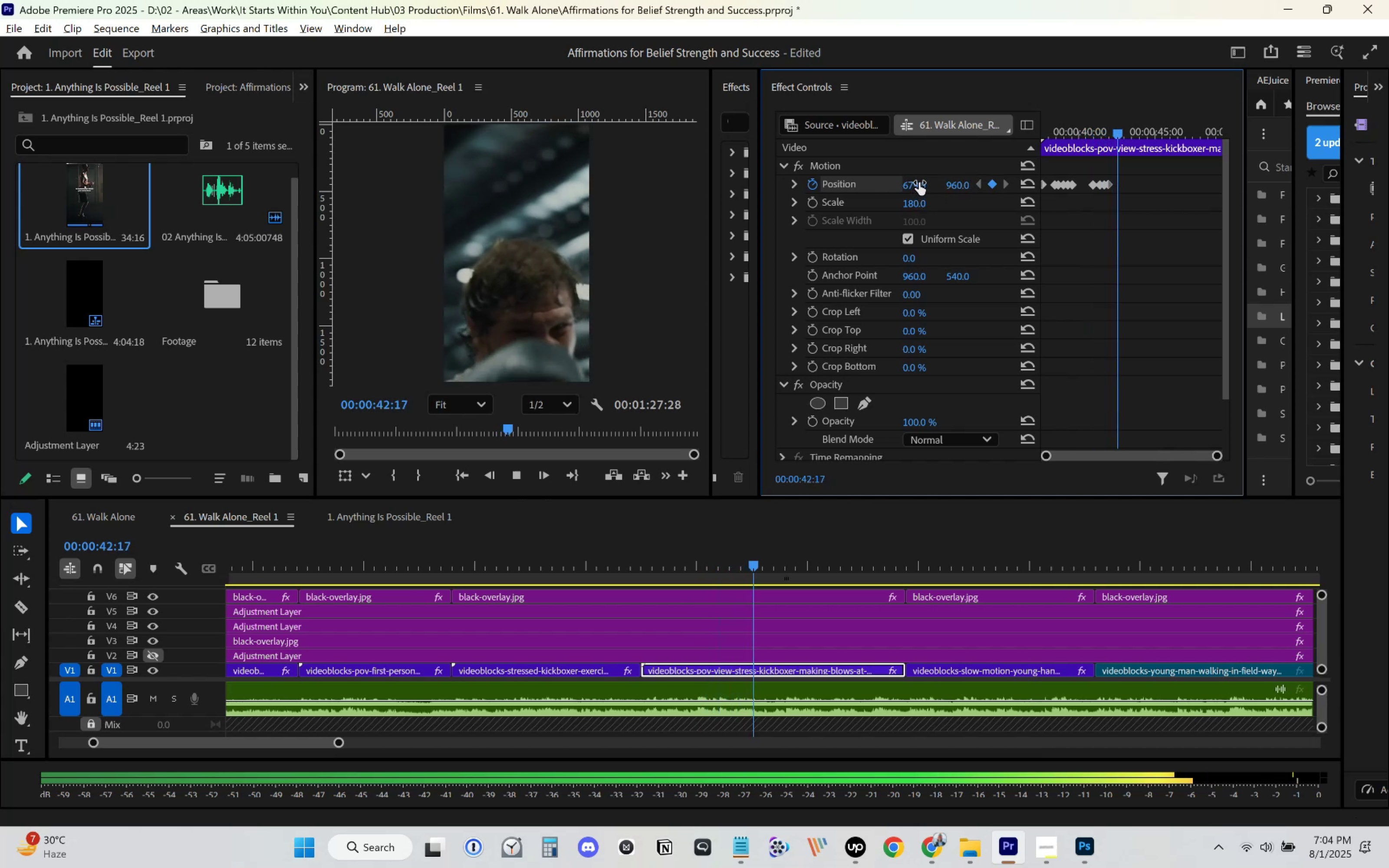 
key(Space)
 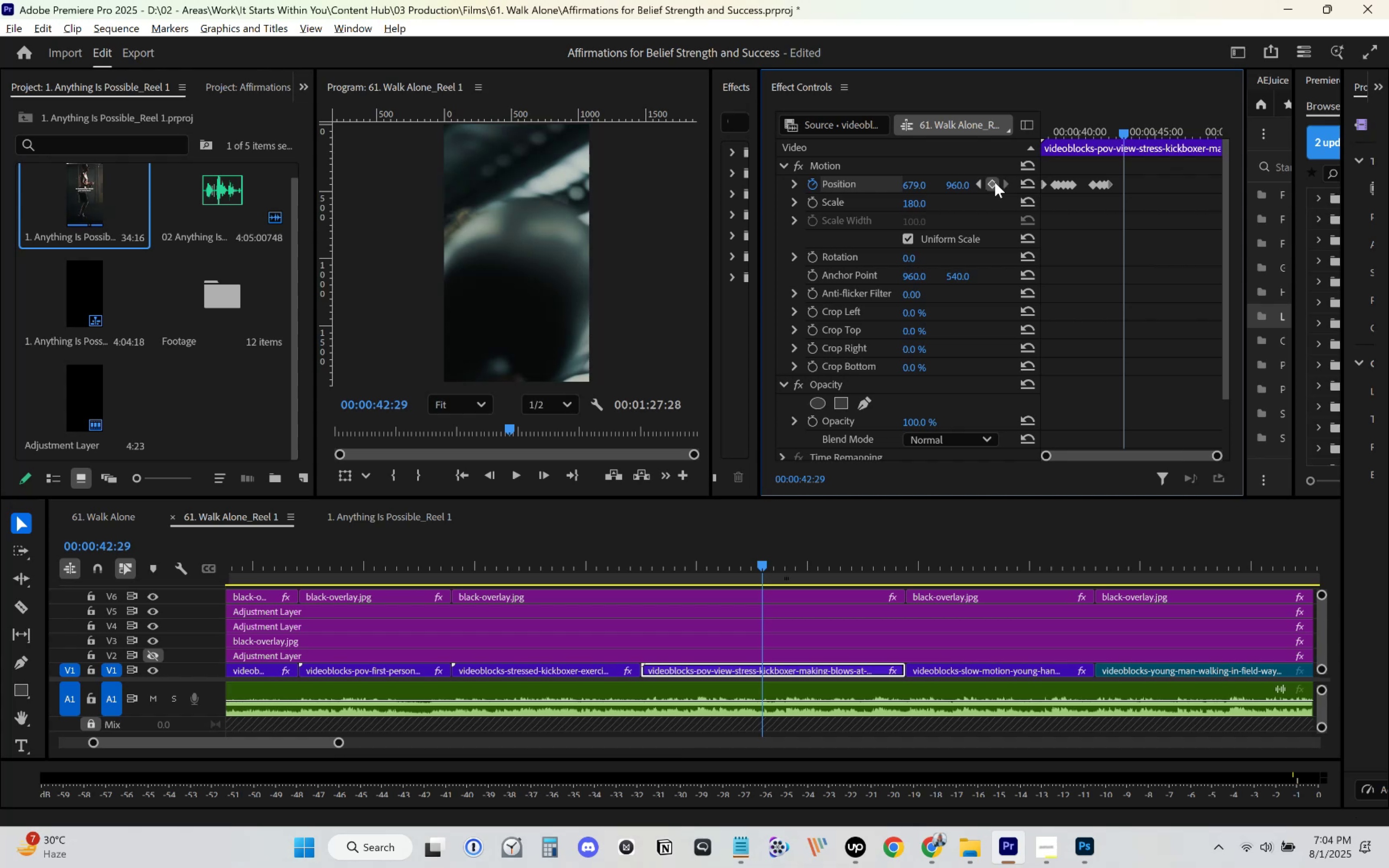 
key(Space)
 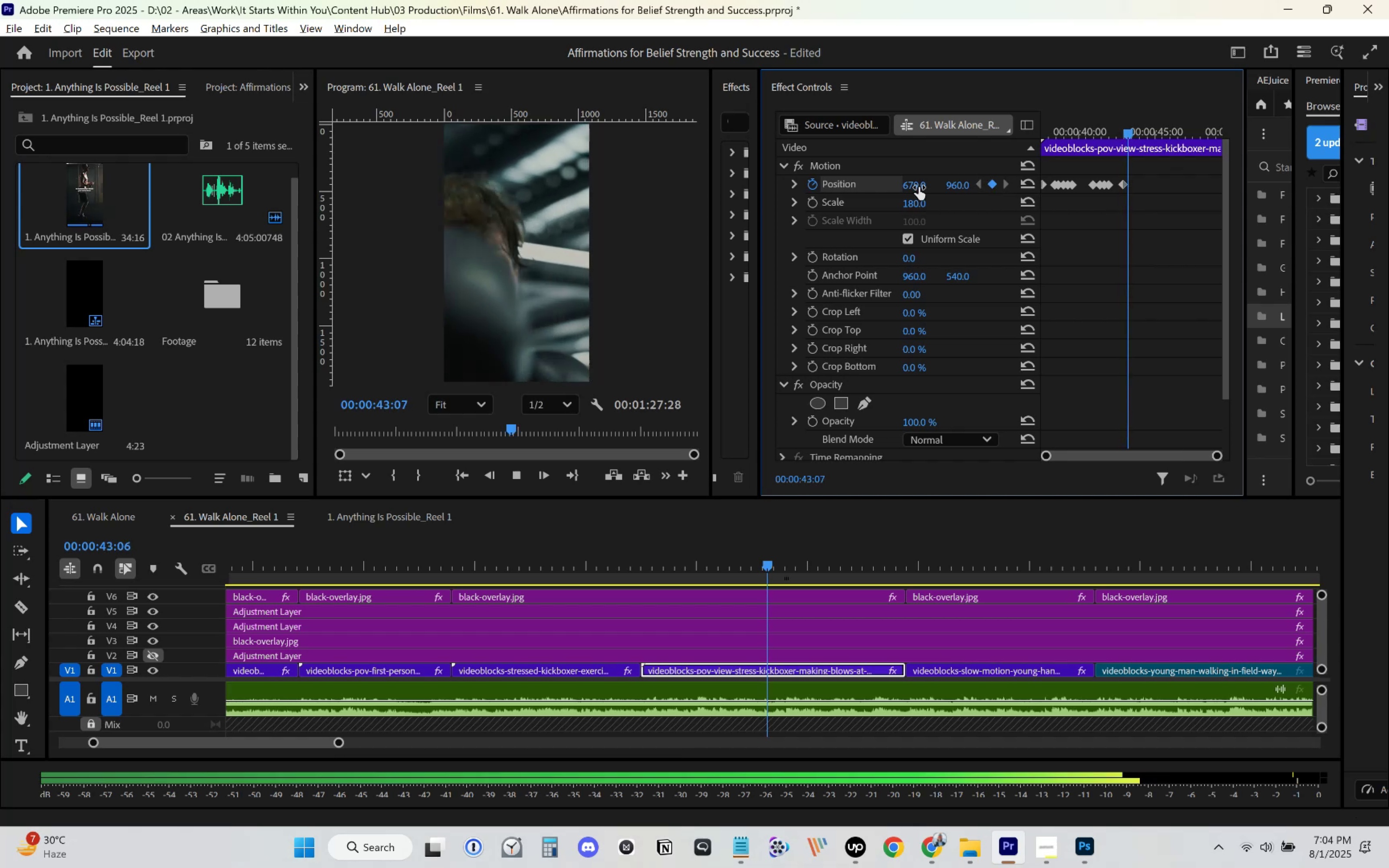 
key(Space)
 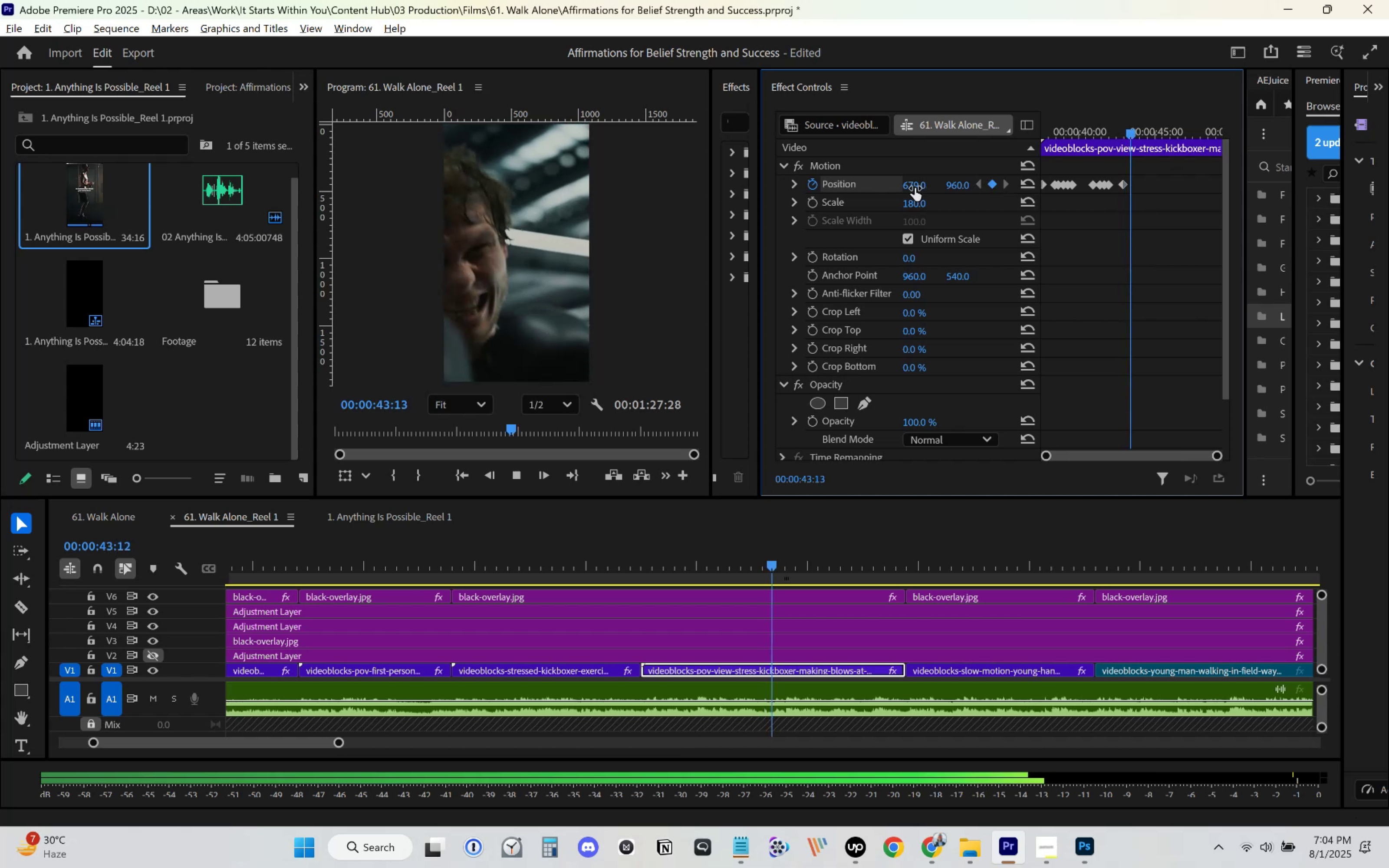 
left_click_drag(start_coordinate=[915, 188], to_coordinate=[1256, 194])
 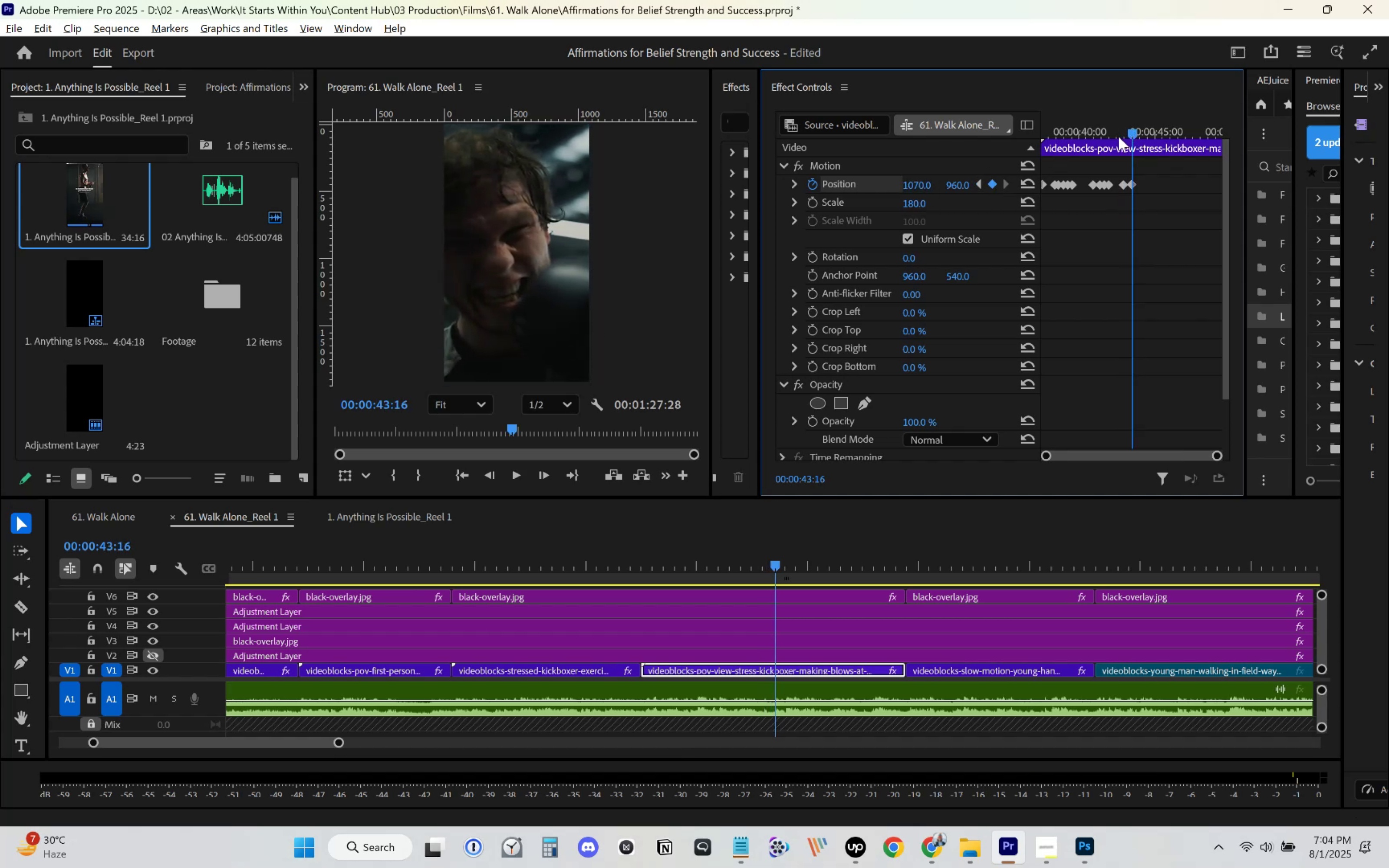 
left_click([1116, 138])
 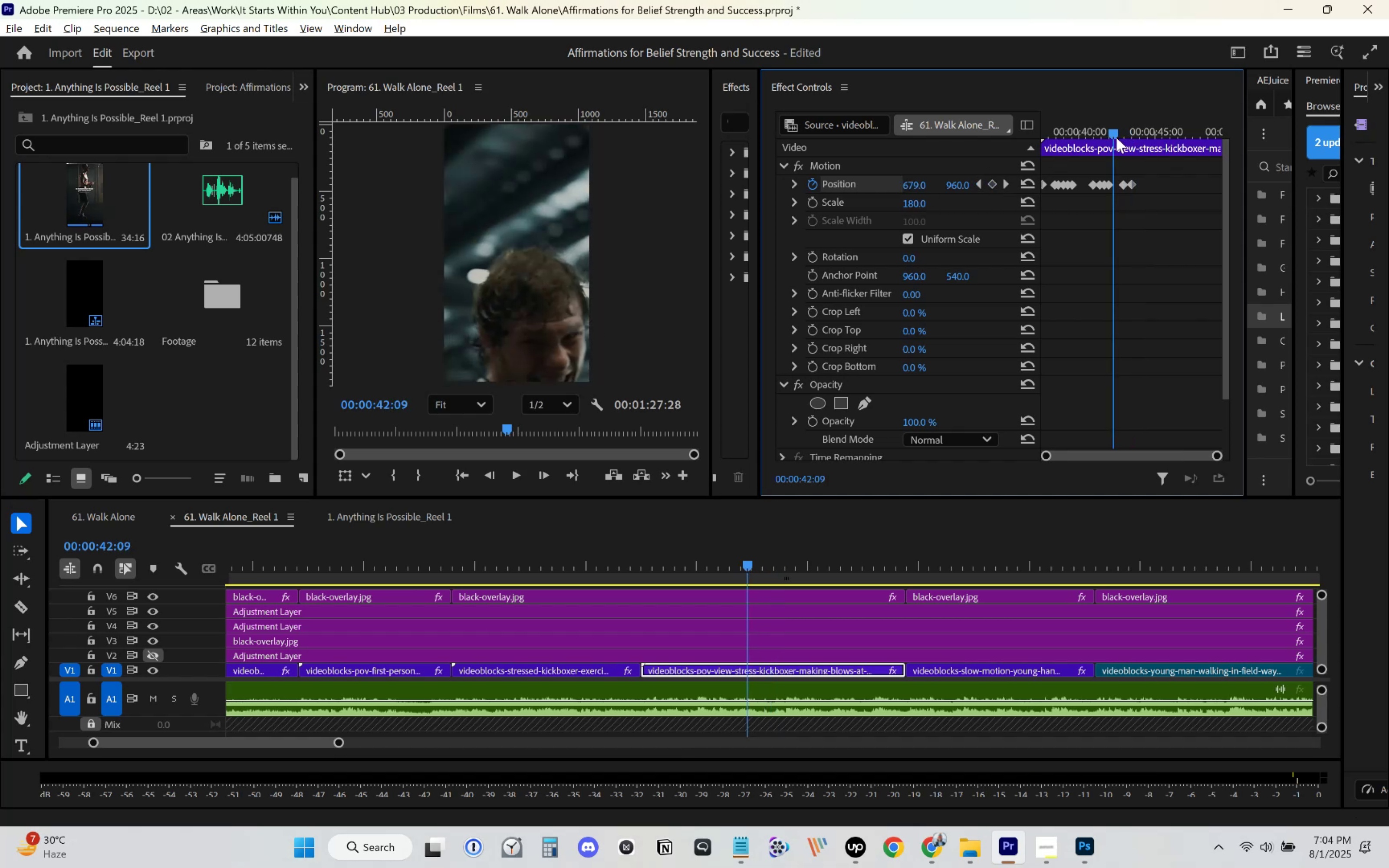 
key(Space)
 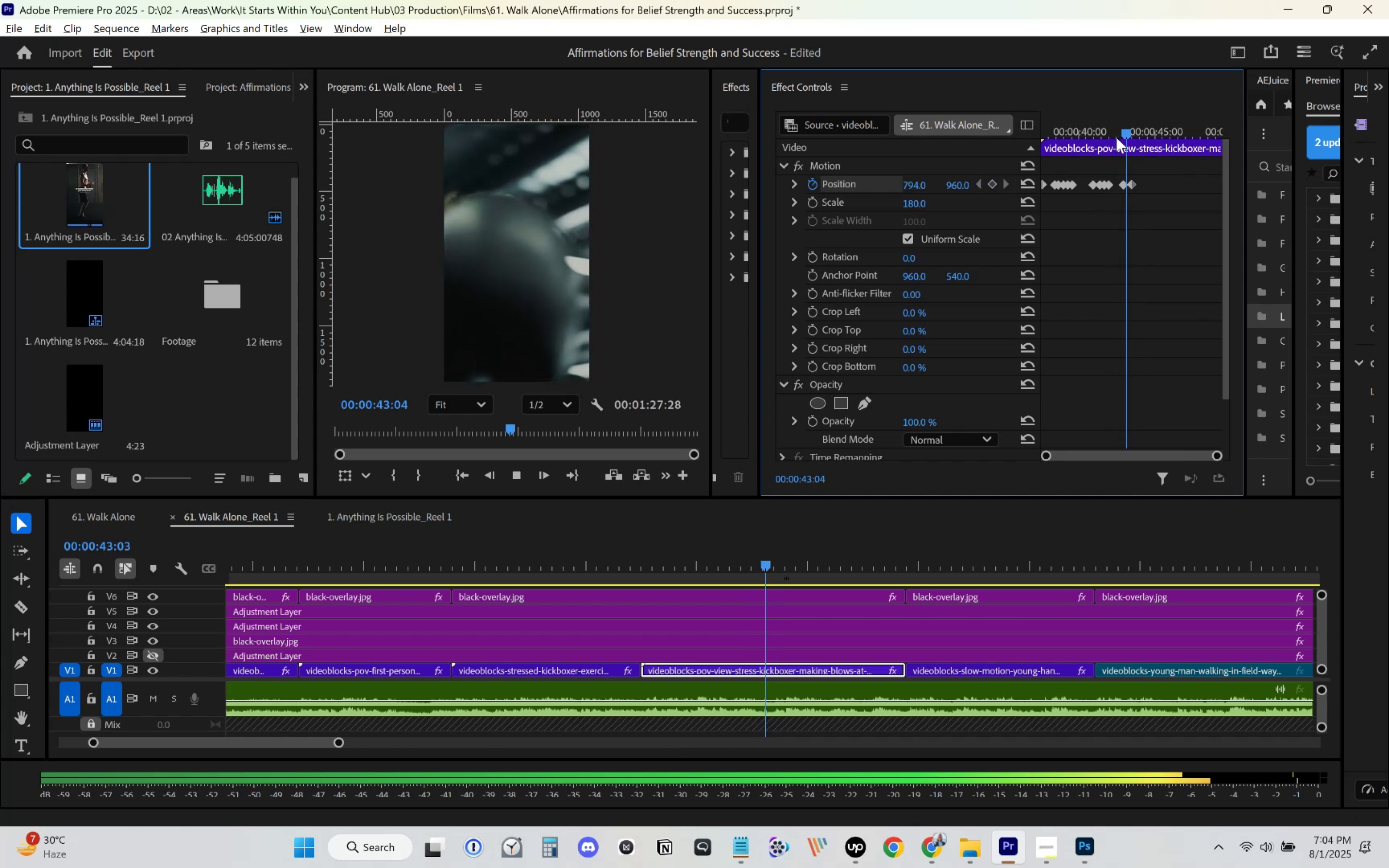 
key(Space)
 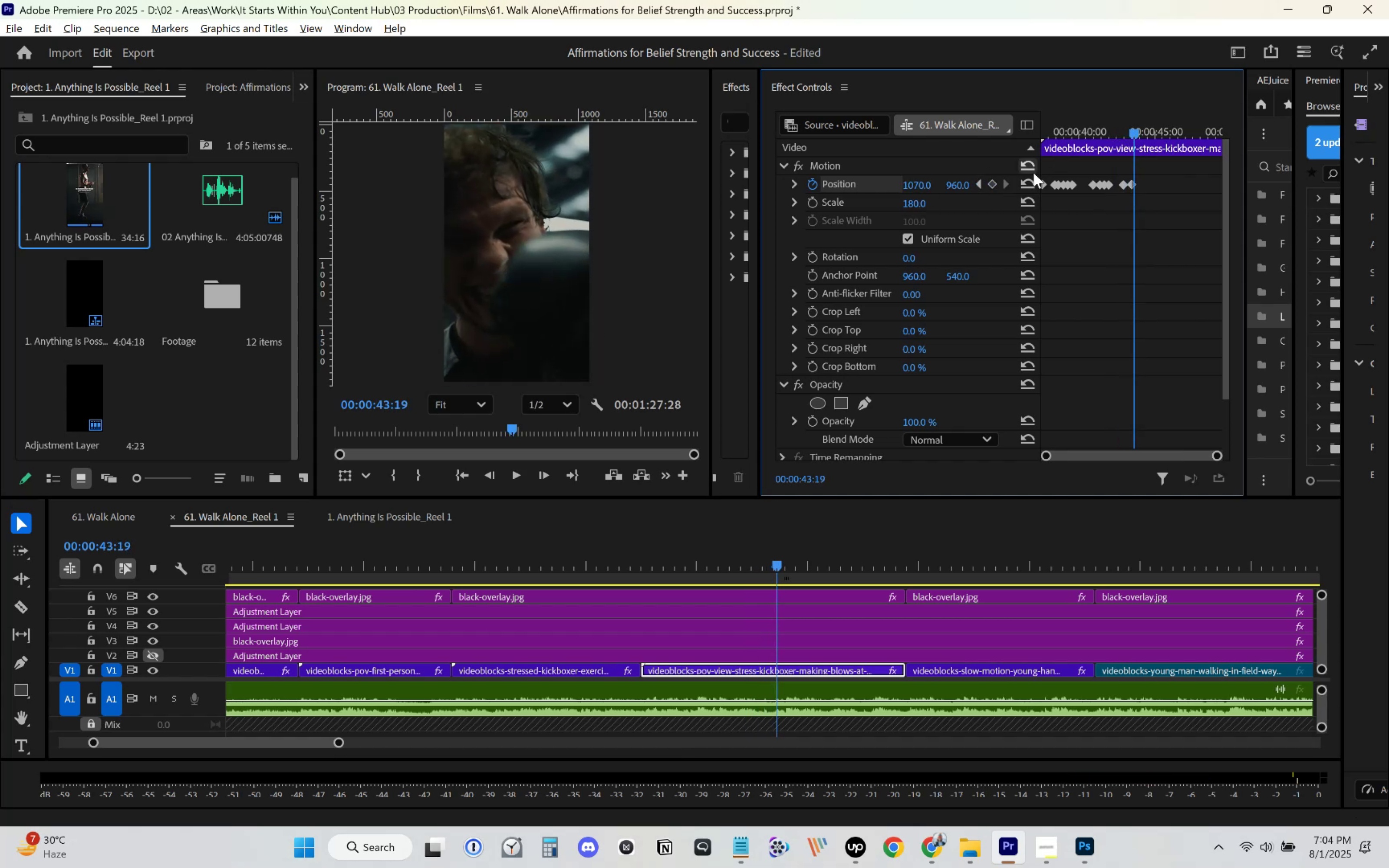 
key(Space)
 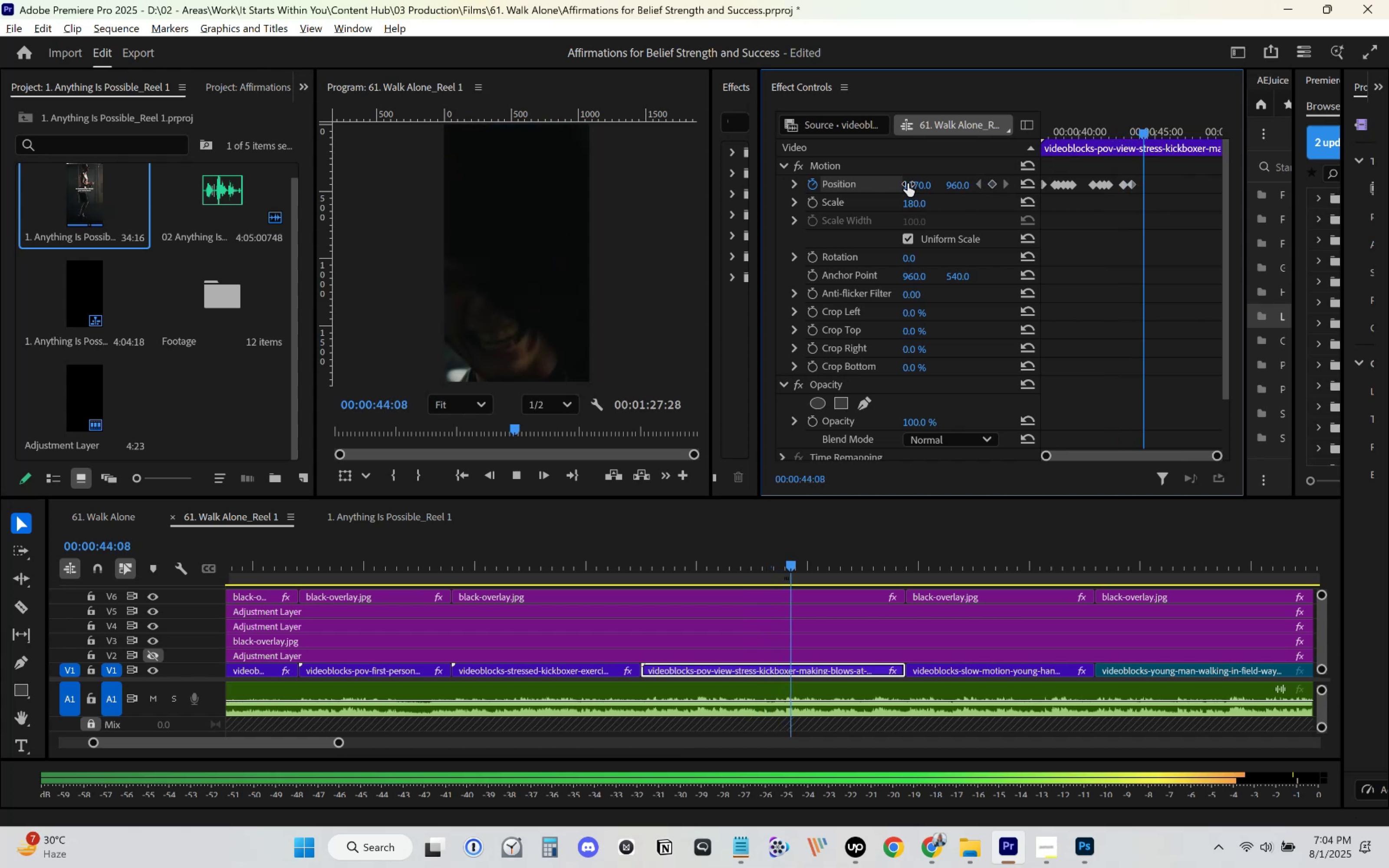 
key(Space)
 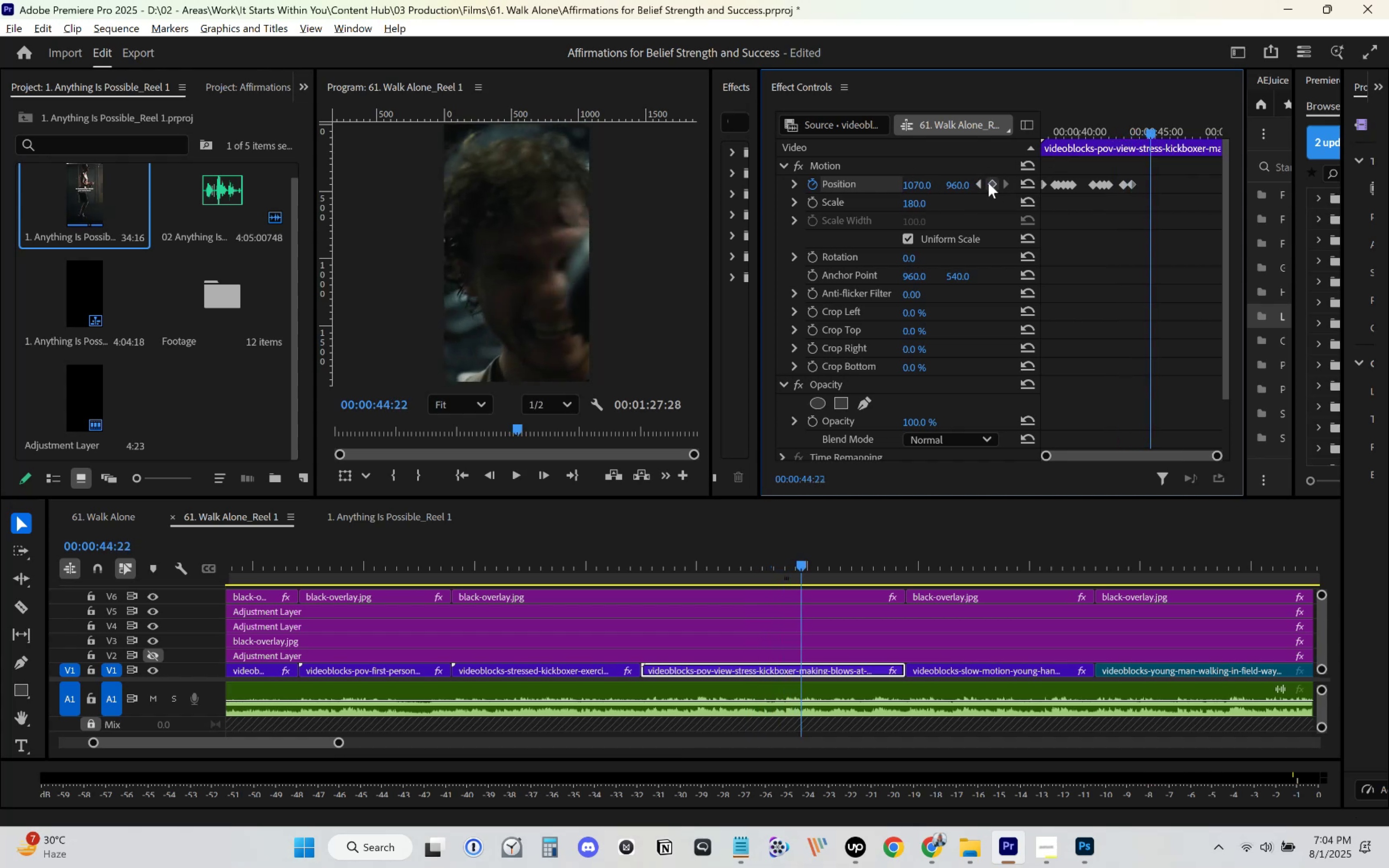 
left_click([990, 186])
 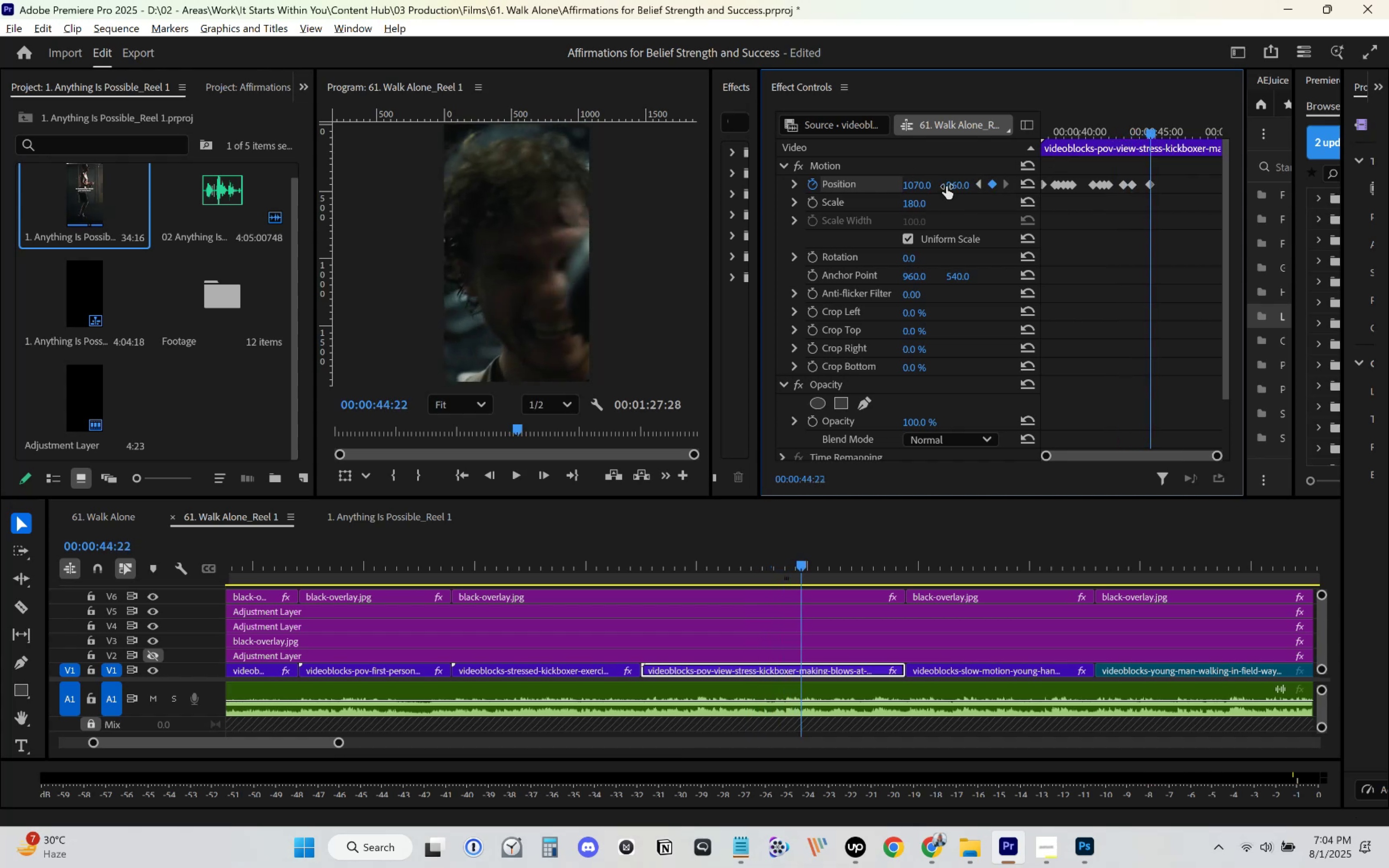 
key(Space)
 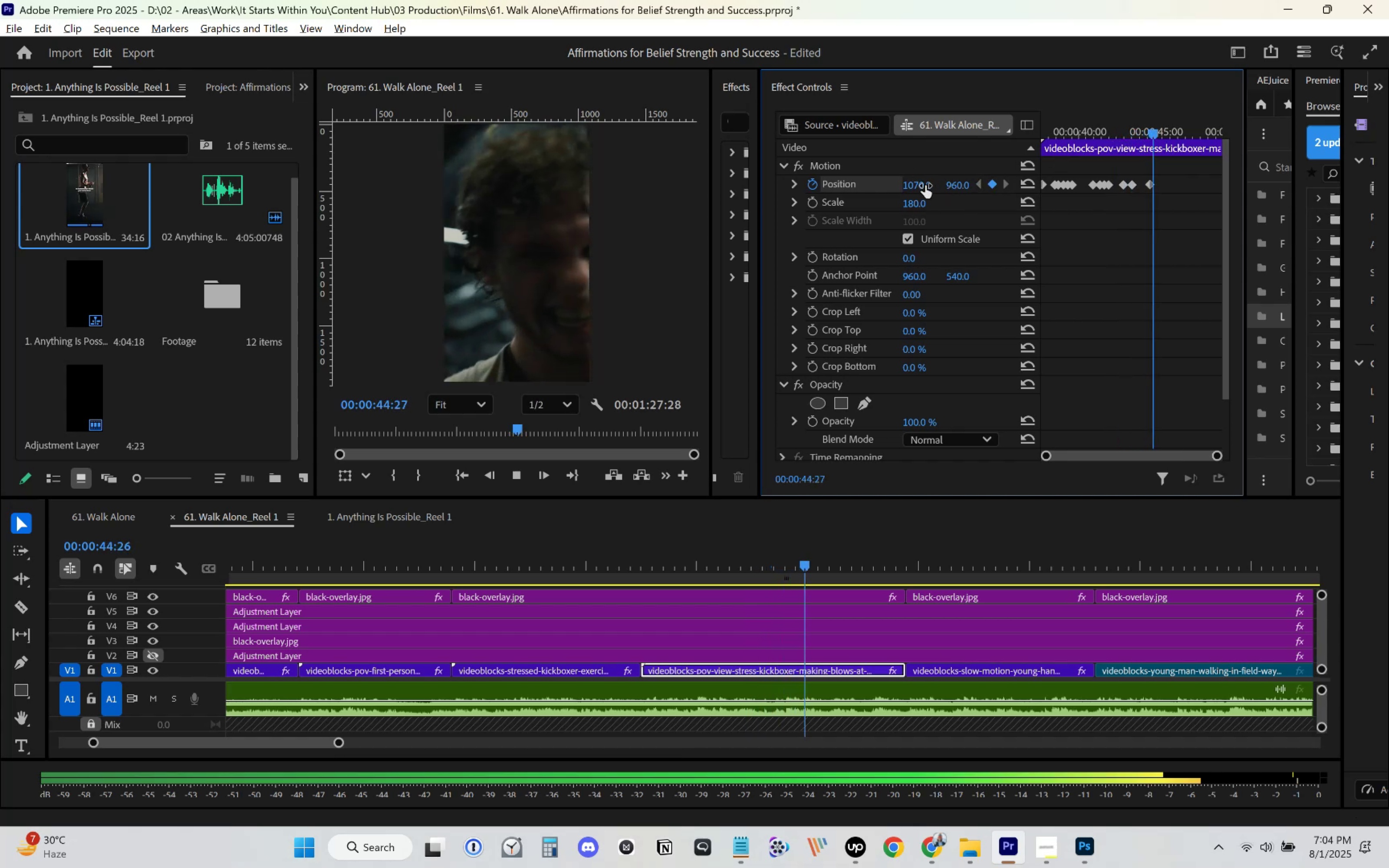 
key(Space)
 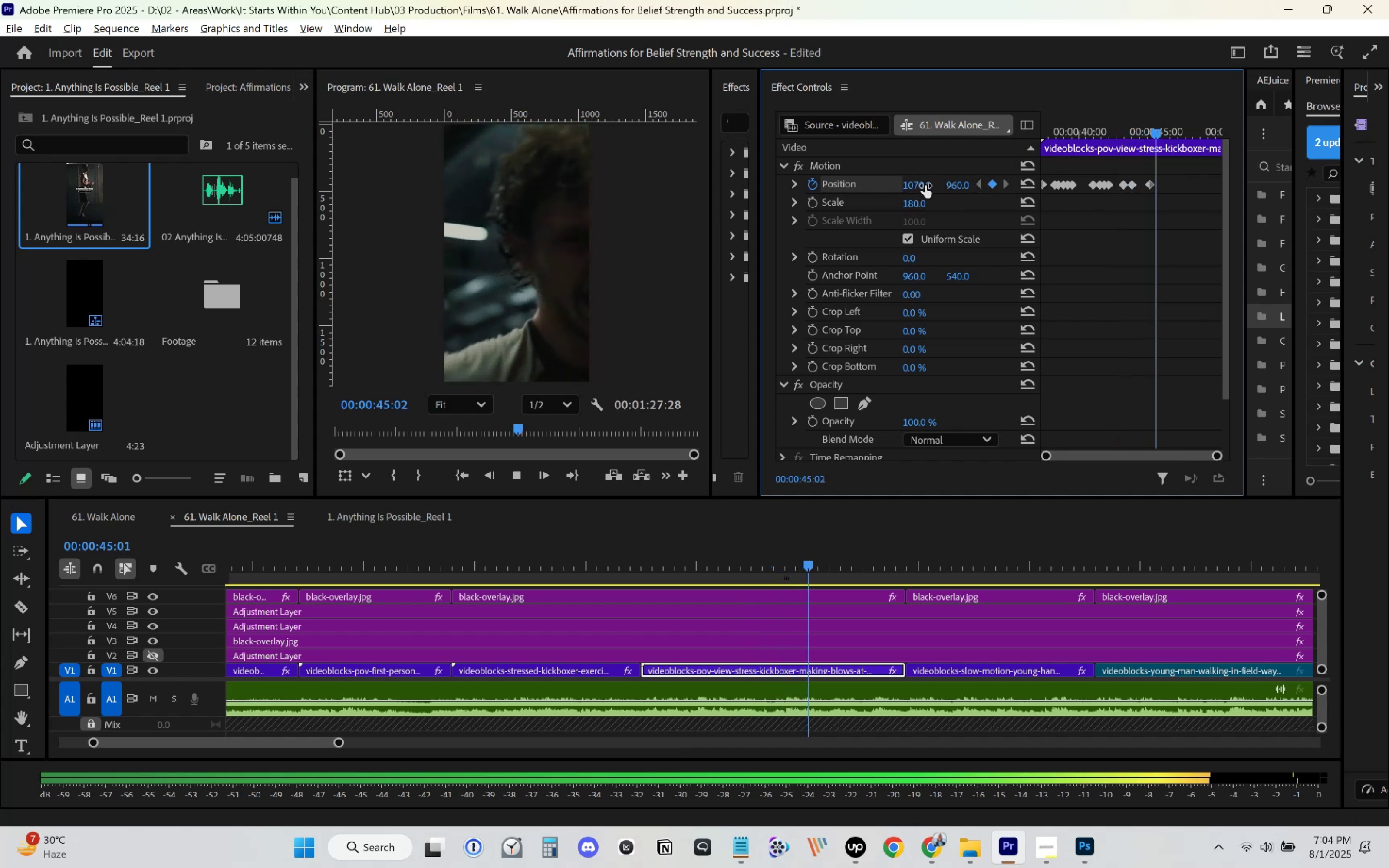 
left_click_drag(start_coordinate=[925, 185], to_coordinate=[549, 195])
 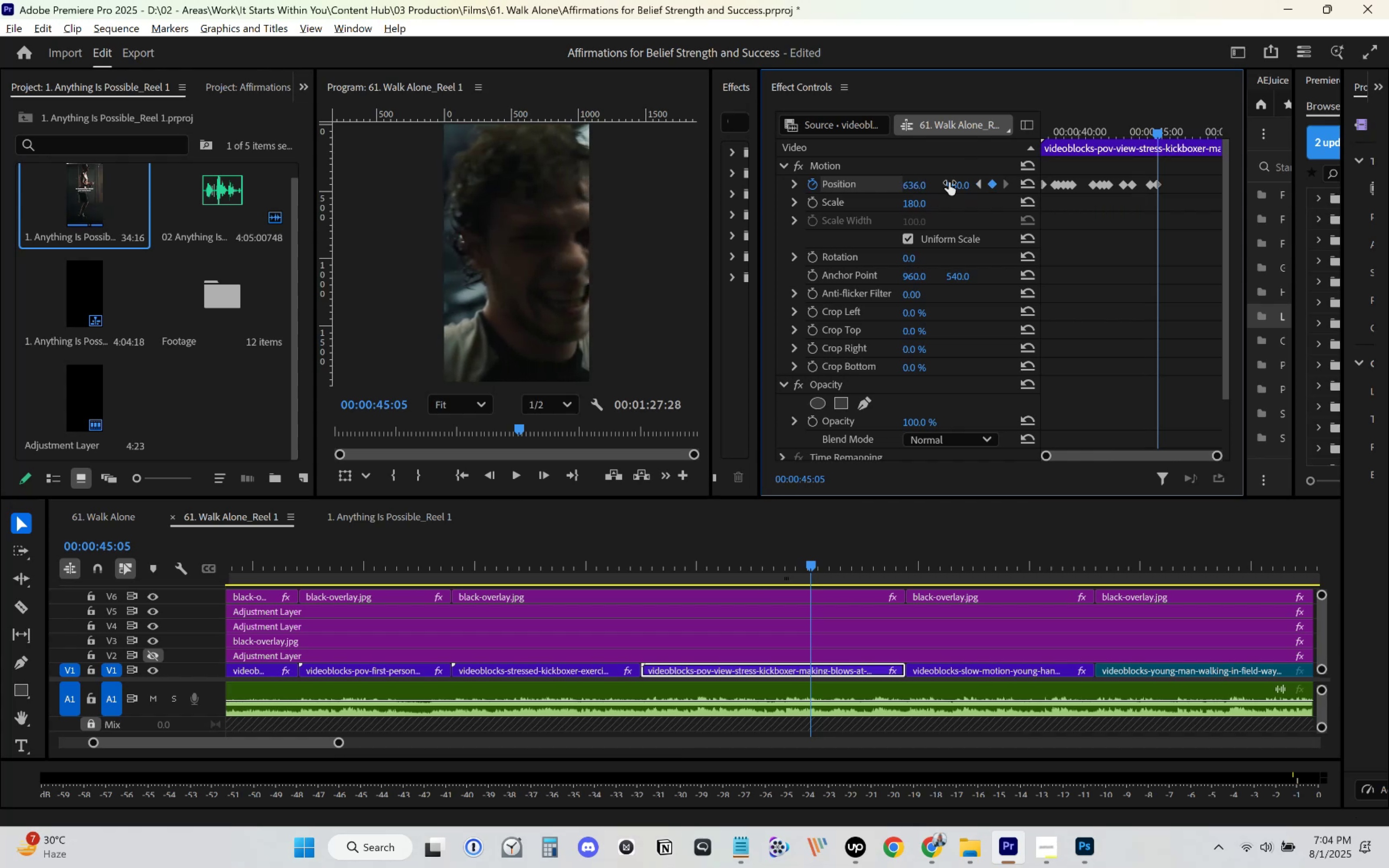 
key(Space)
 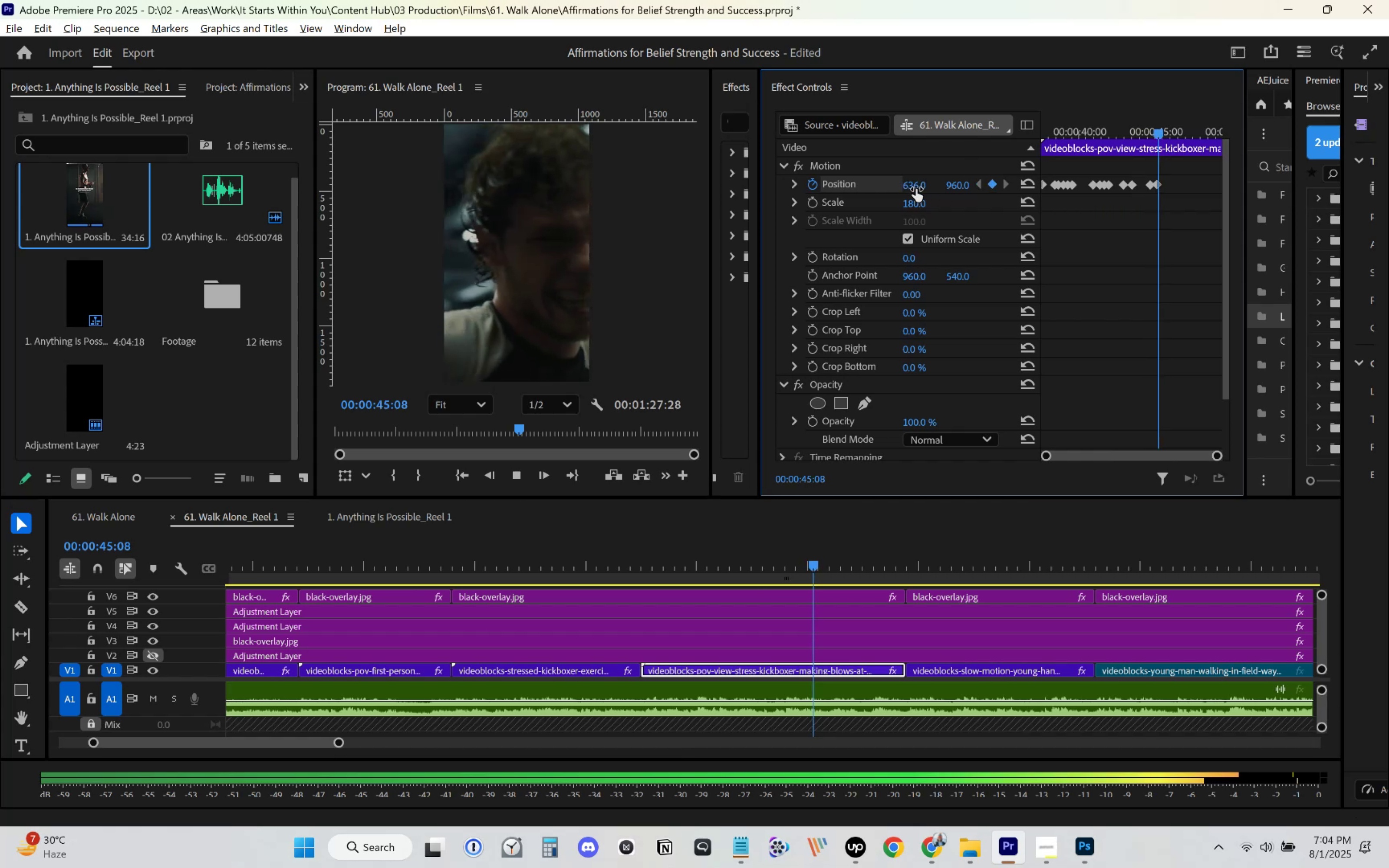 
left_click_drag(start_coordinate=[916, 189], to_coordinate=[817, 205])
 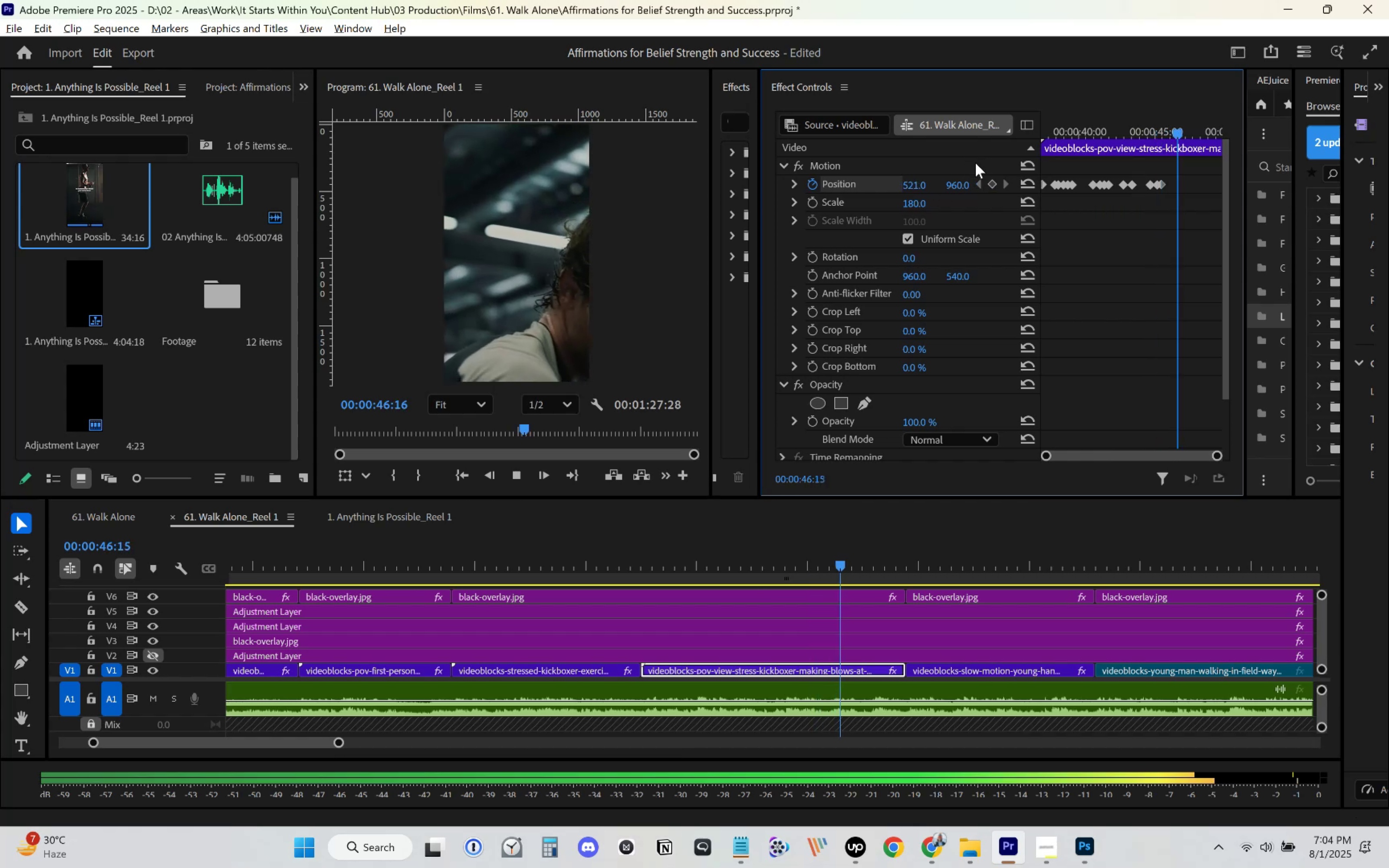 
key(Space)
 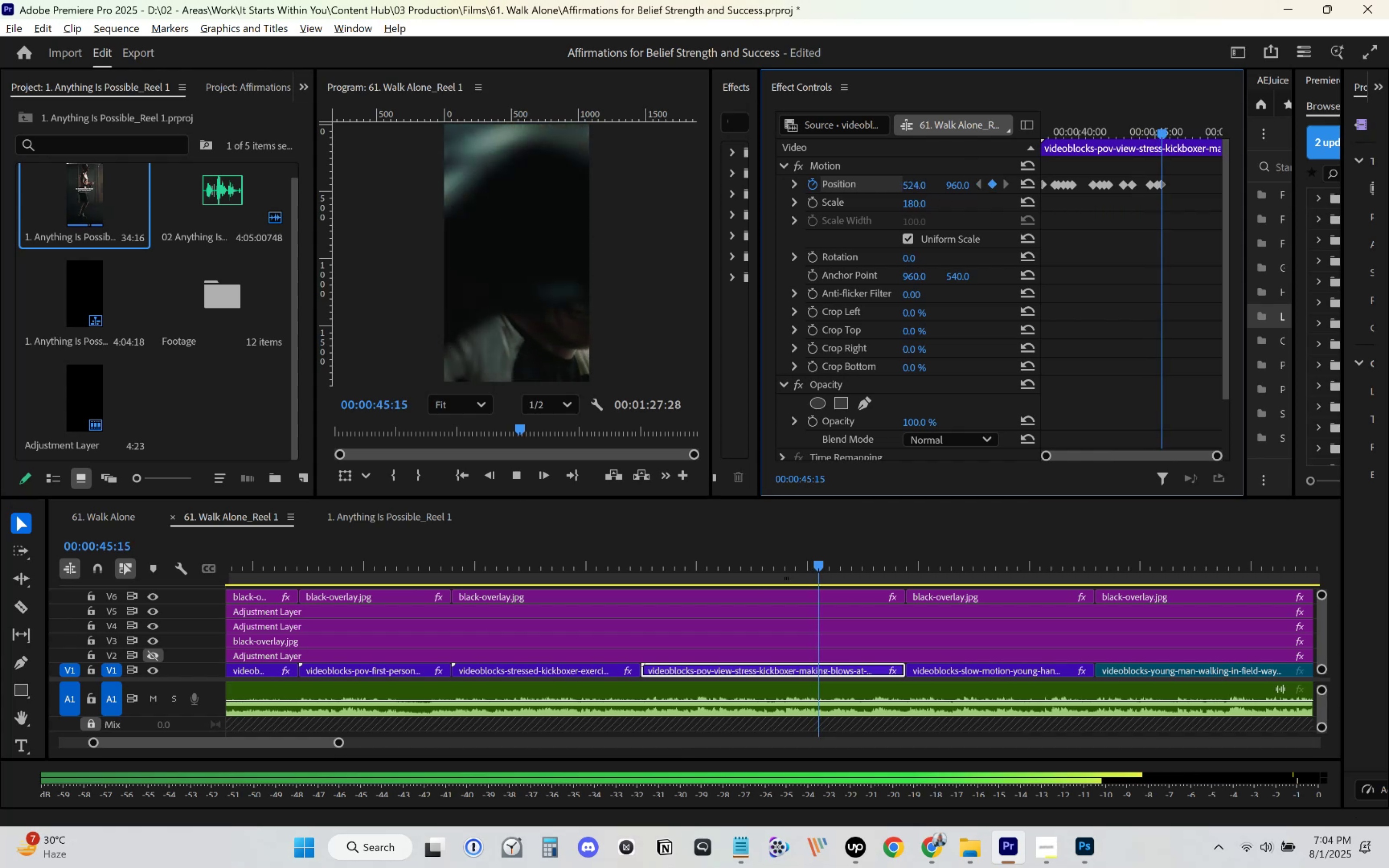 
key(Space)
 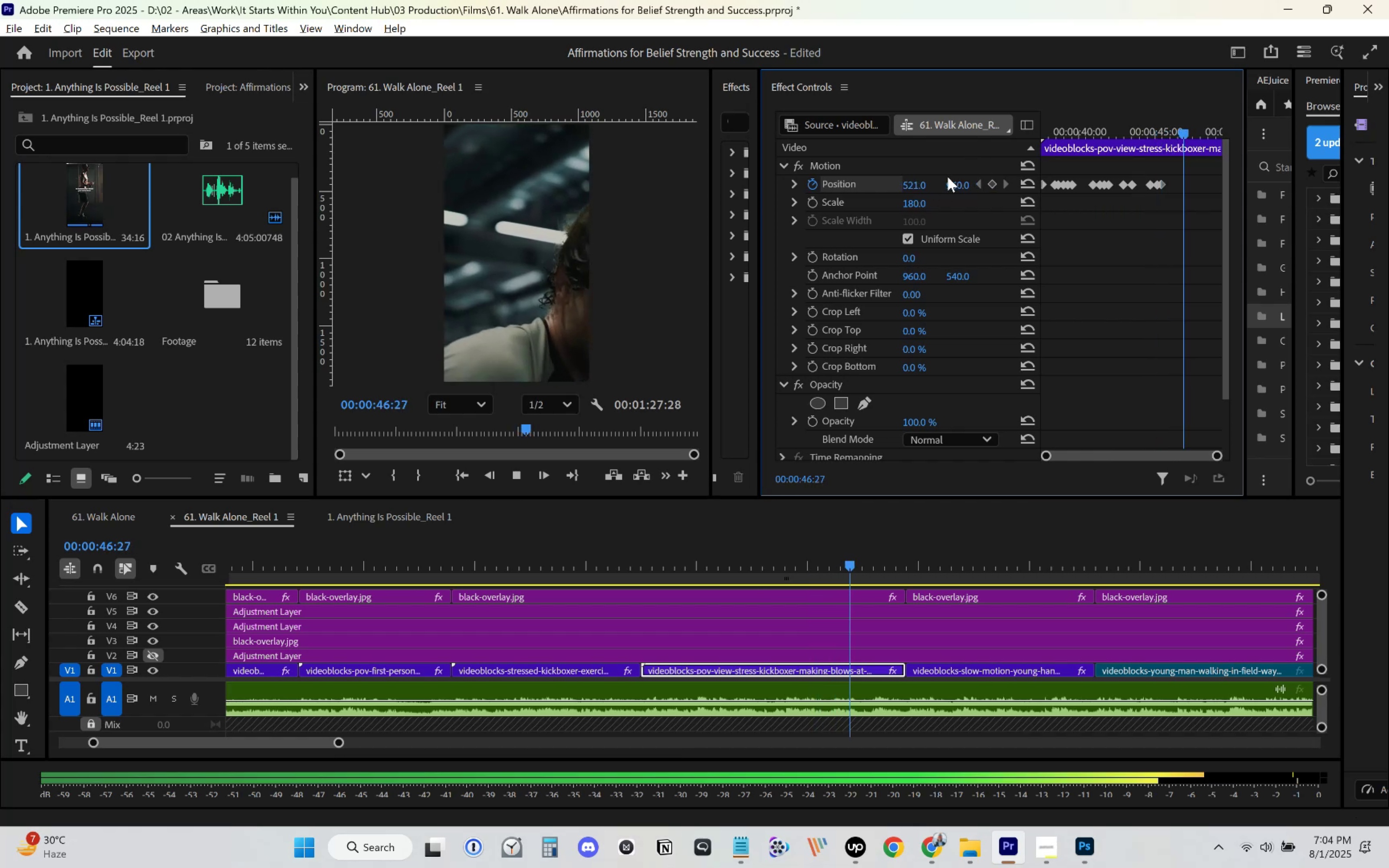 
key(Space)
 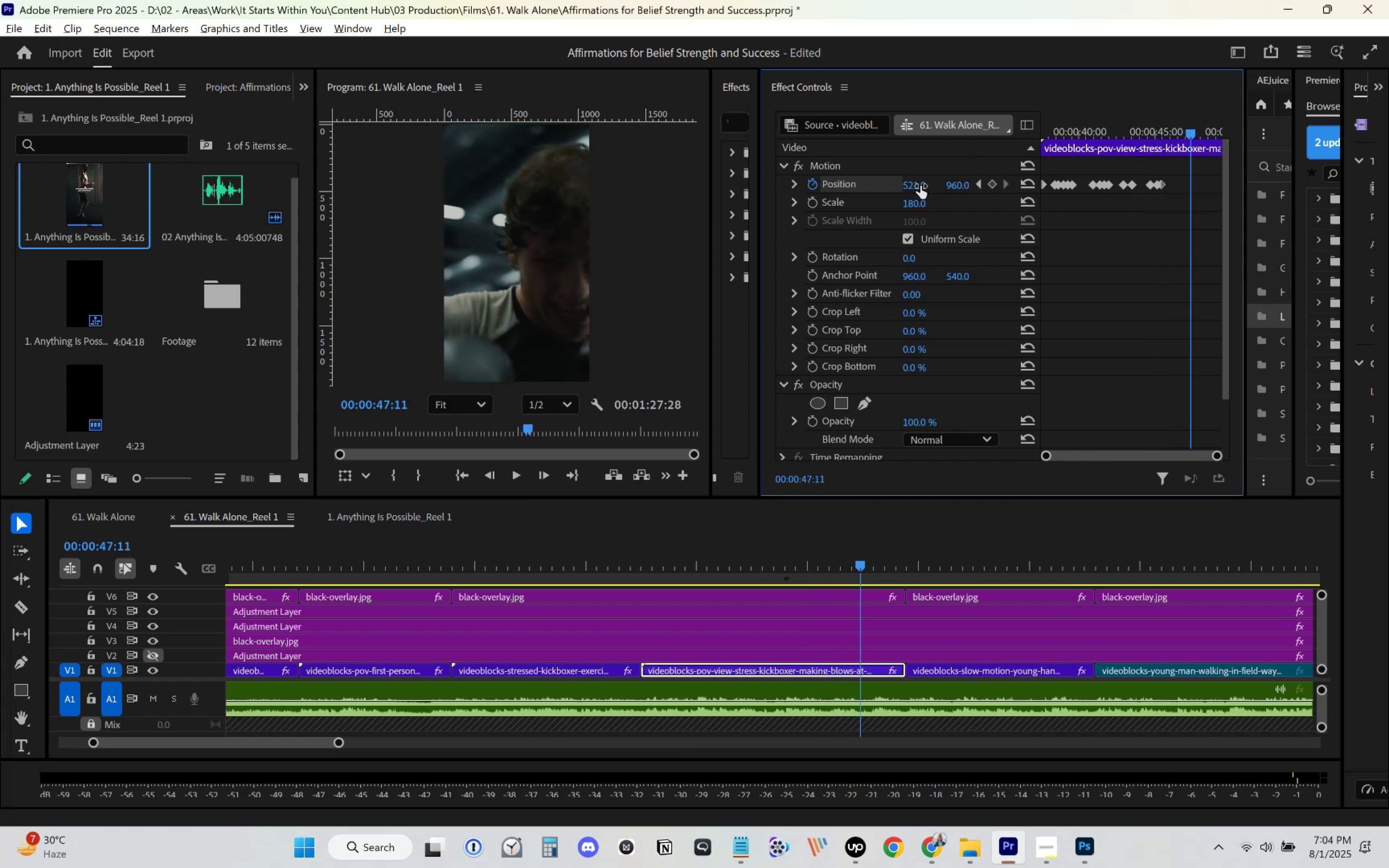 
key(Space)
 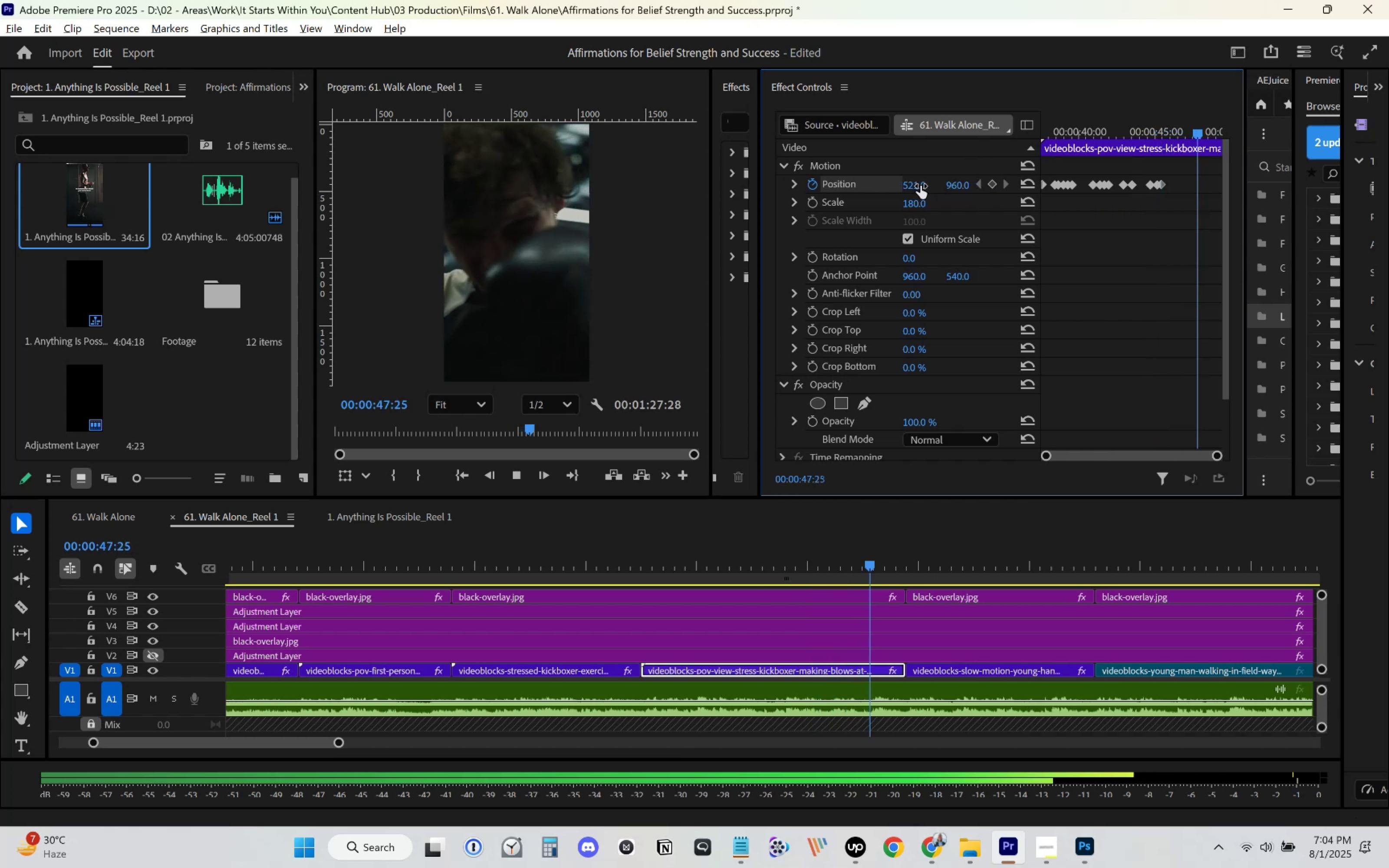 
key(Space)
 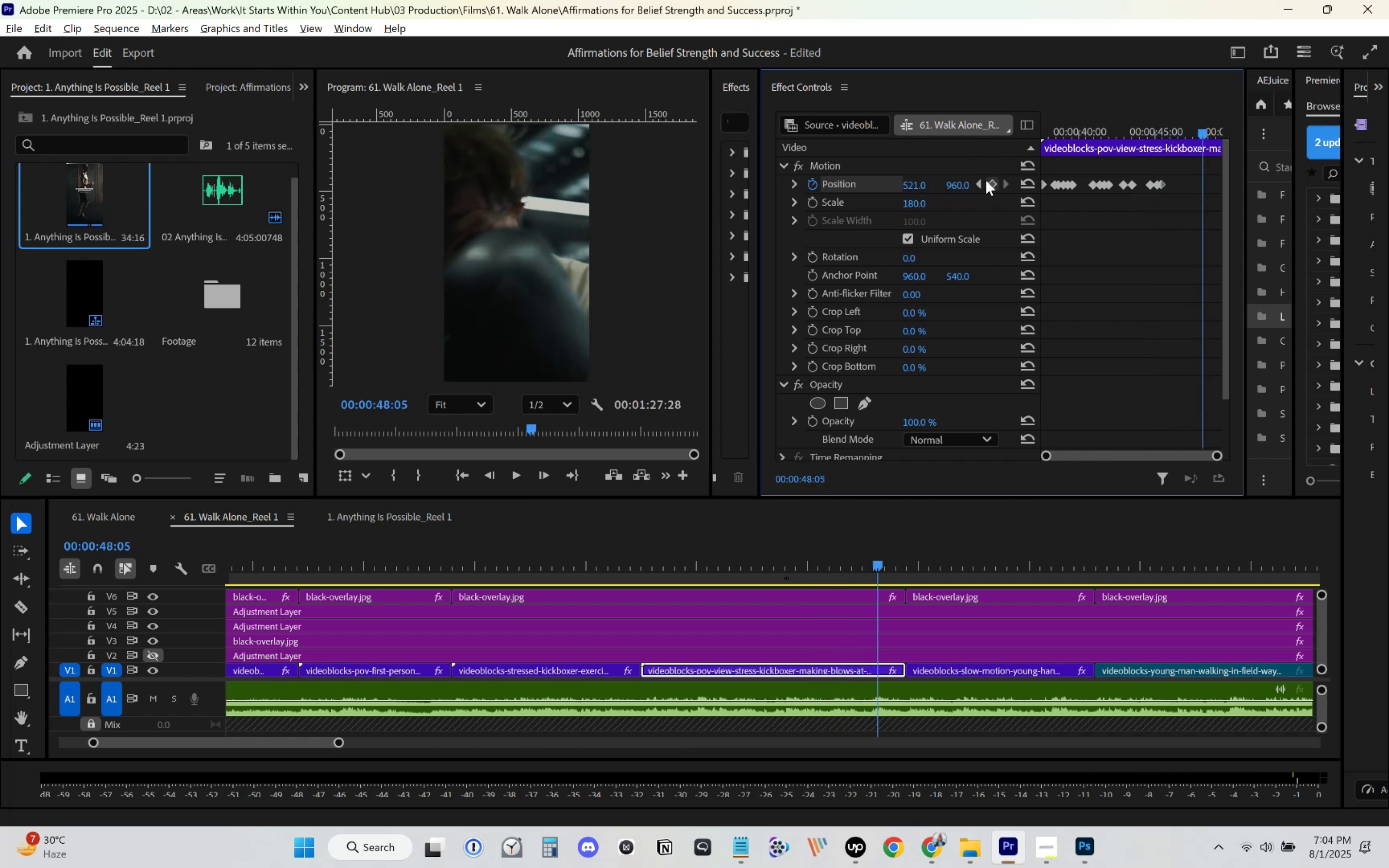 
key(Space)
 